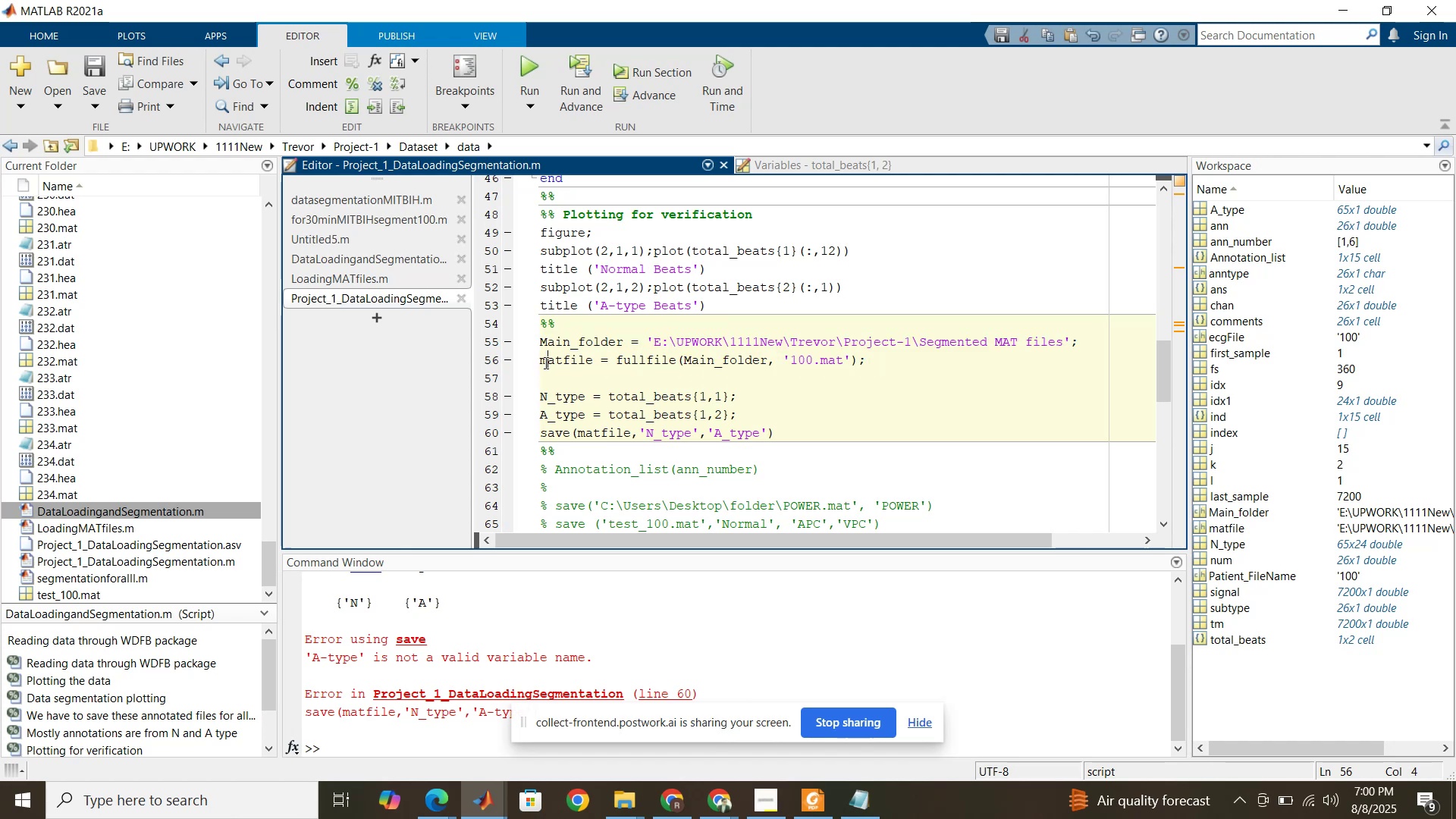 
double_click([544, 362])
 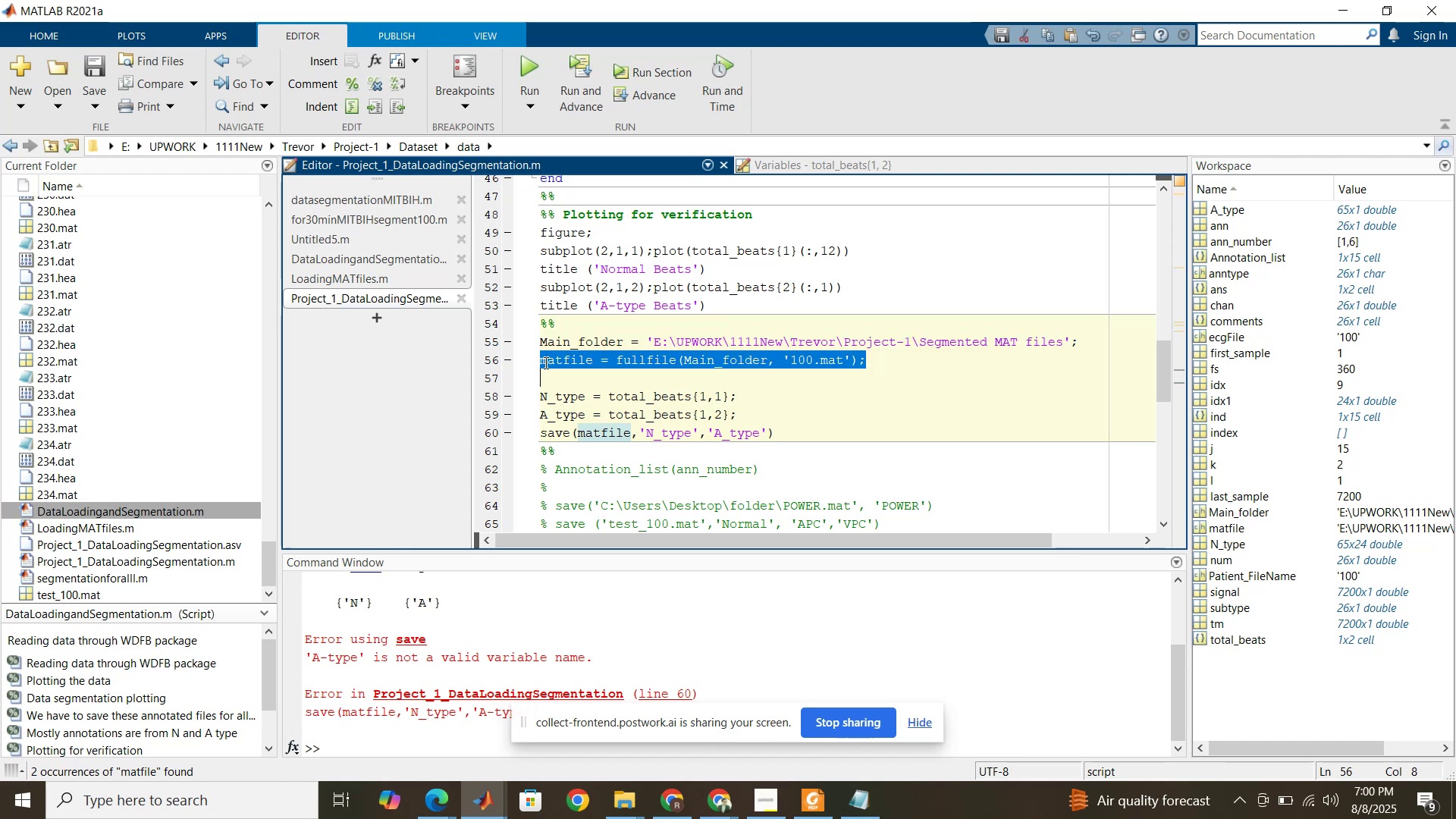 
triple_click([544, 362])
 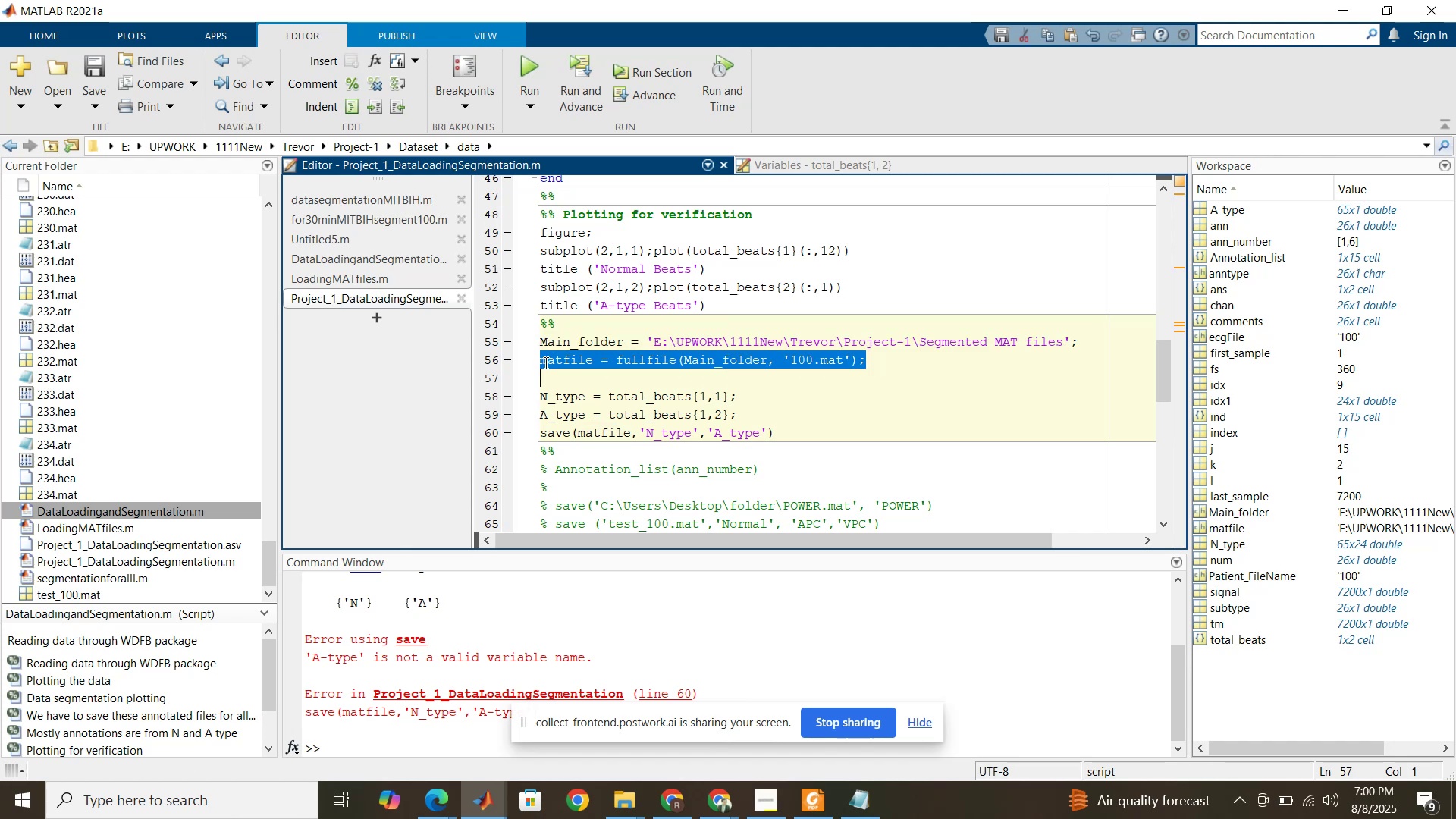 
key(Control+C)
 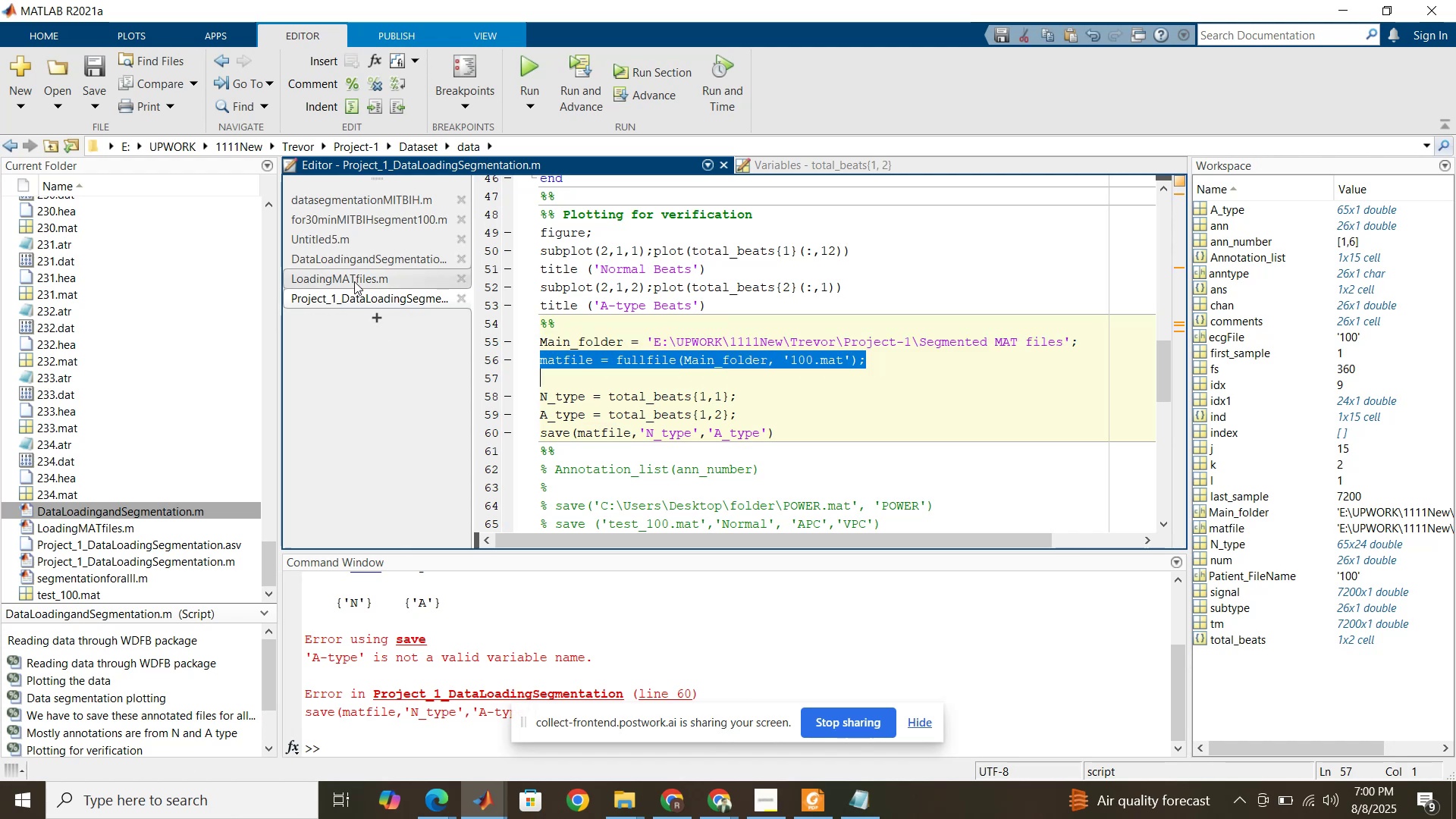 
left_click([354, 281])
 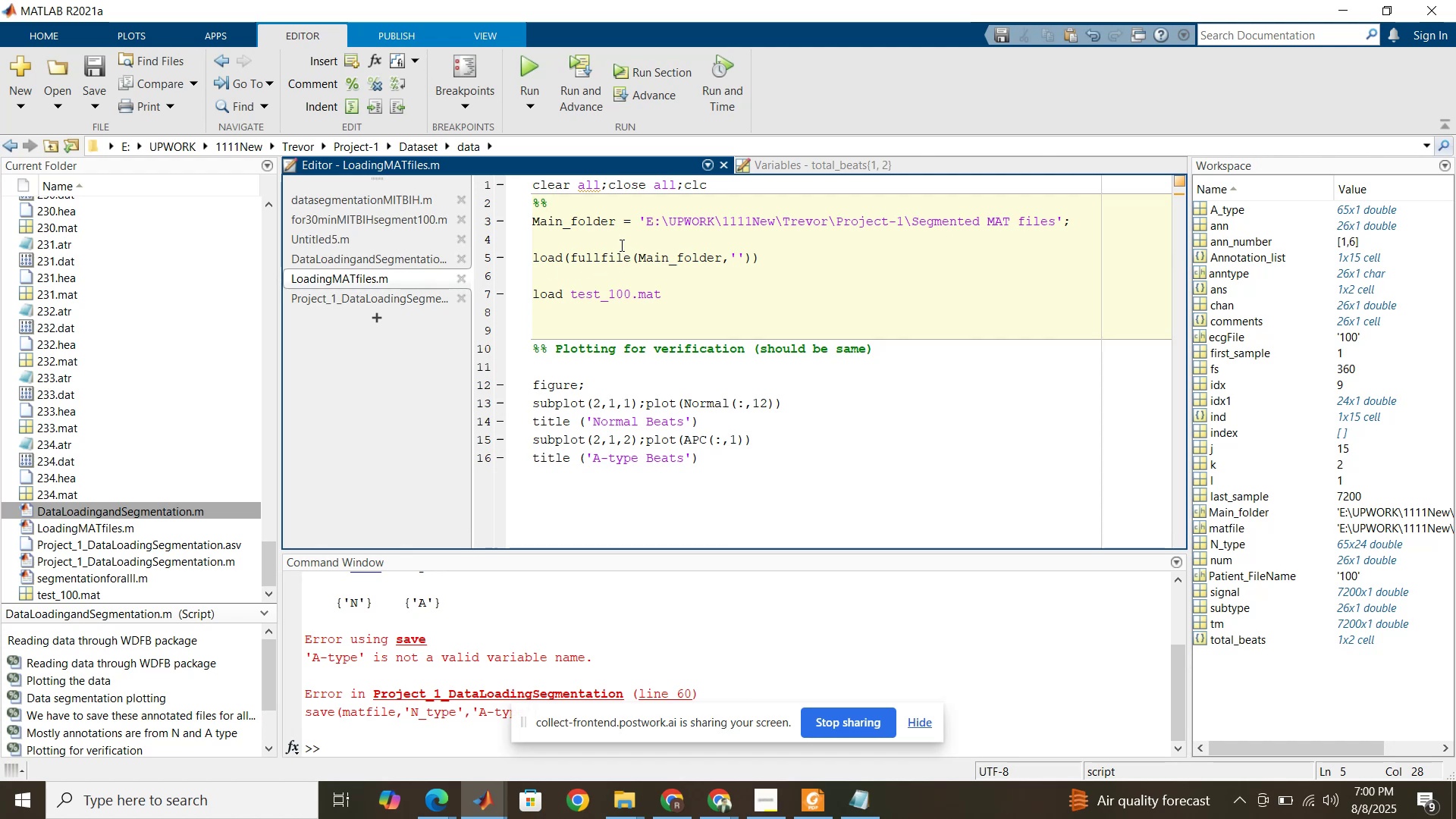 
left_click([620, 243])
 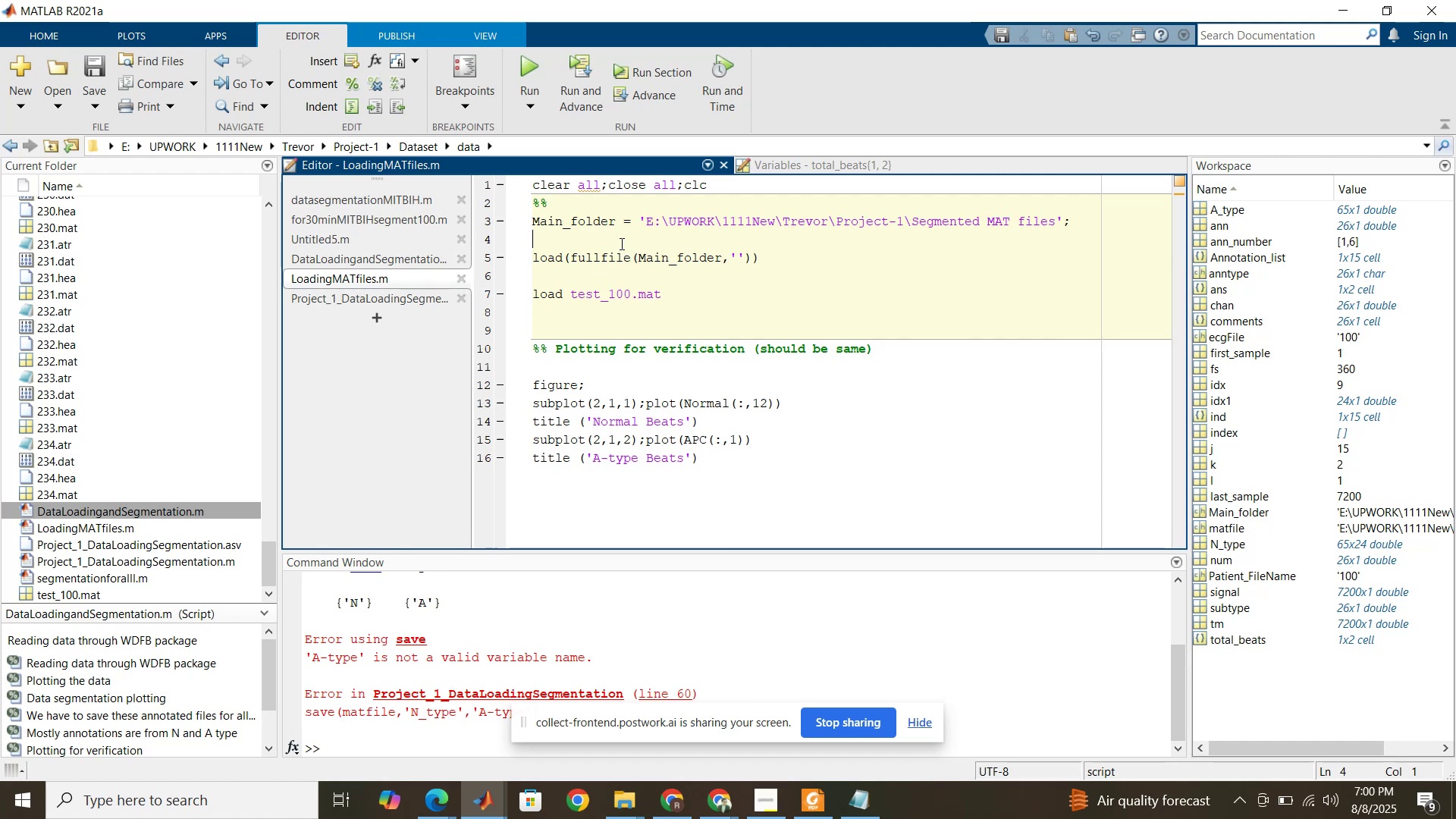 
key(Control+ControlLeft)
 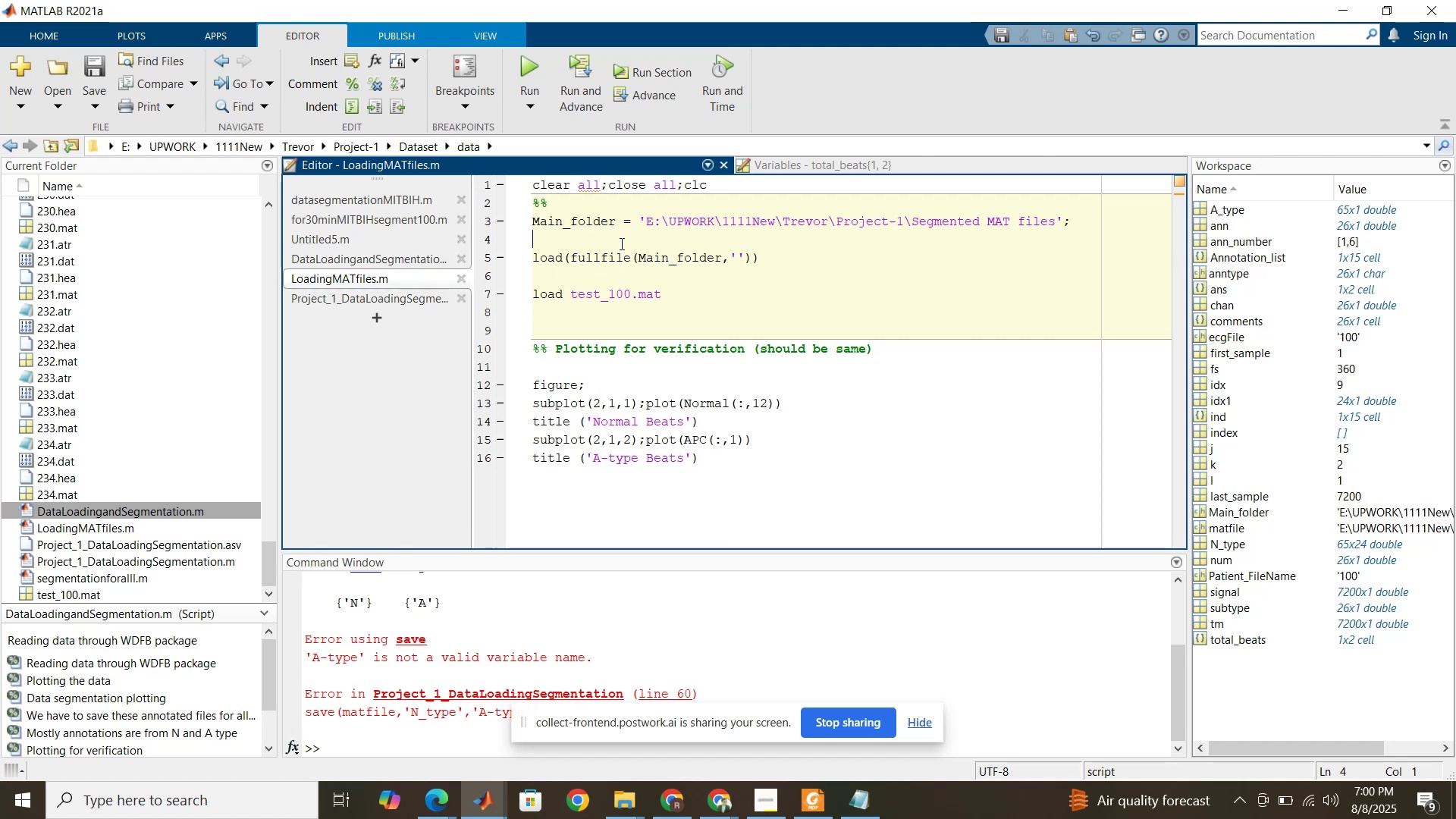 
key(Control+V)
 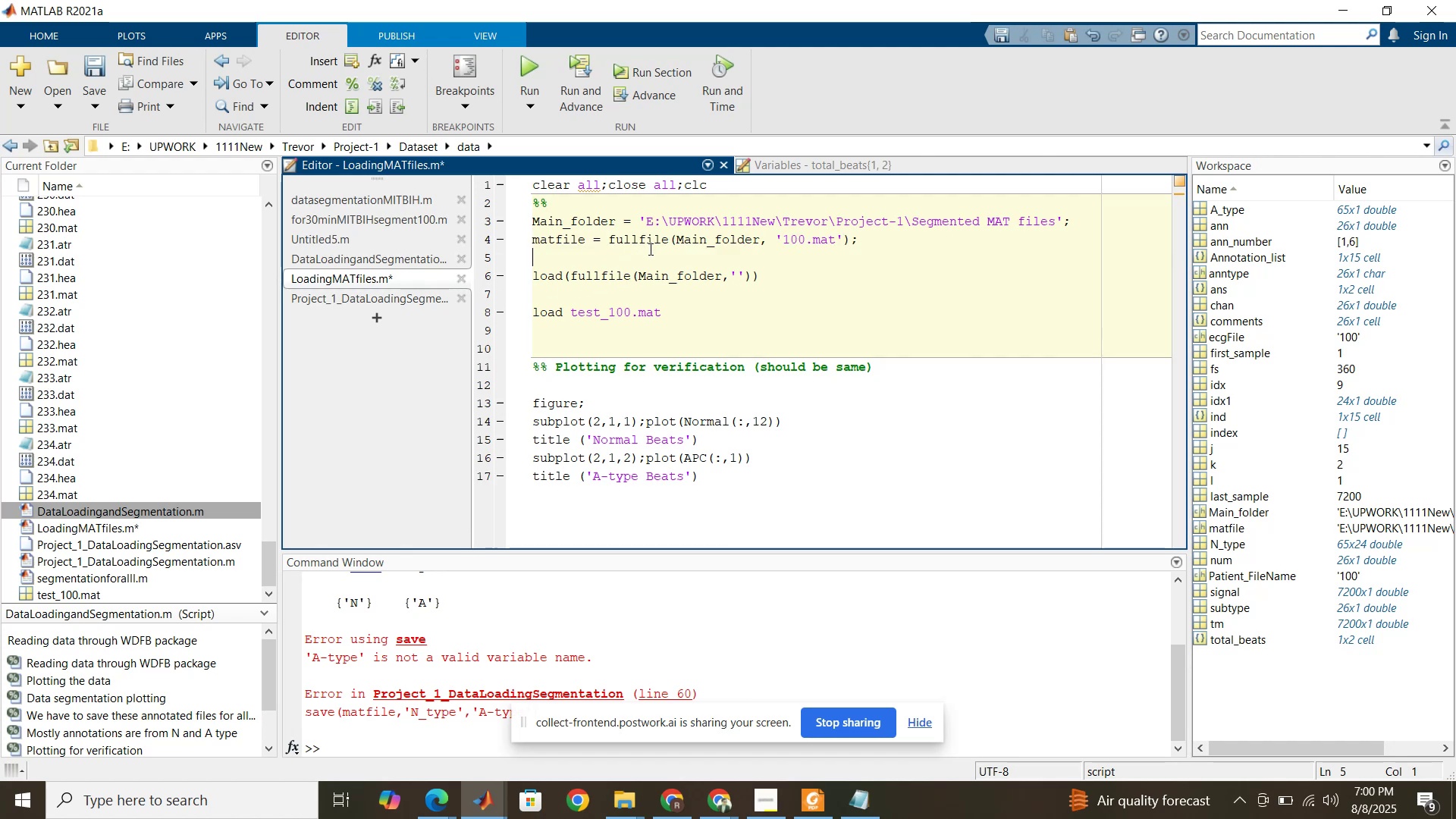 
key(Delete)
 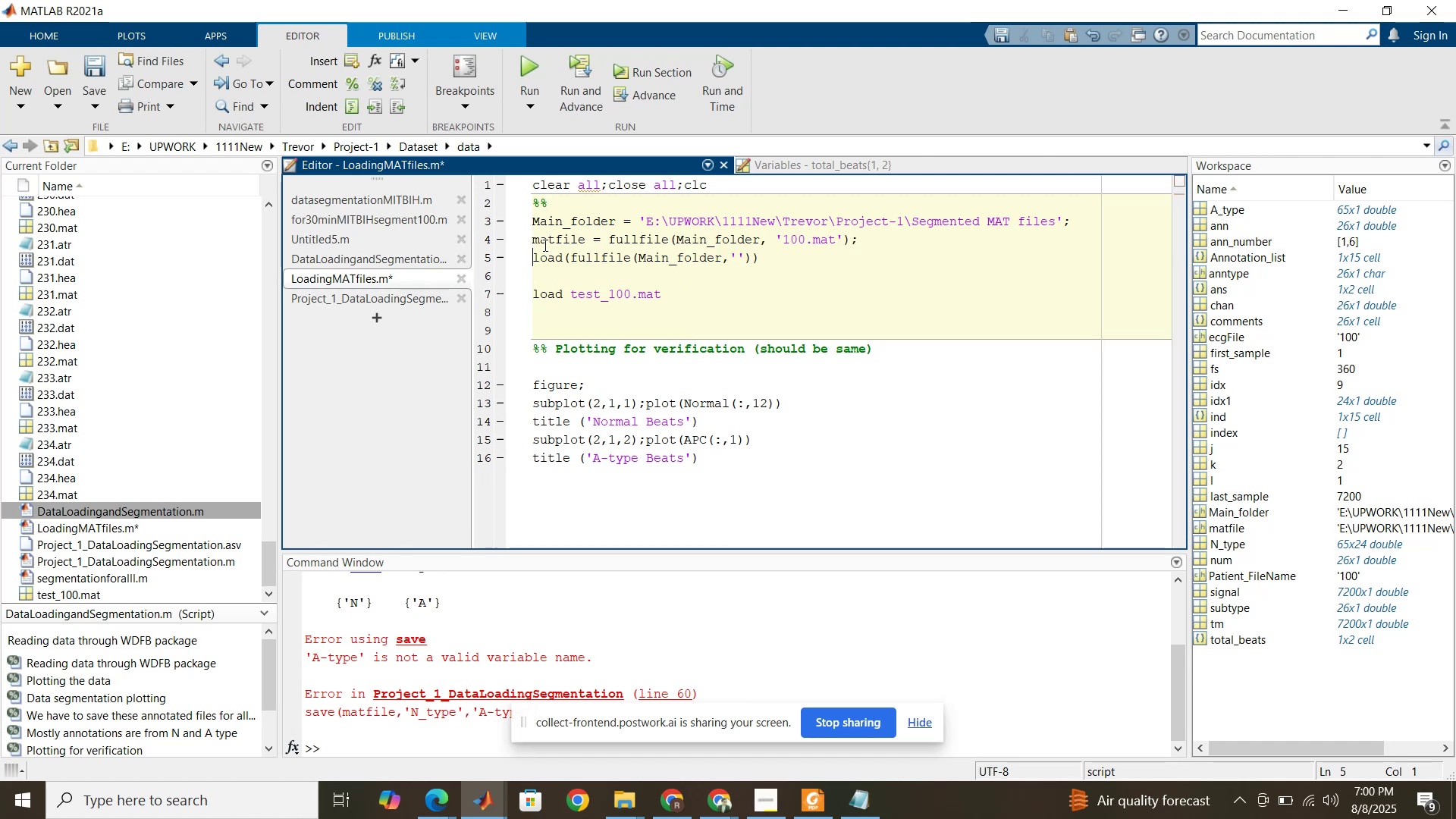 
double_click([548, 241])
 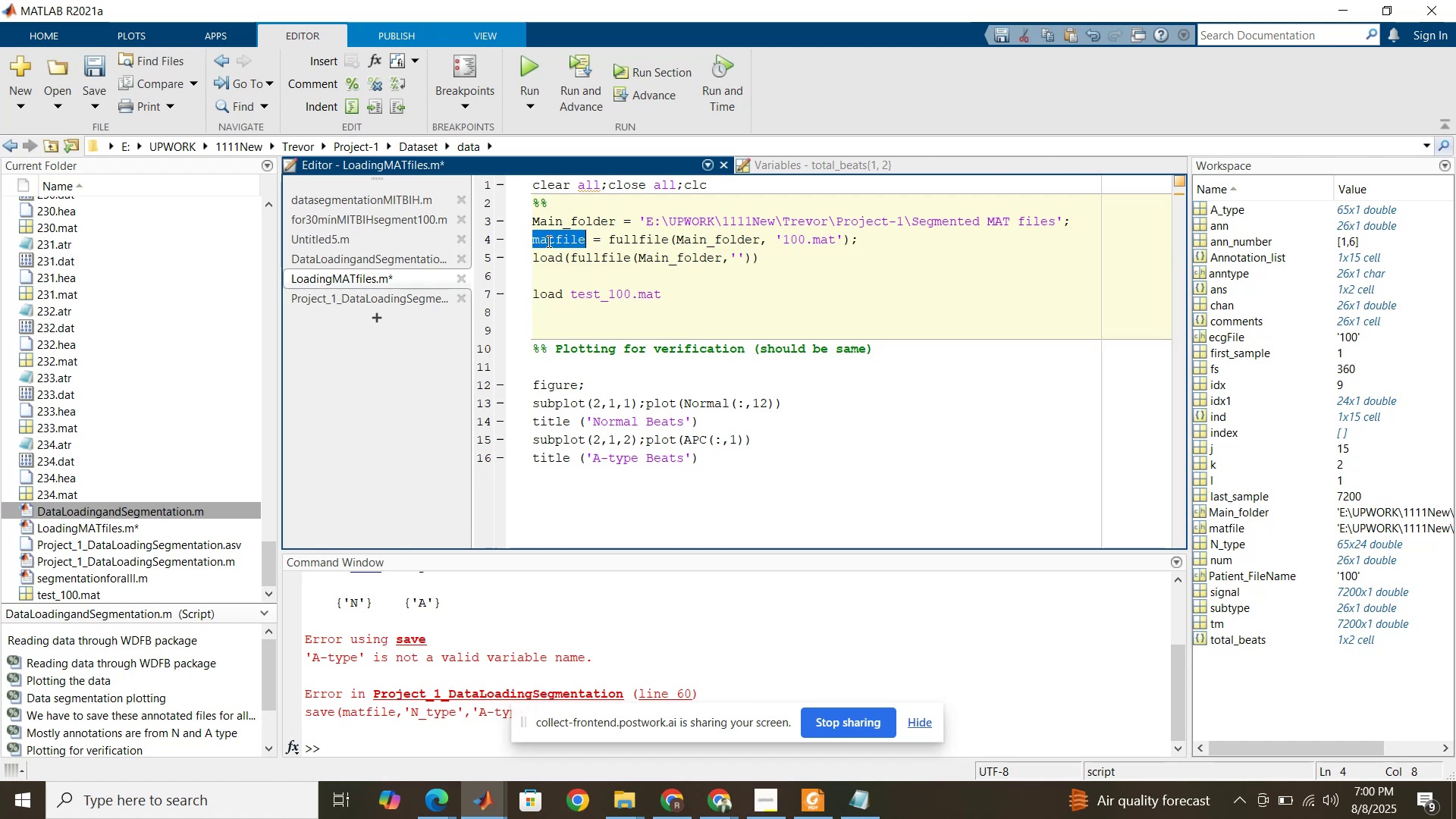 
key(Control+C)
 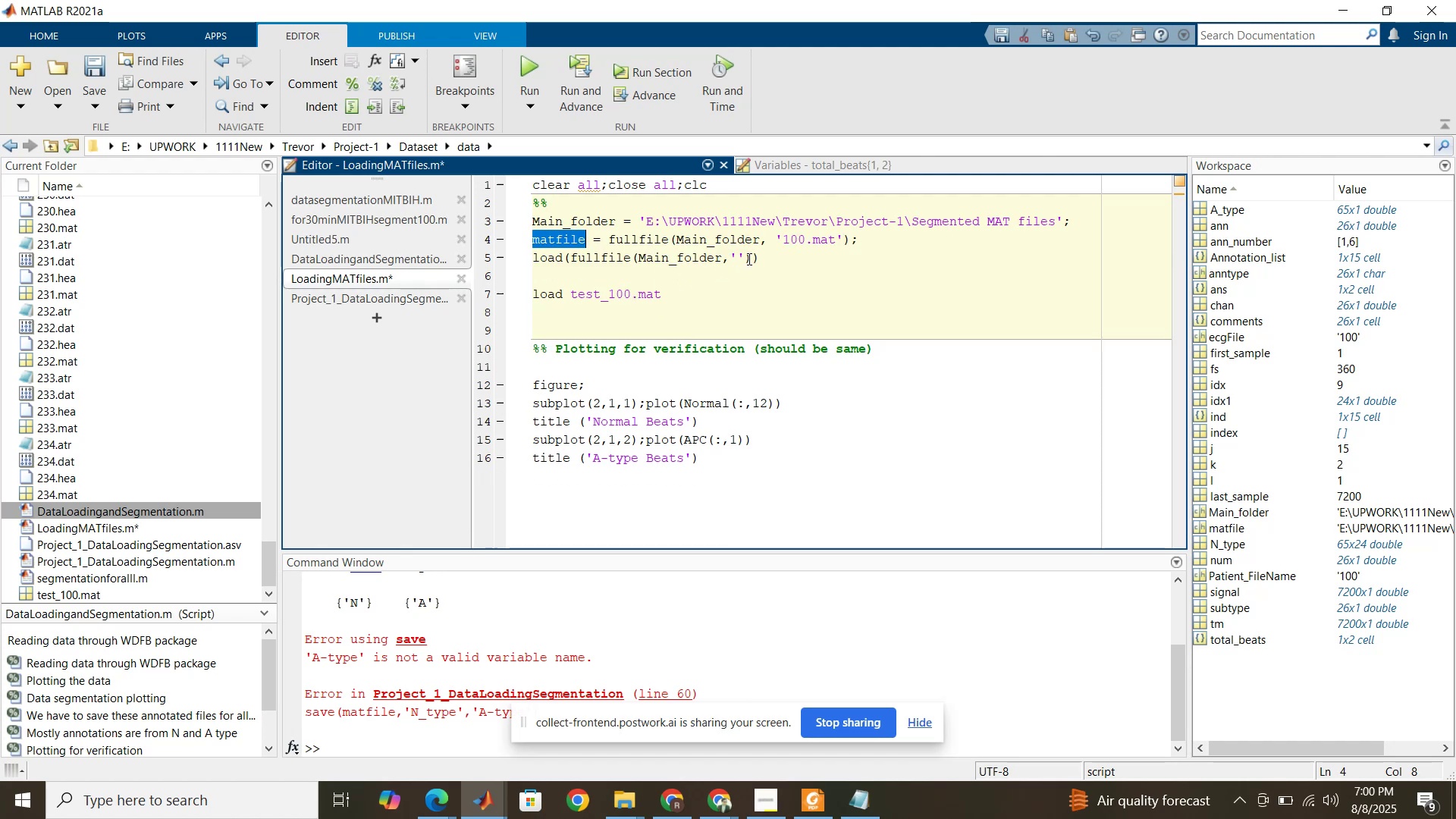 
left_click_drag(start_coordinate=[751, 259], to_coordinate=[573, 259])
 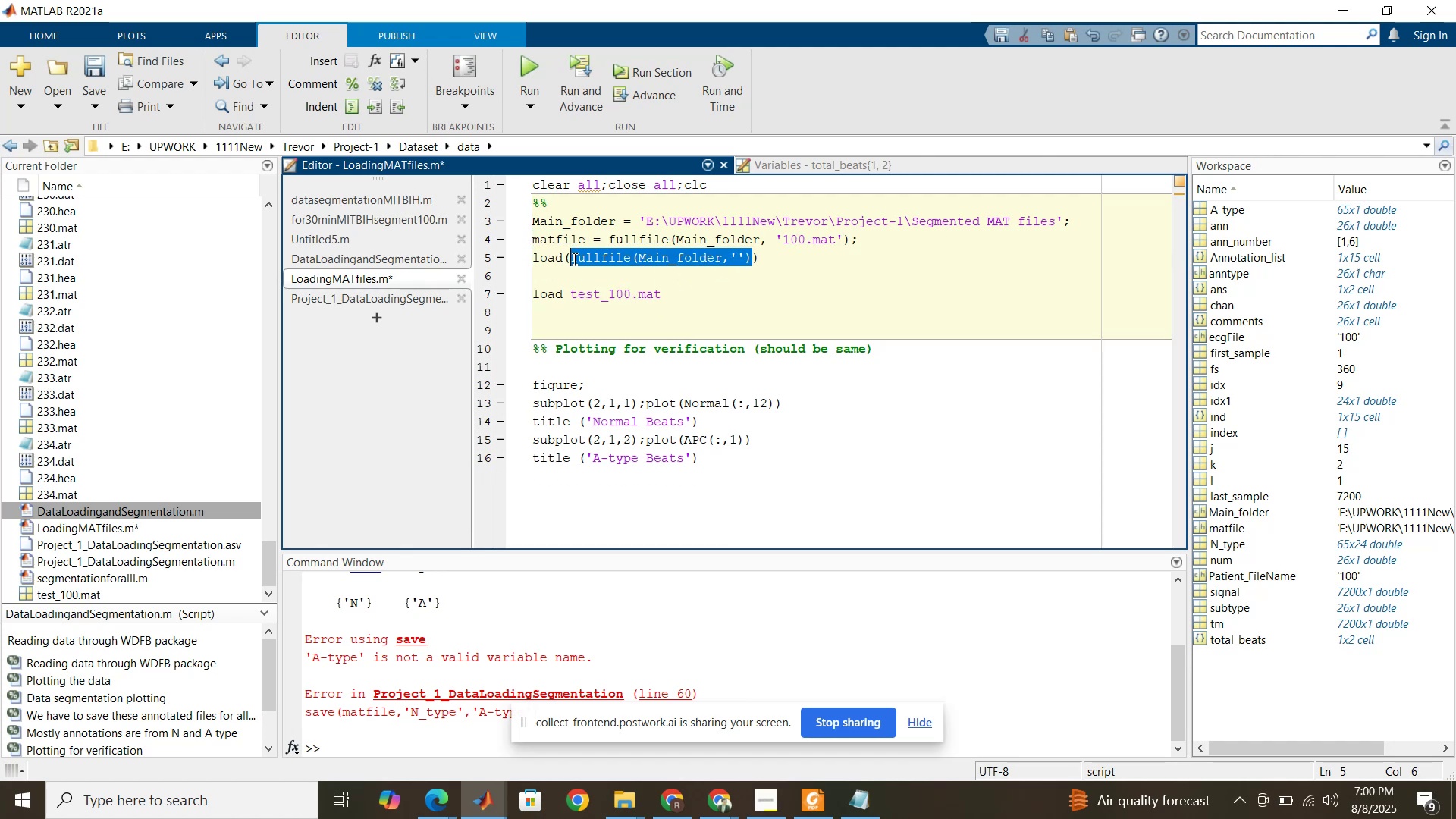 
key(Control+ControlLeft)
 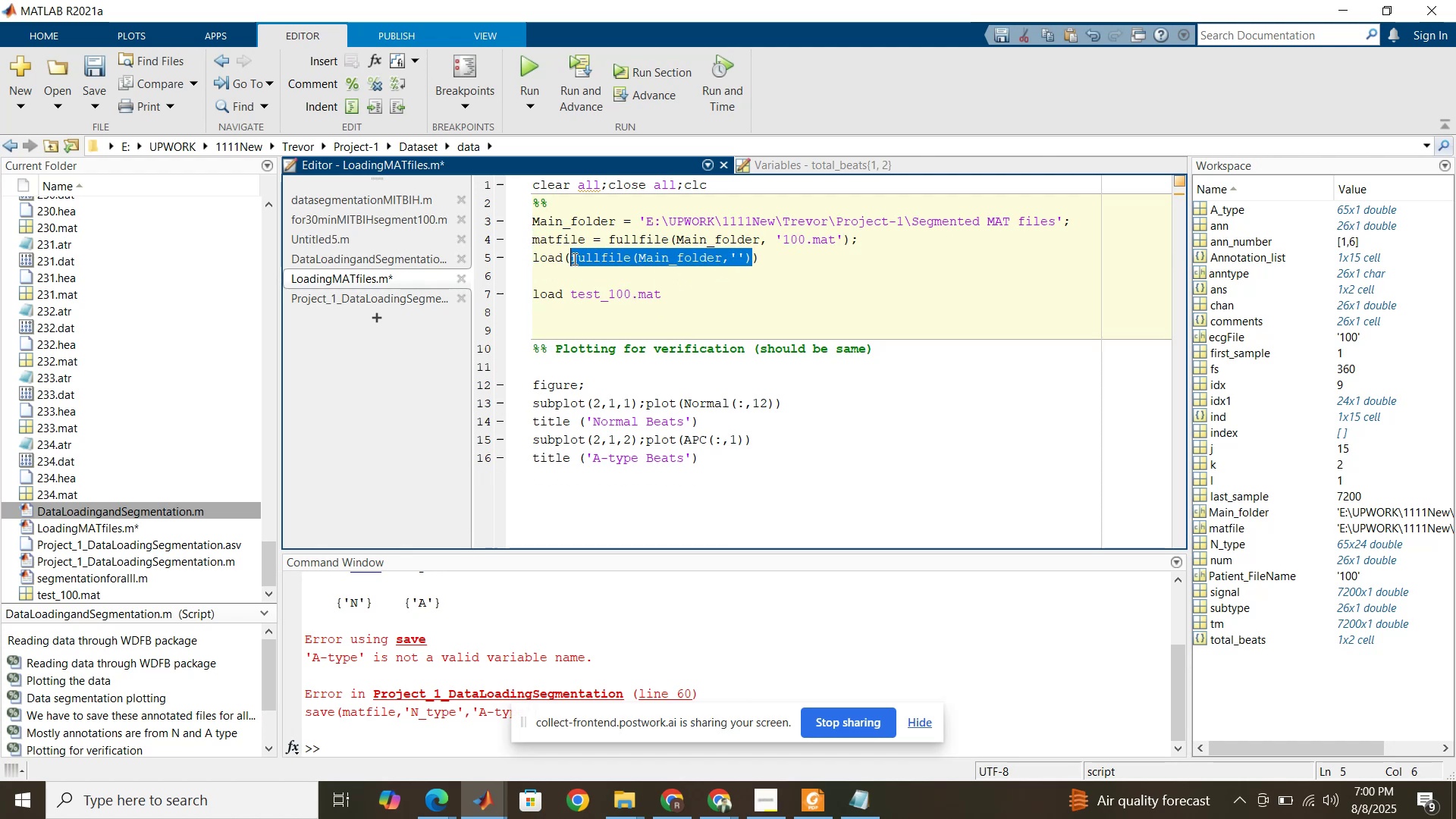 
key(Control+V)
 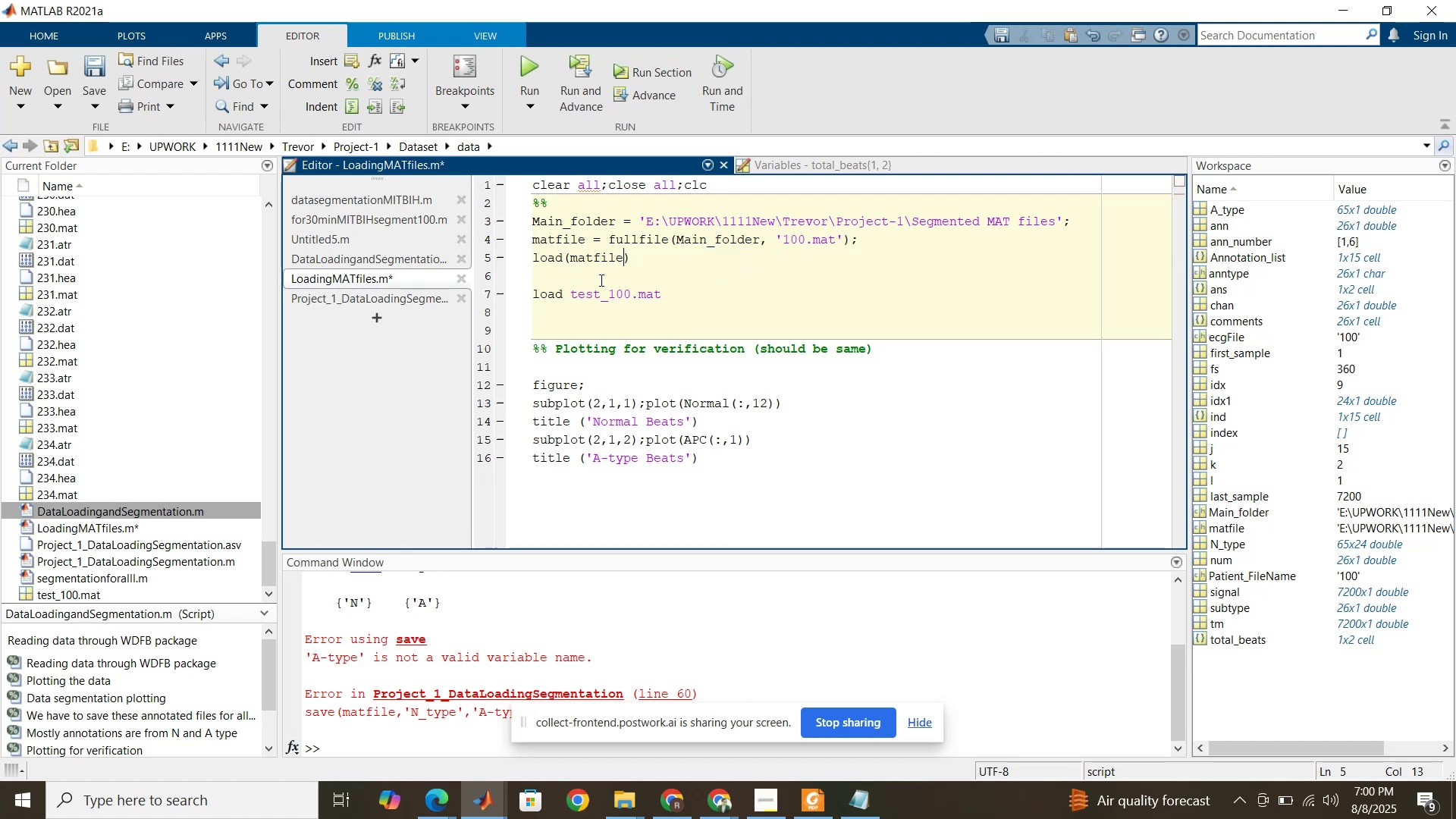 
left_click([600, 280])
 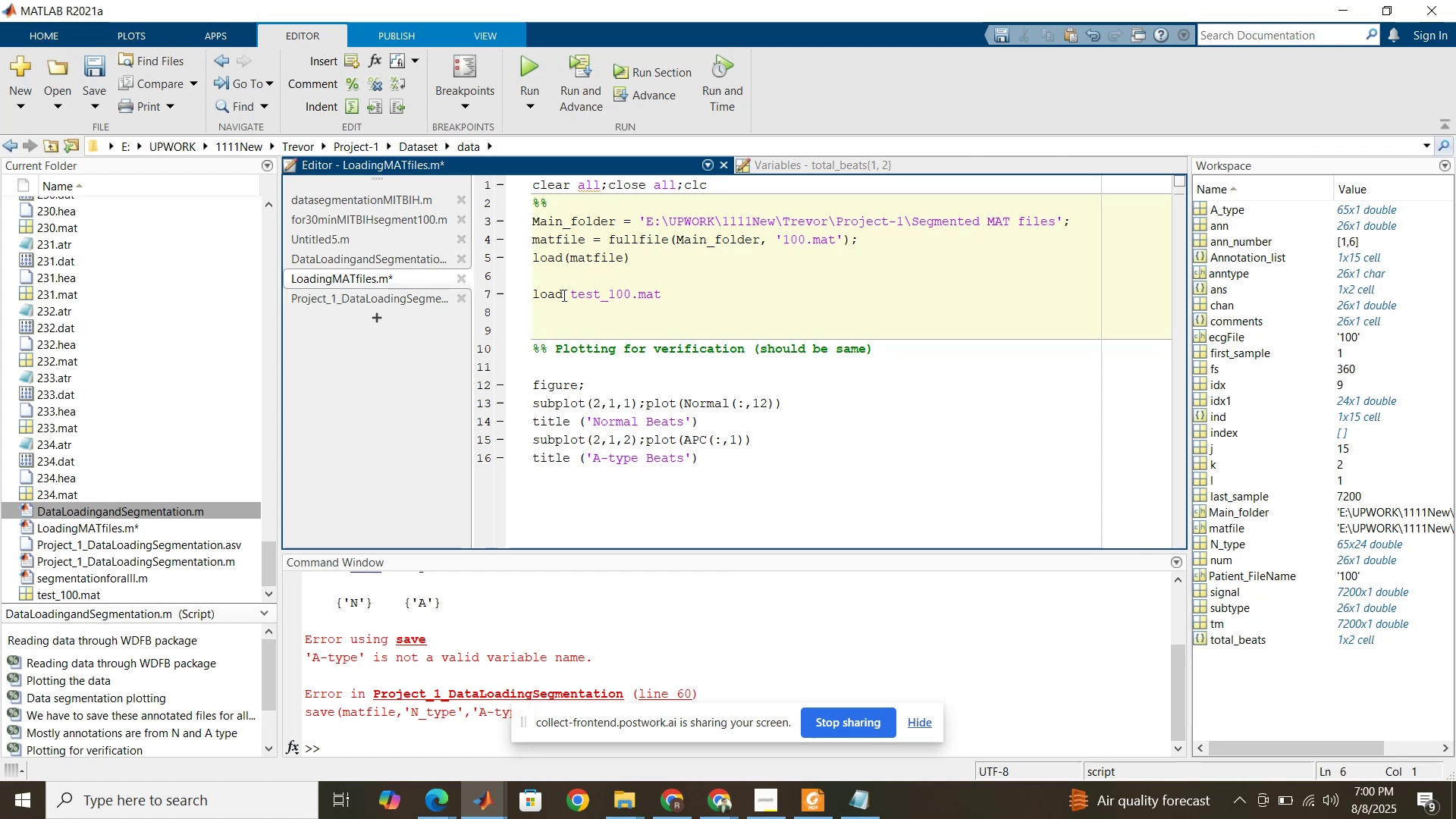 
left_click([563, 295])
 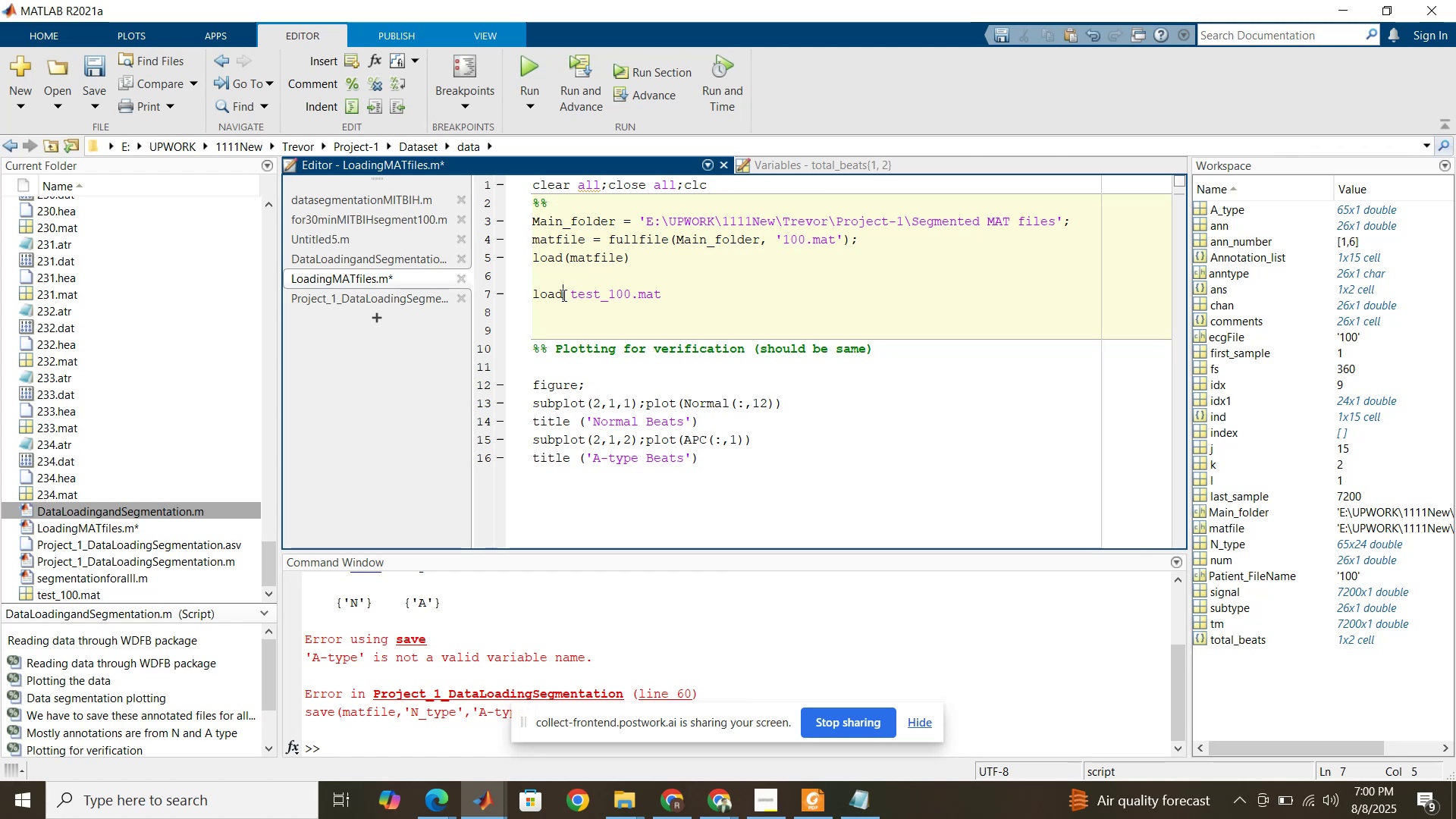 
hold_key(key=ControlLeft, duration=1.5)
 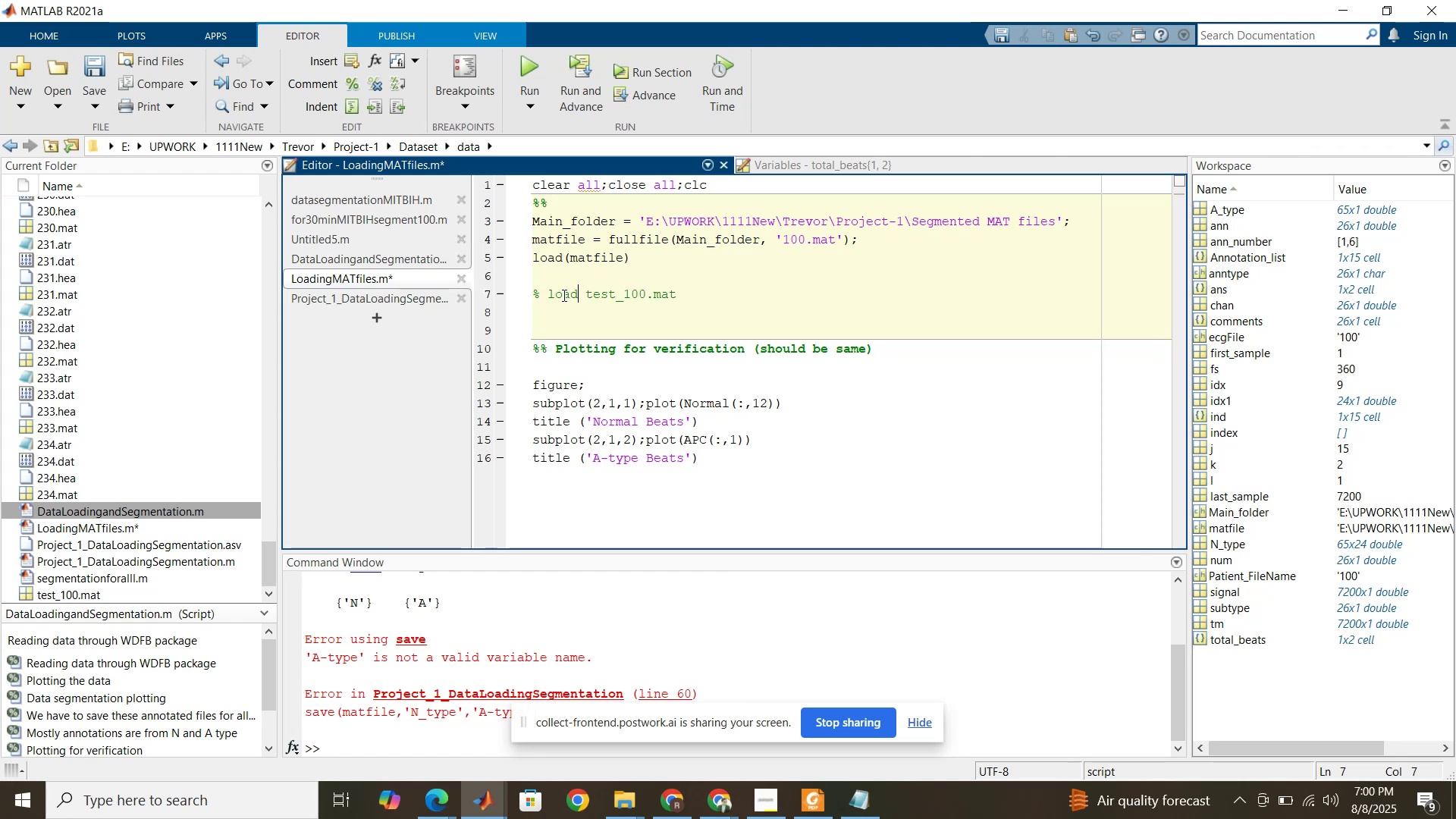 
key(Control+R)
 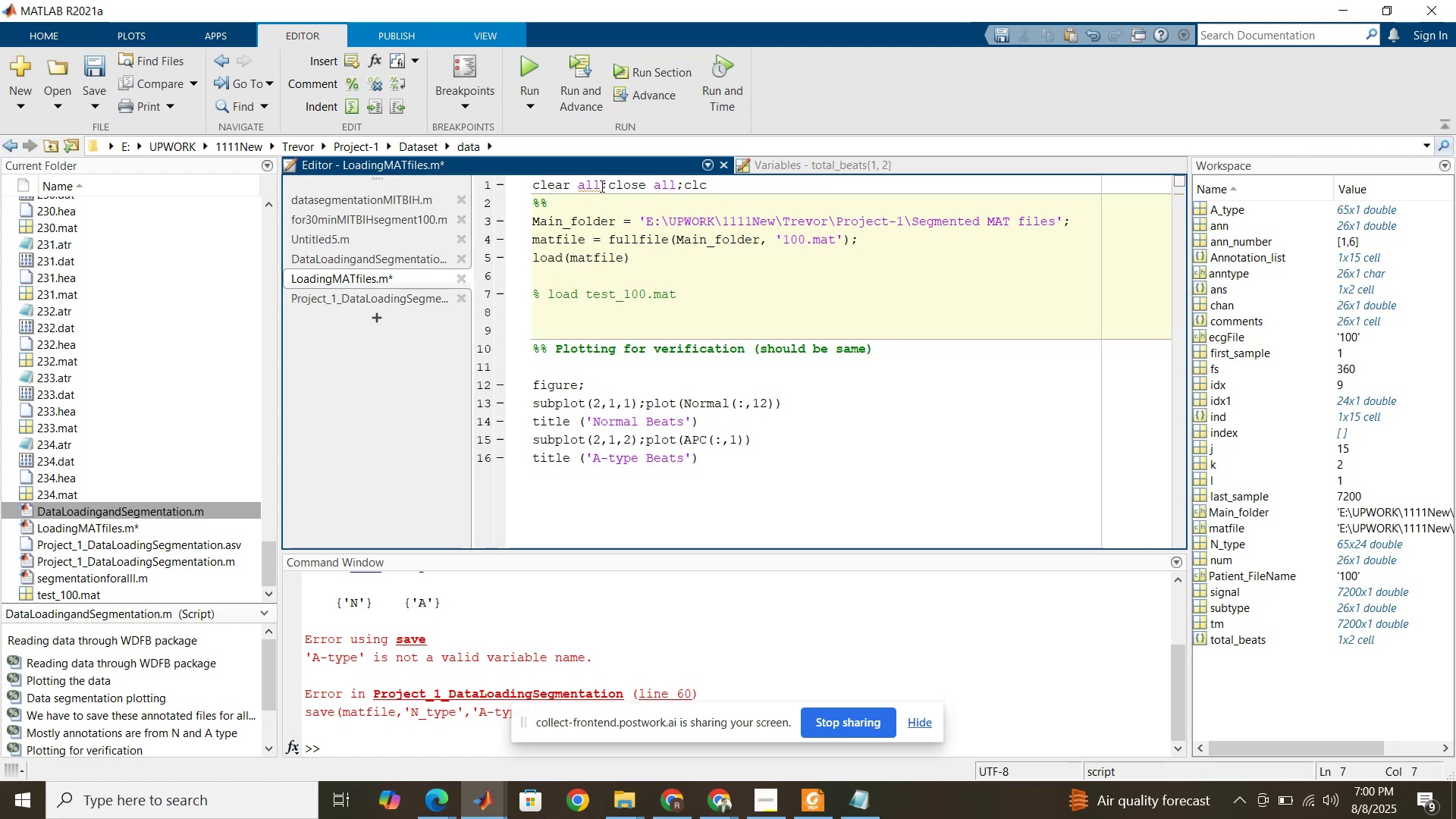 
left_click([601, 186])
 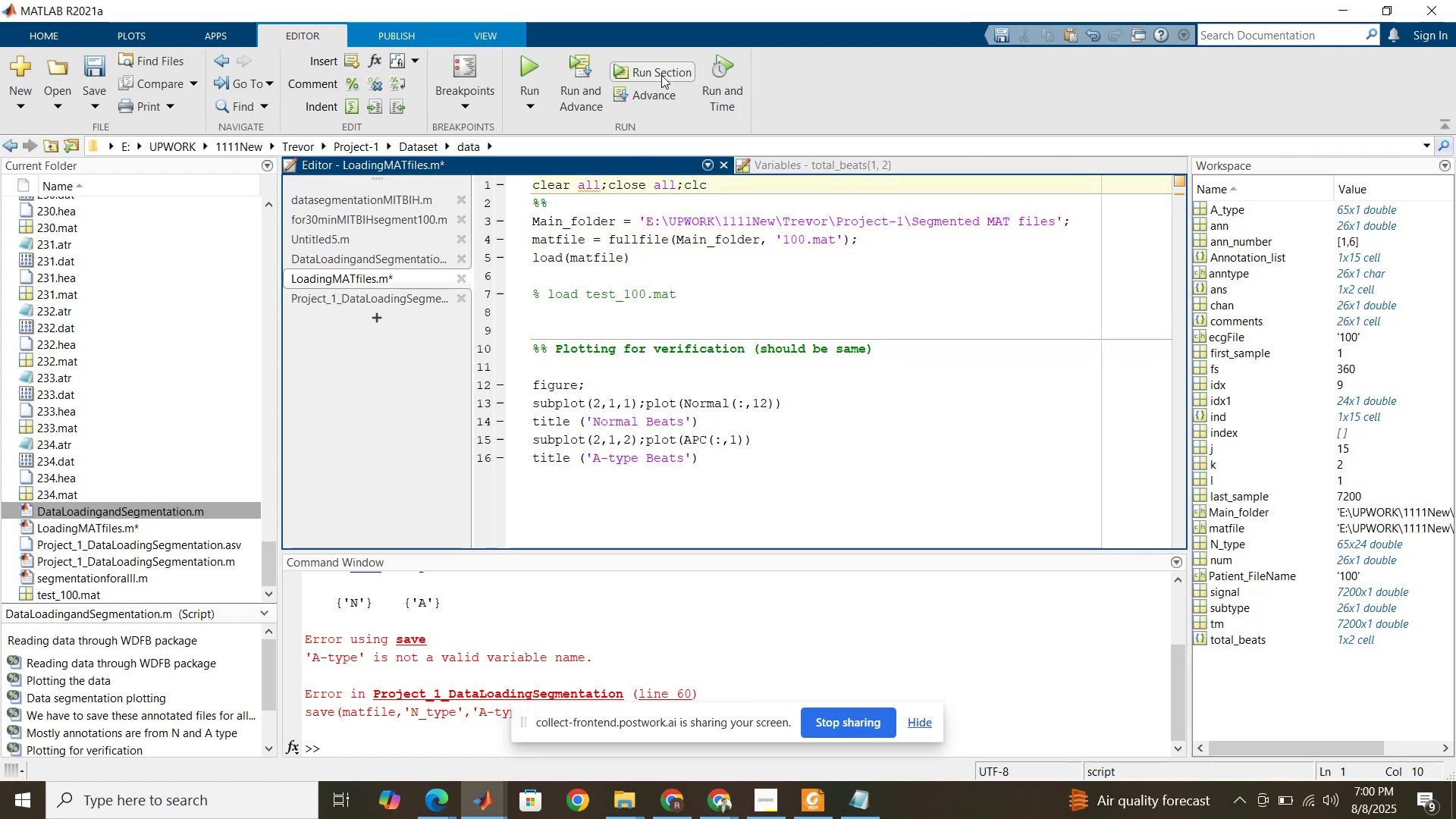 
left_click([661, 74])
 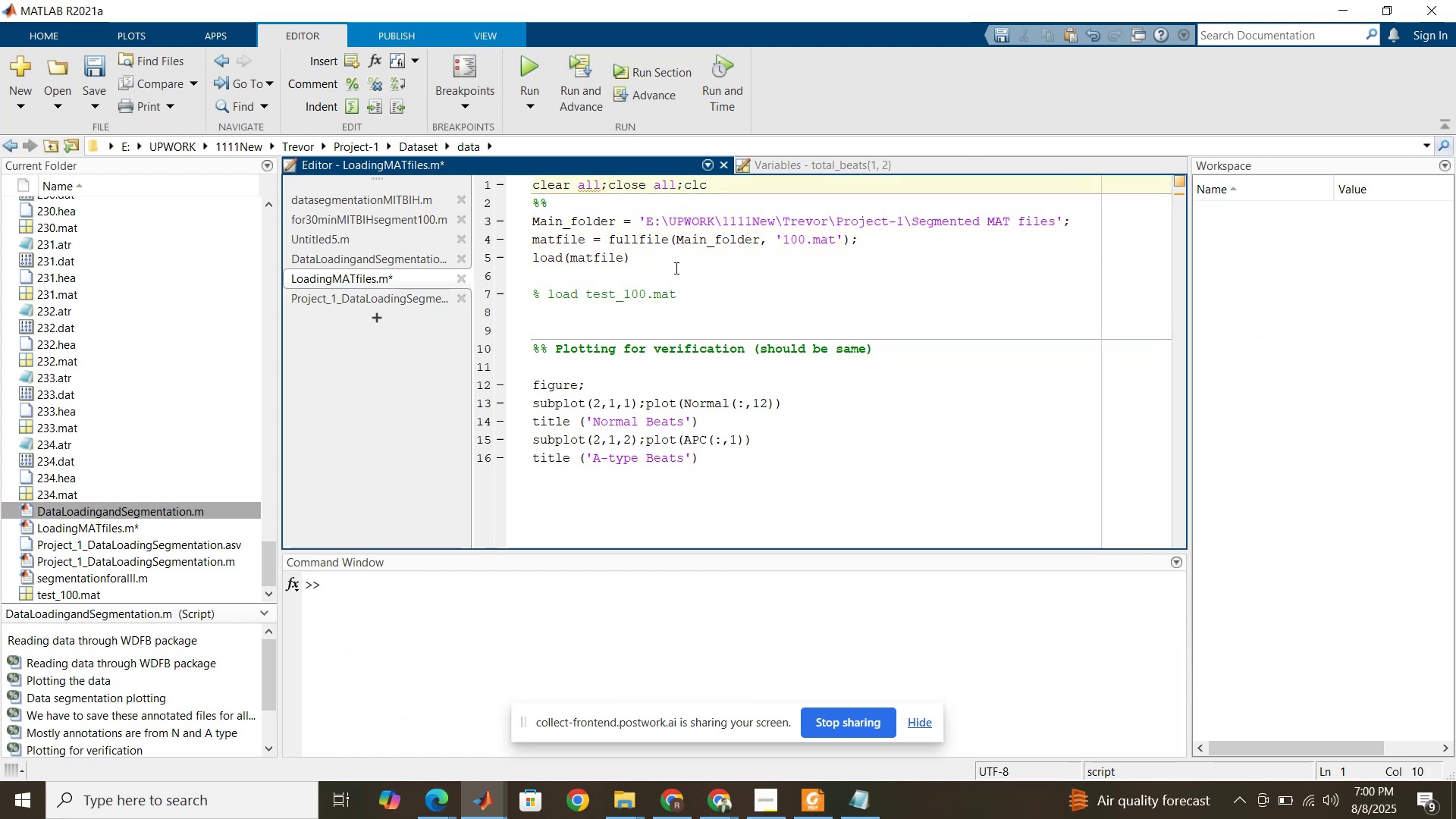 
left_click([663, 240])
 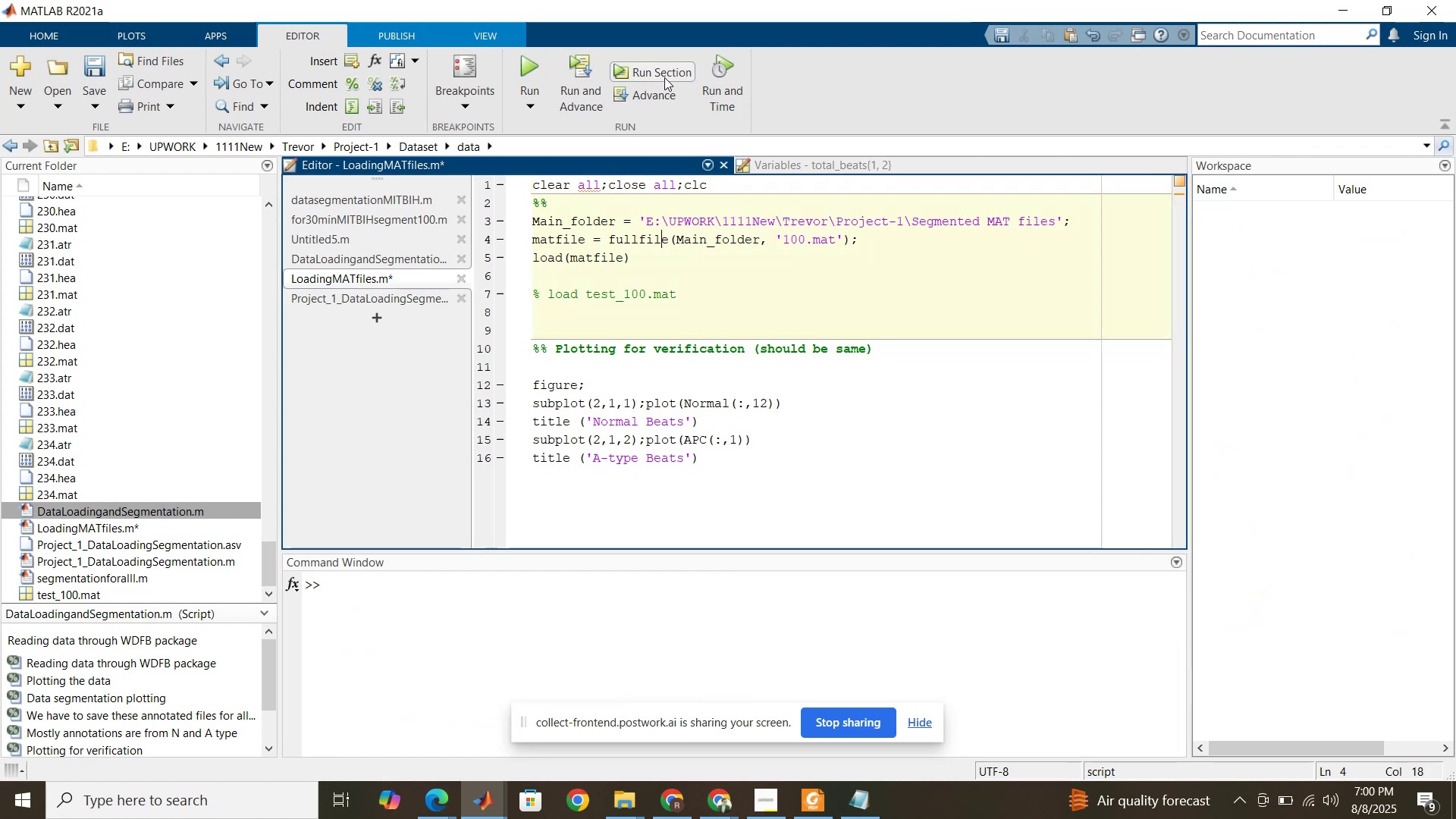 
left_click([664, 77])
 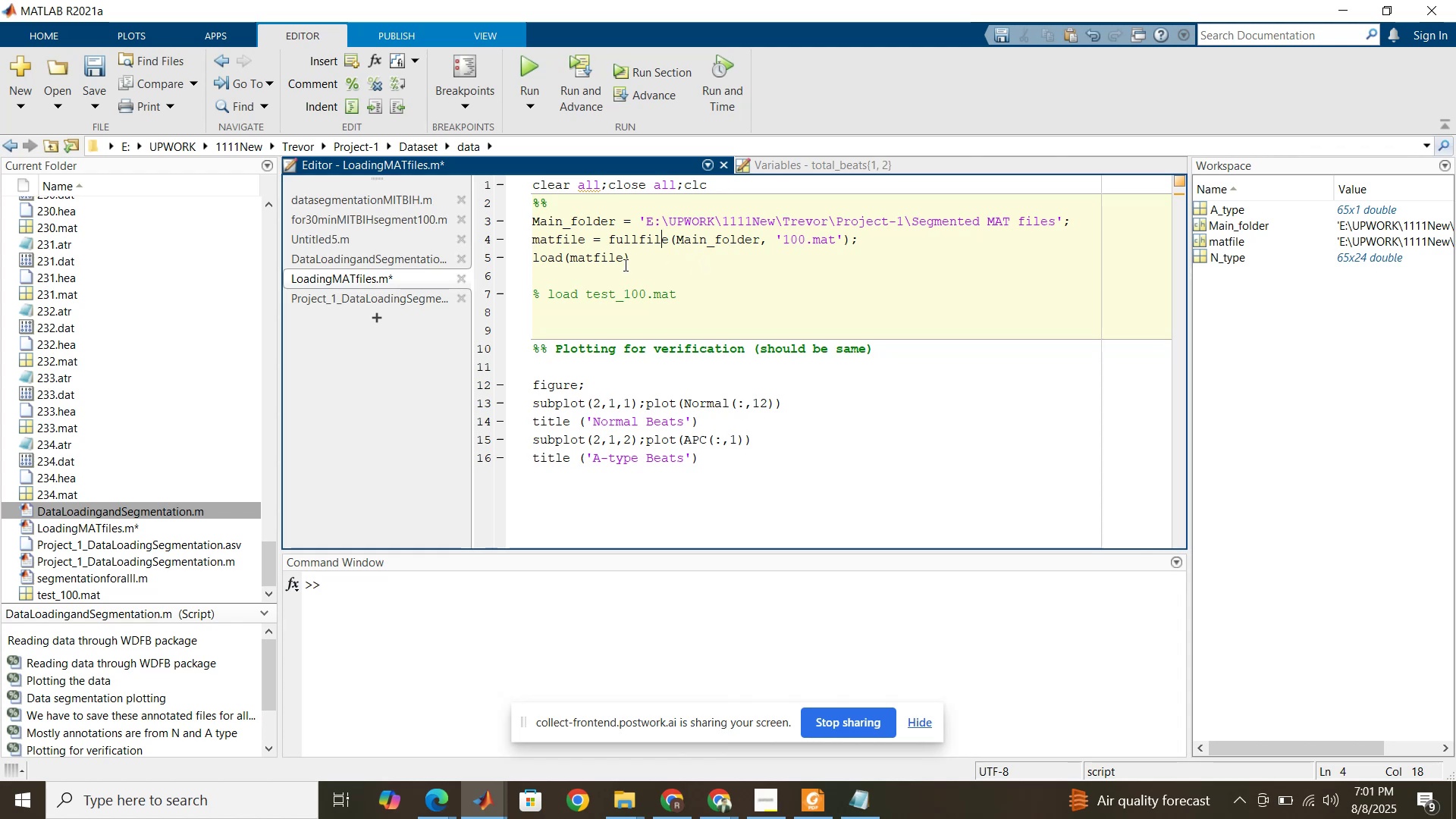 
left_click([1227, 259])
 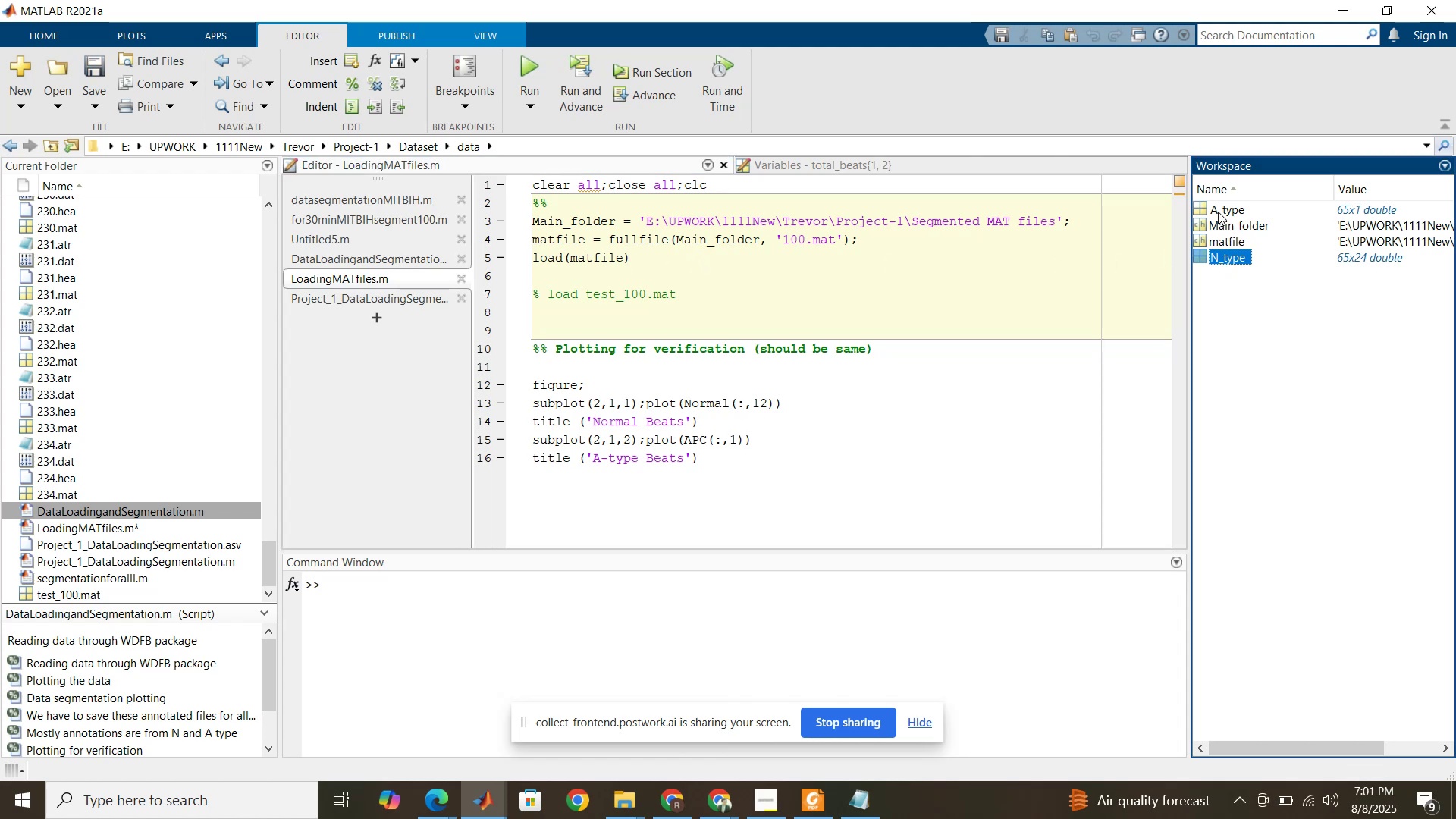 
left_click([1218, 212])
 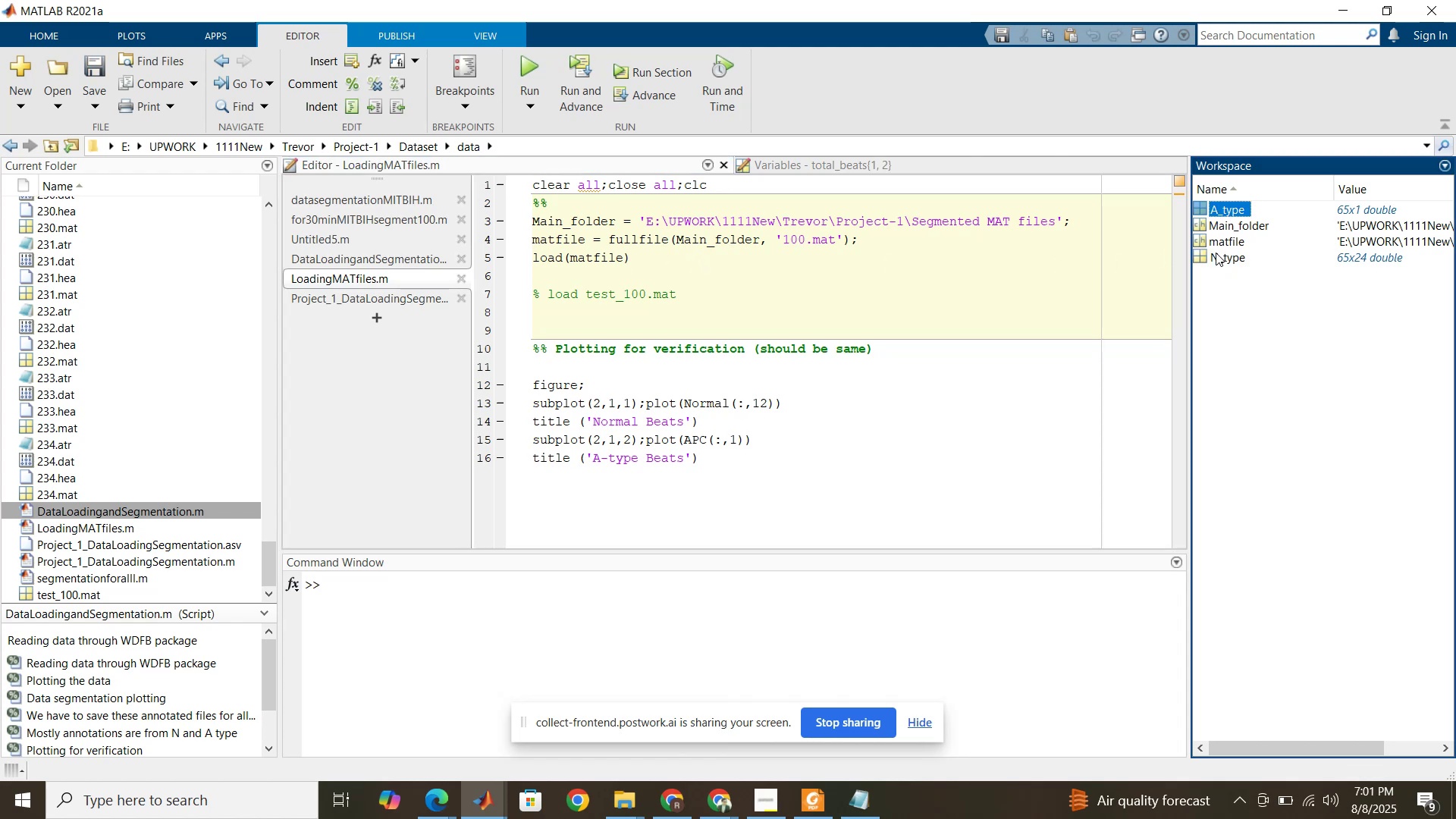 
left_click([1216, 253])
 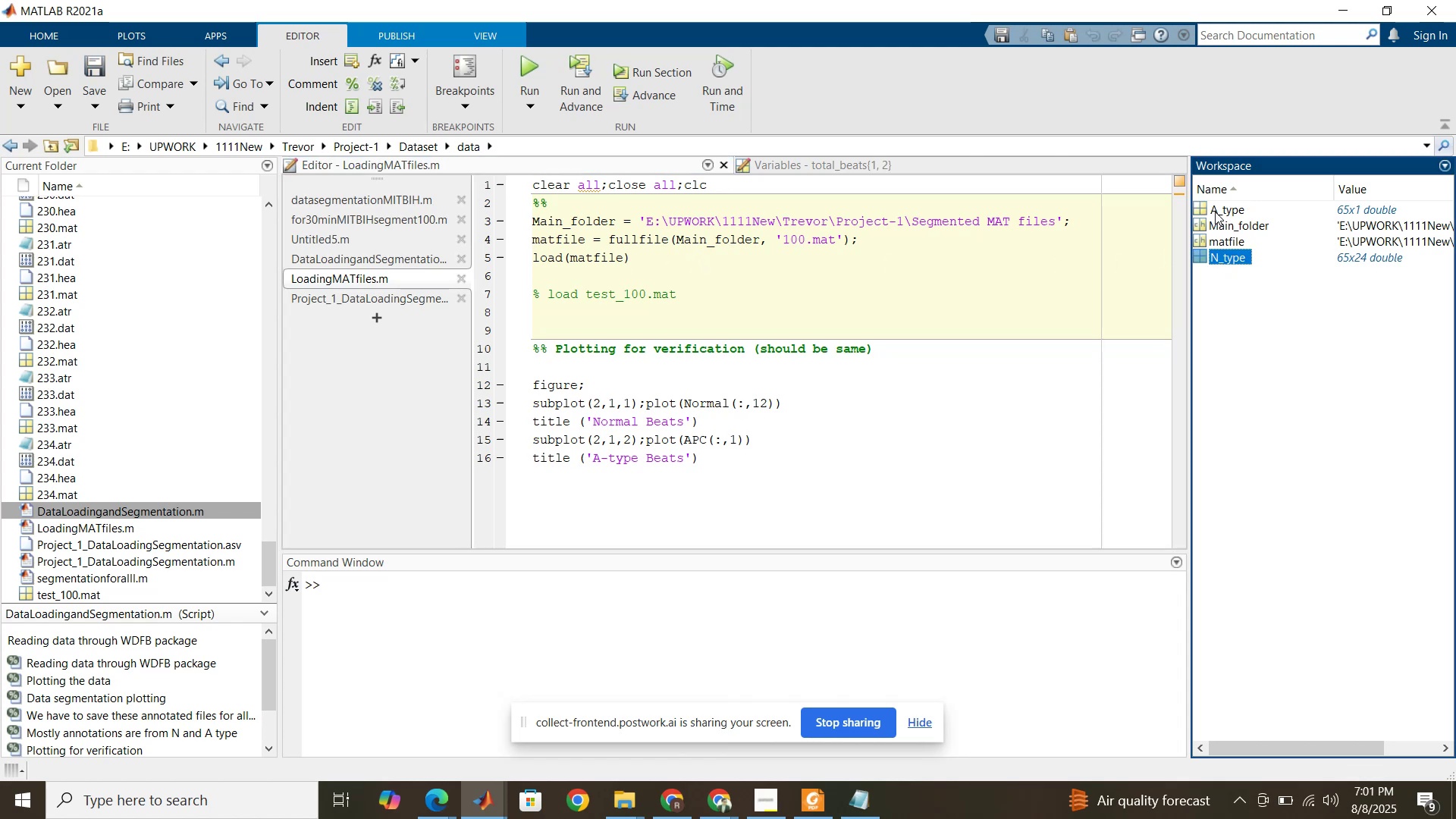 
left_click([1215, 212])
 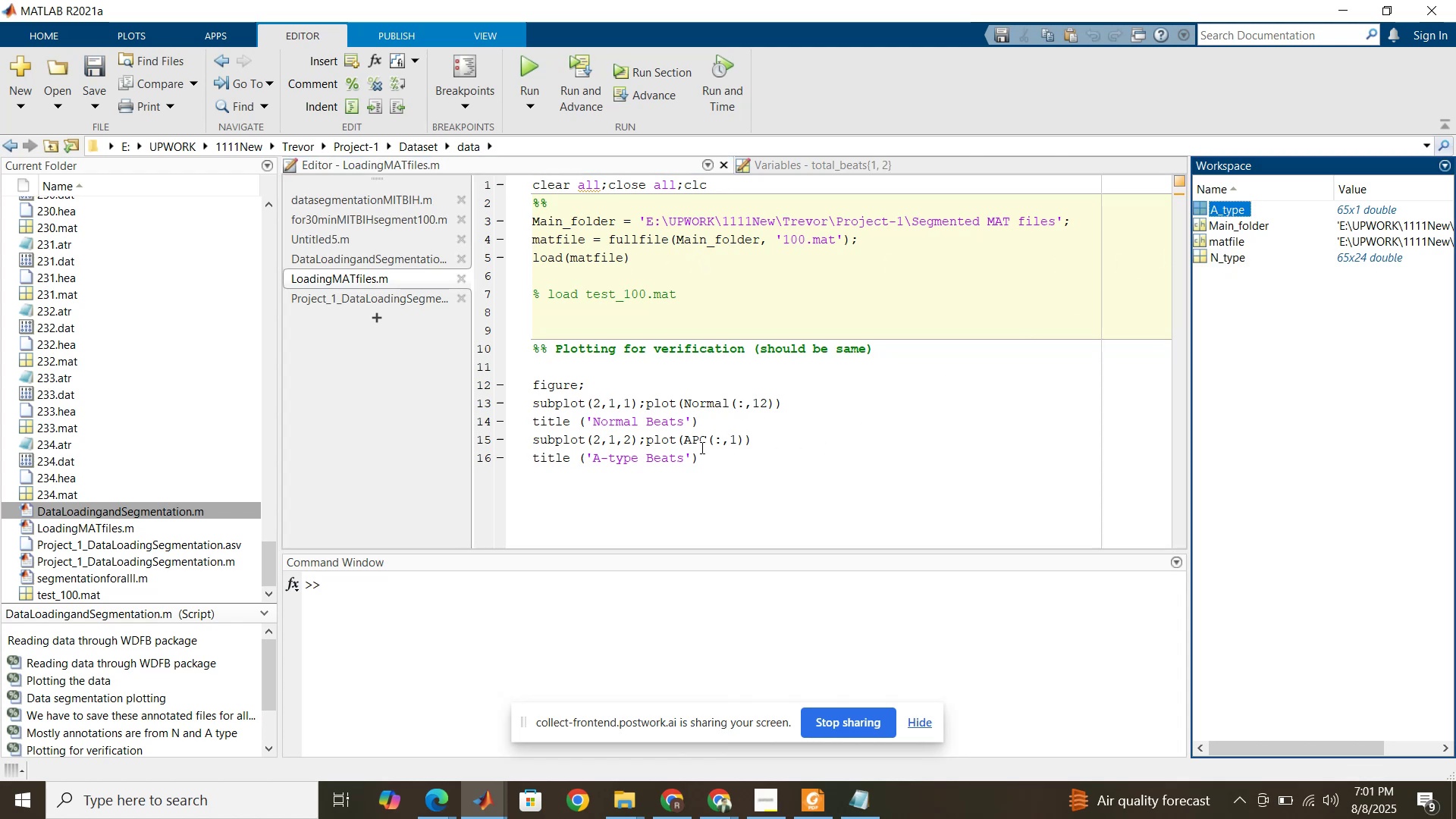 
left_click([701, 447])
 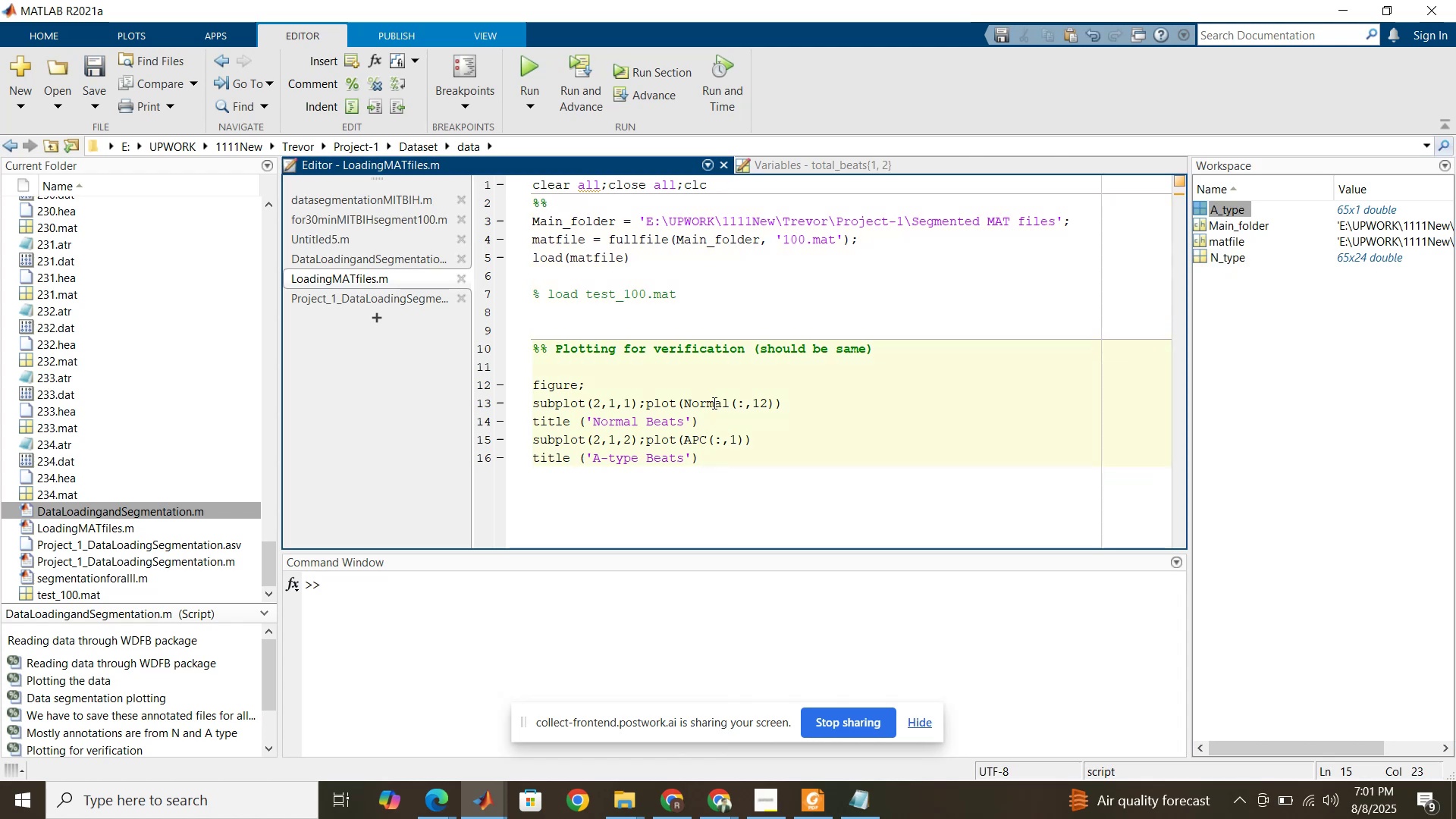 
double_click([713, 403])
 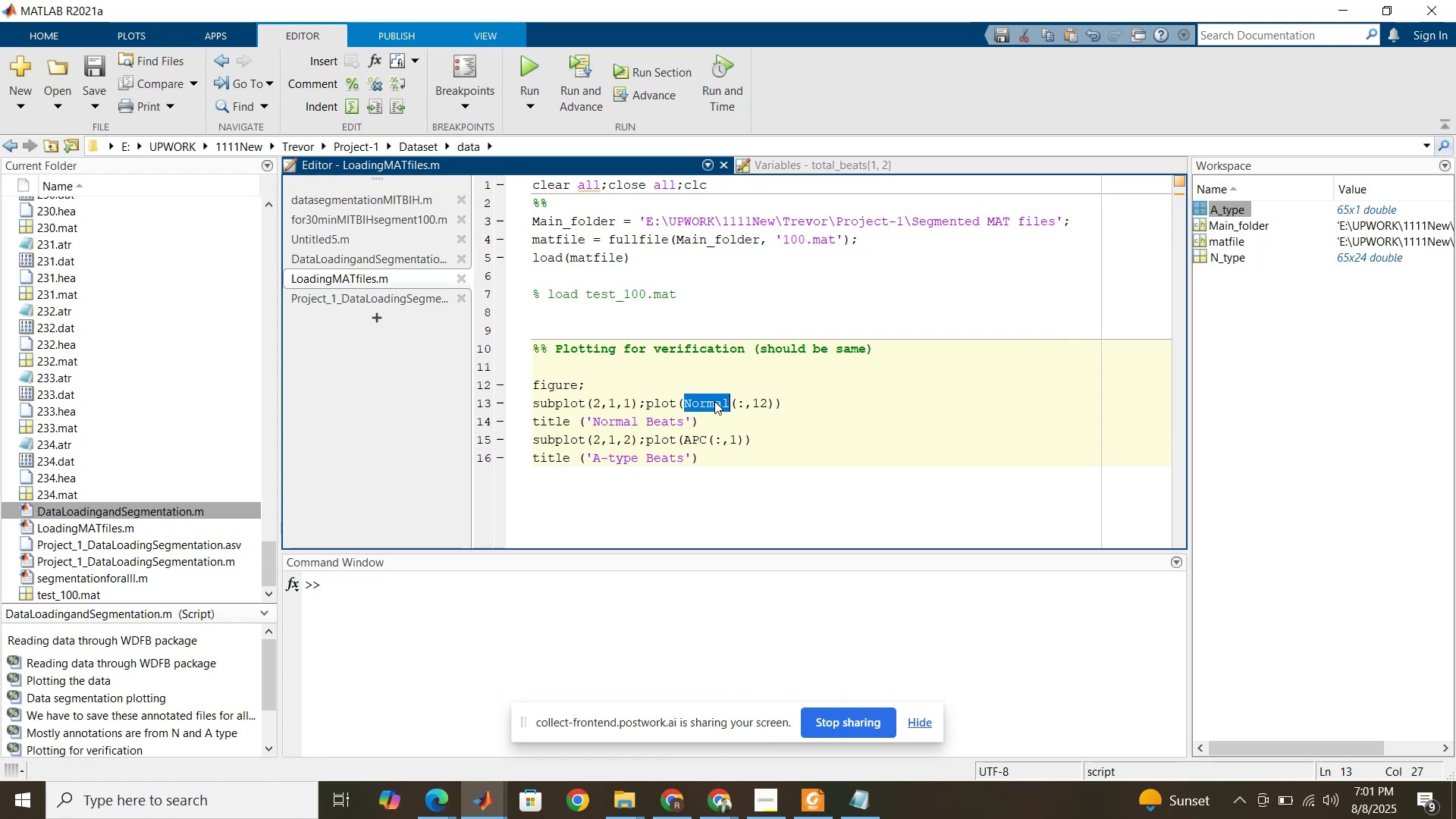 
type(N_type)
 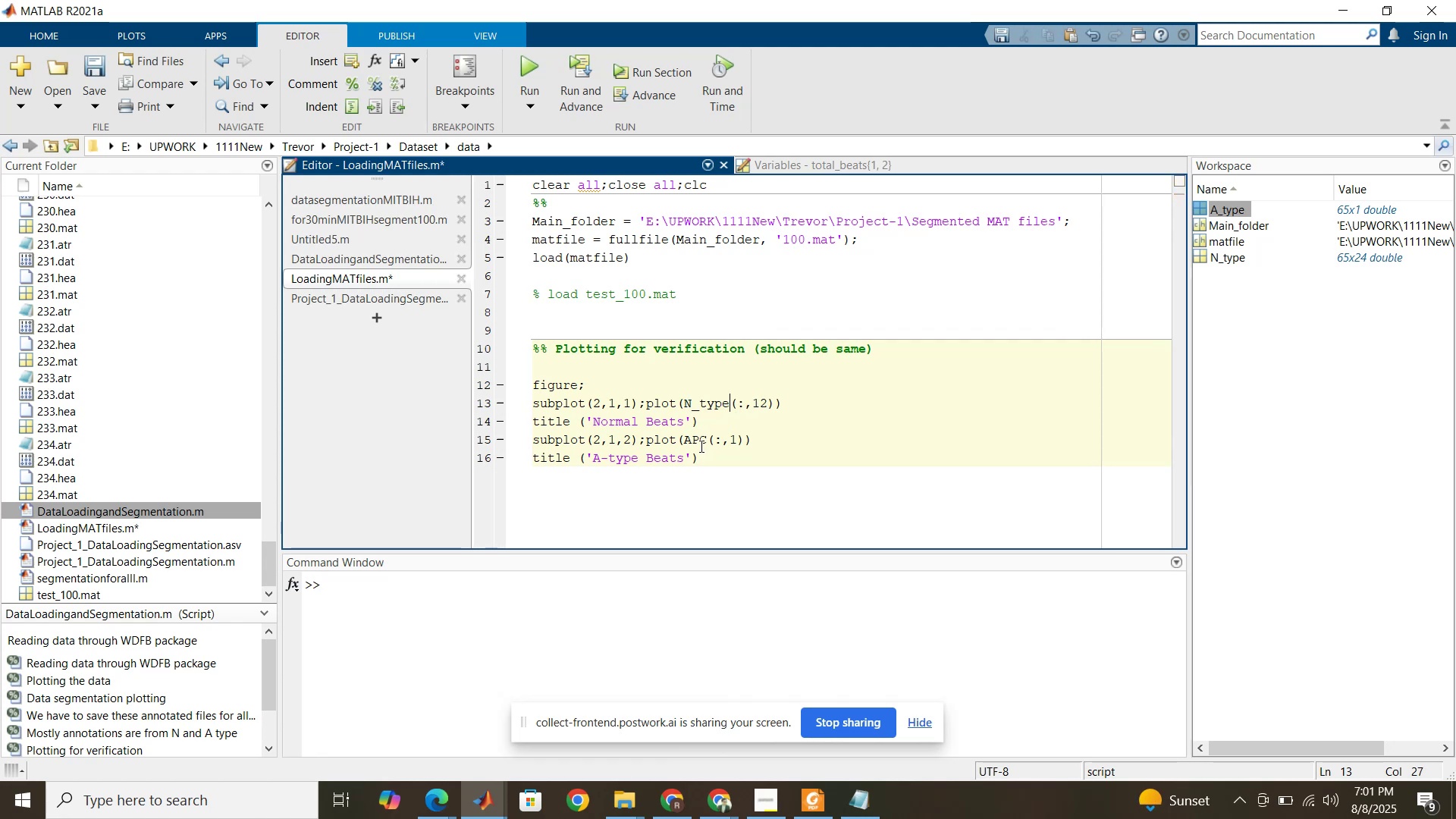 
double_click([700, 446])
 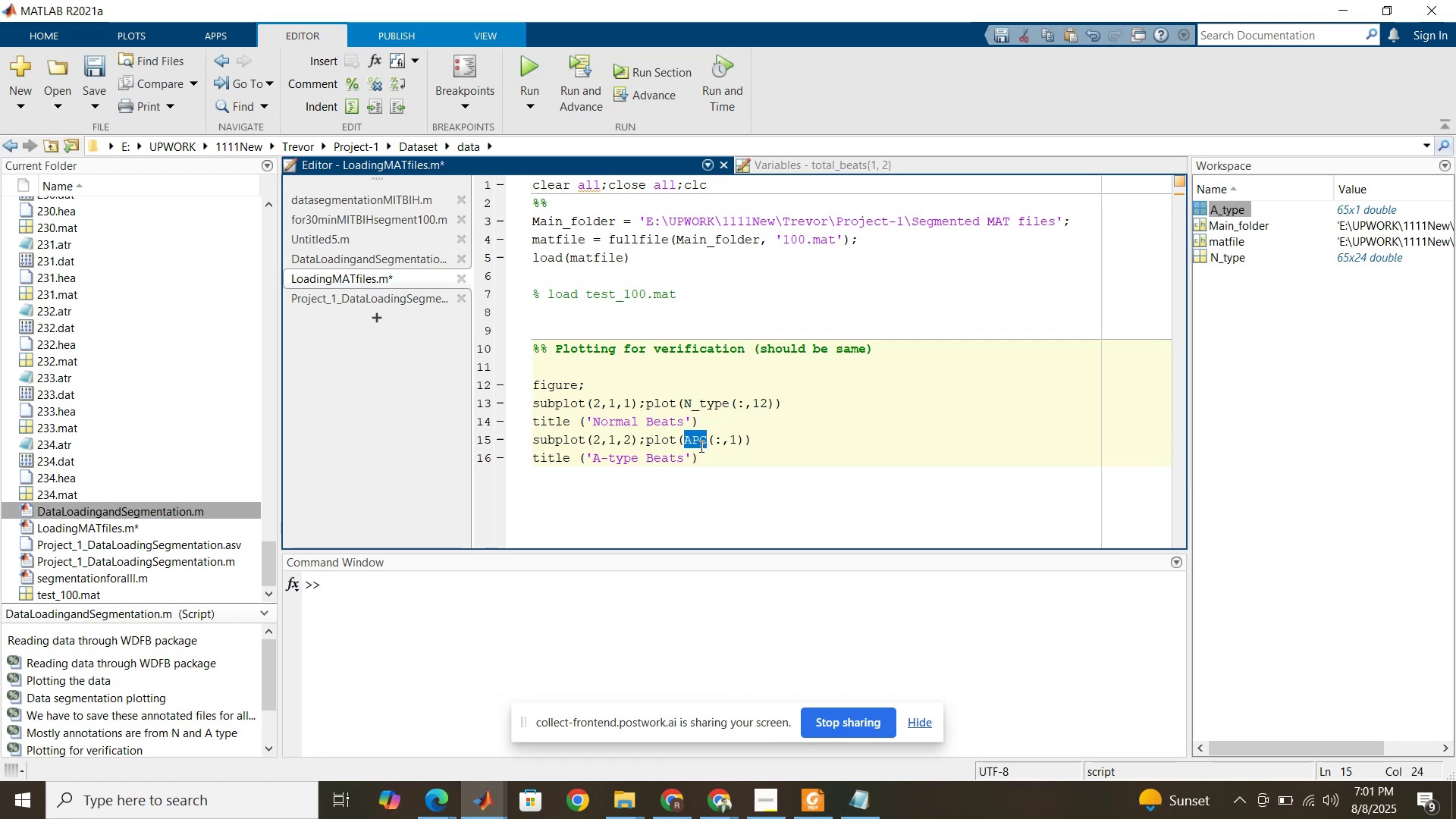 
type(A_type)
 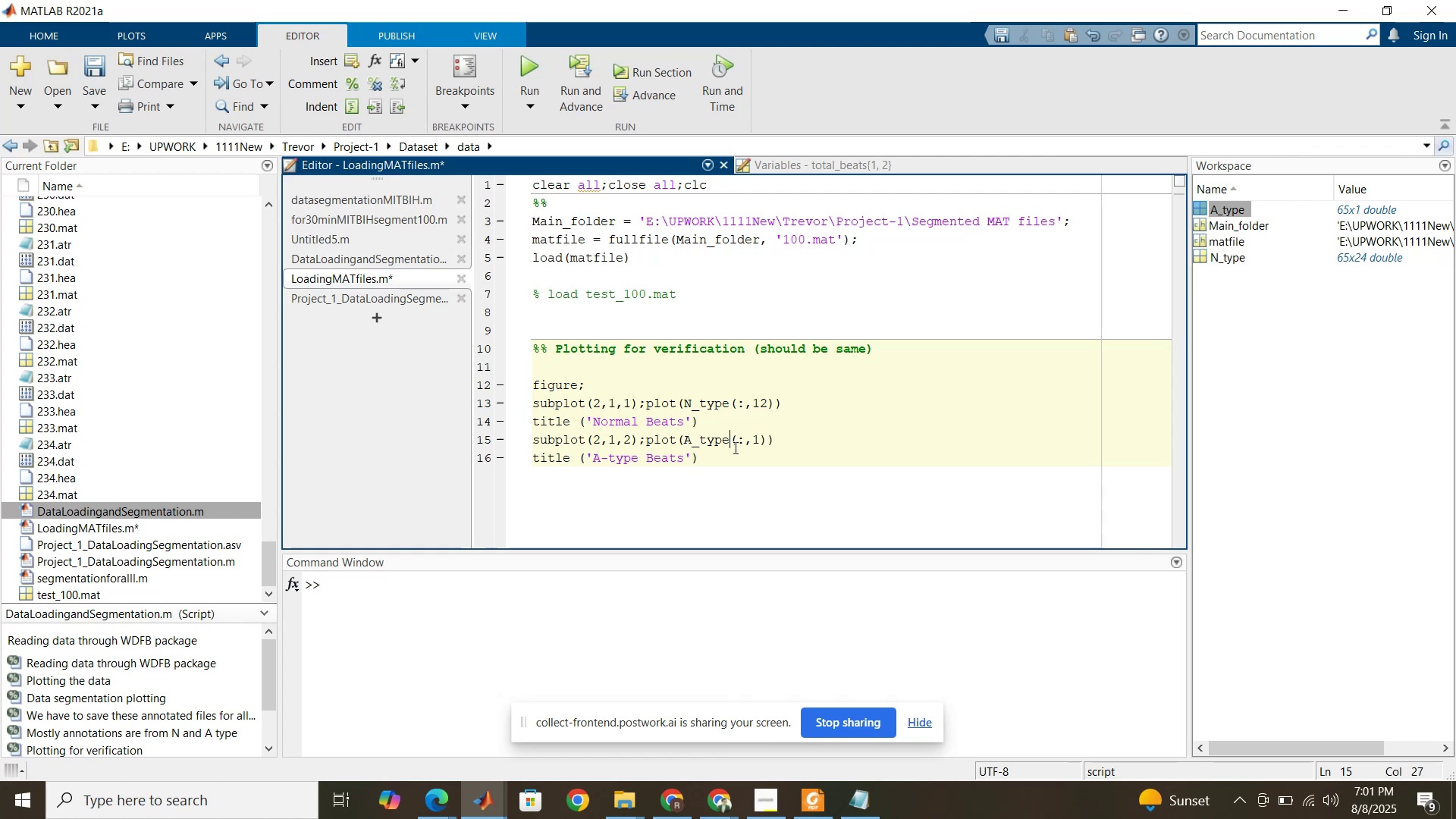 
left_click([740, 447])
 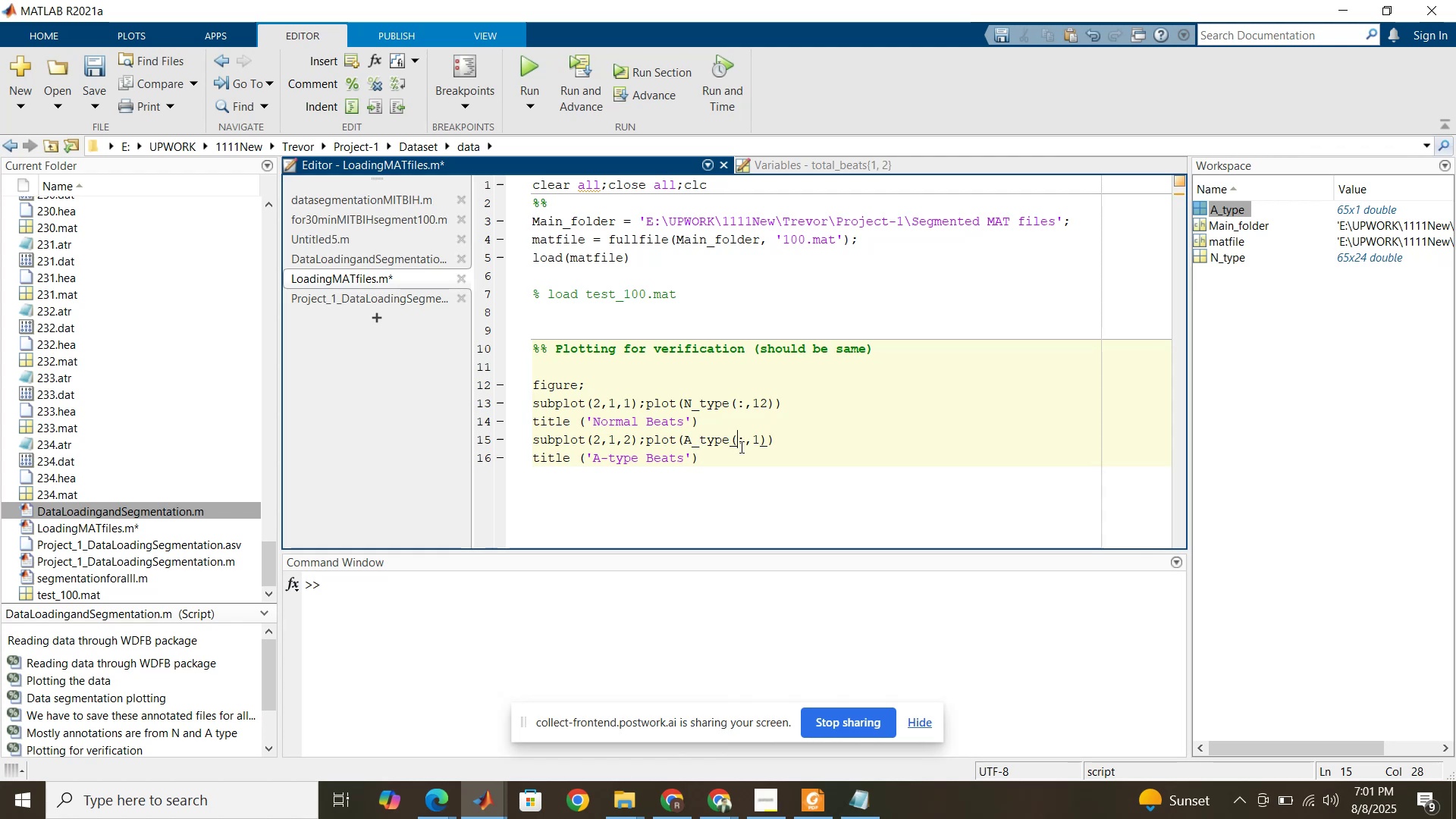 
left_click([741, 446])
 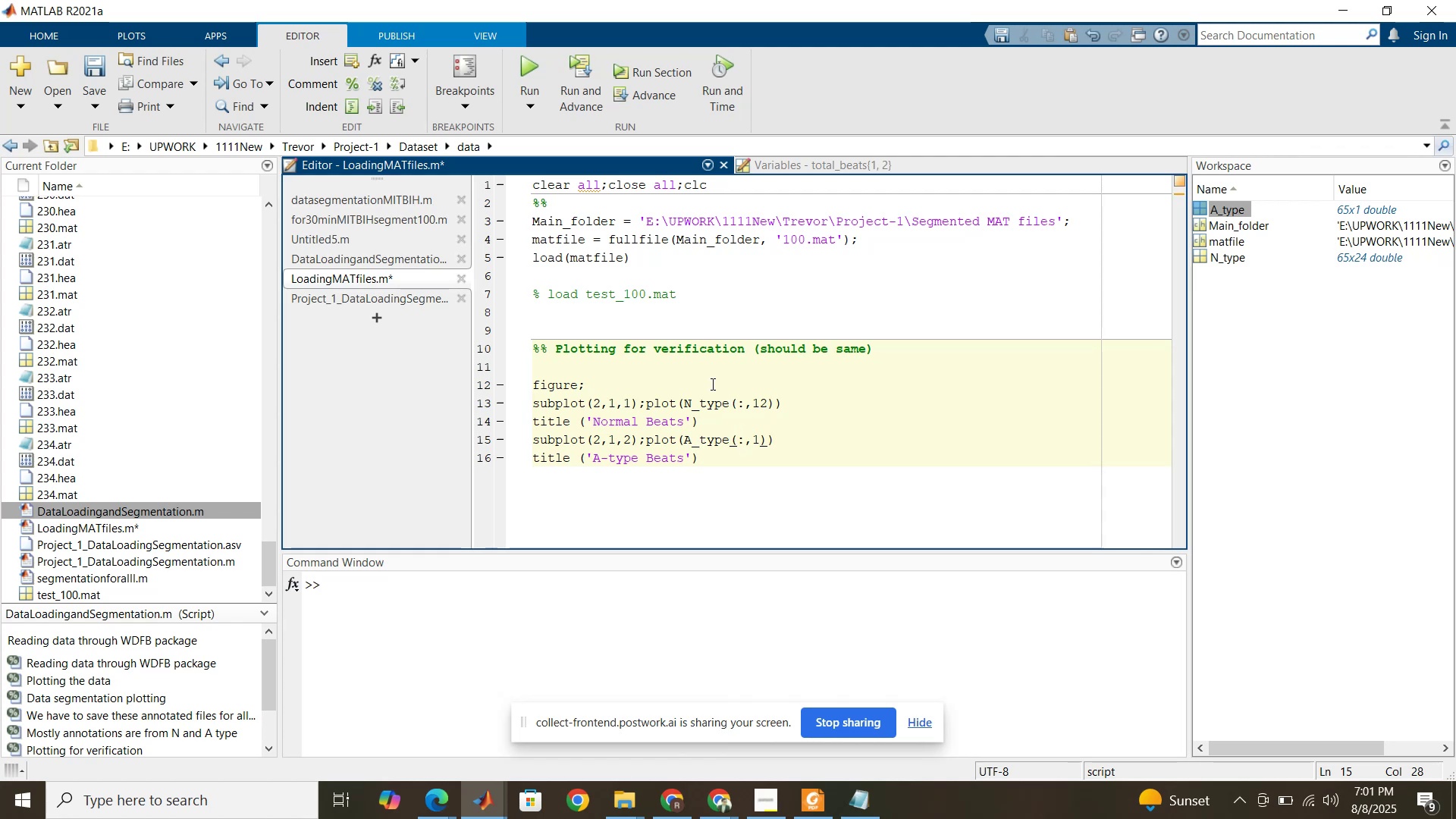 
left_click([711, 384])
 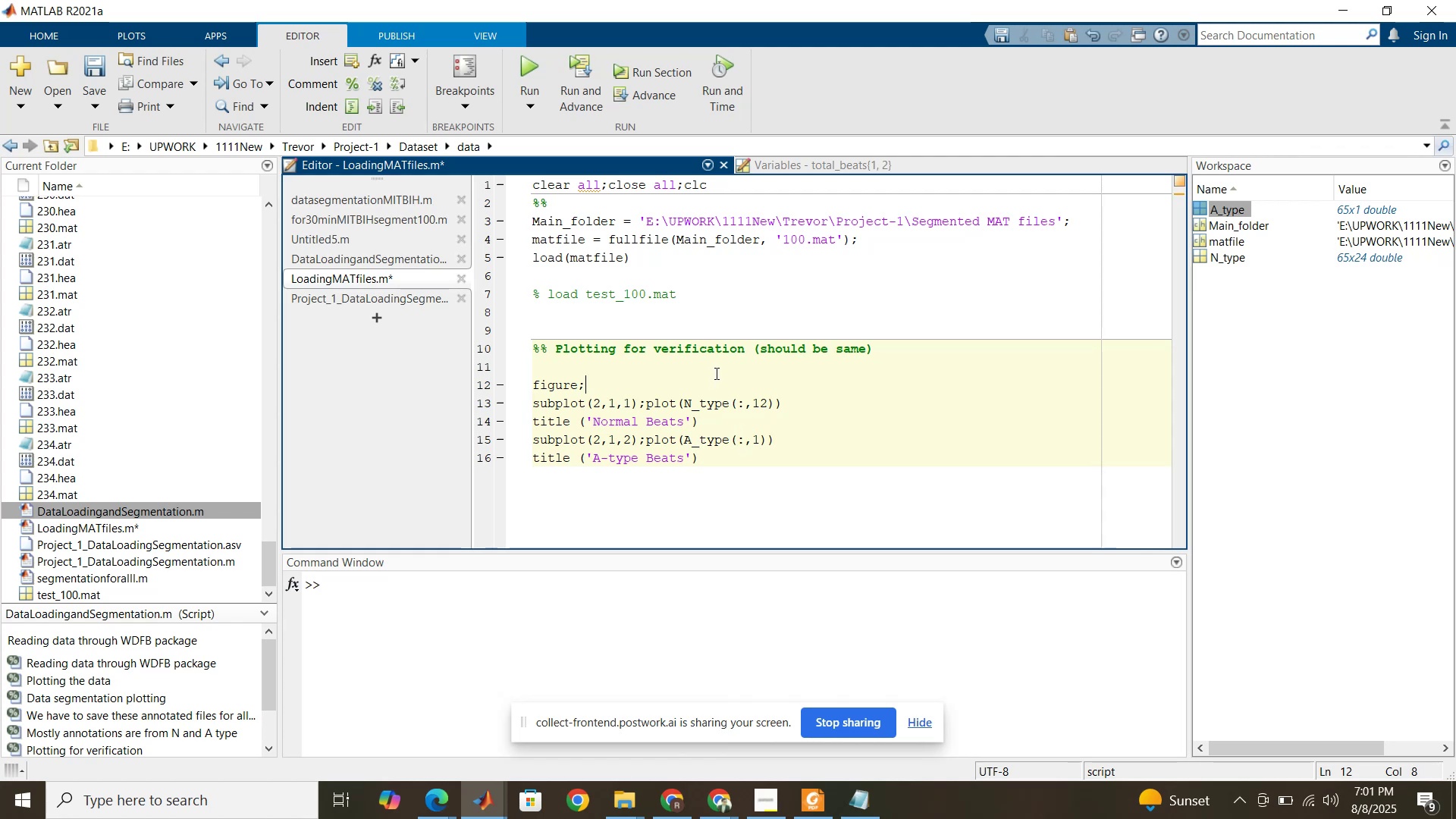 
left_click([715, 372])
 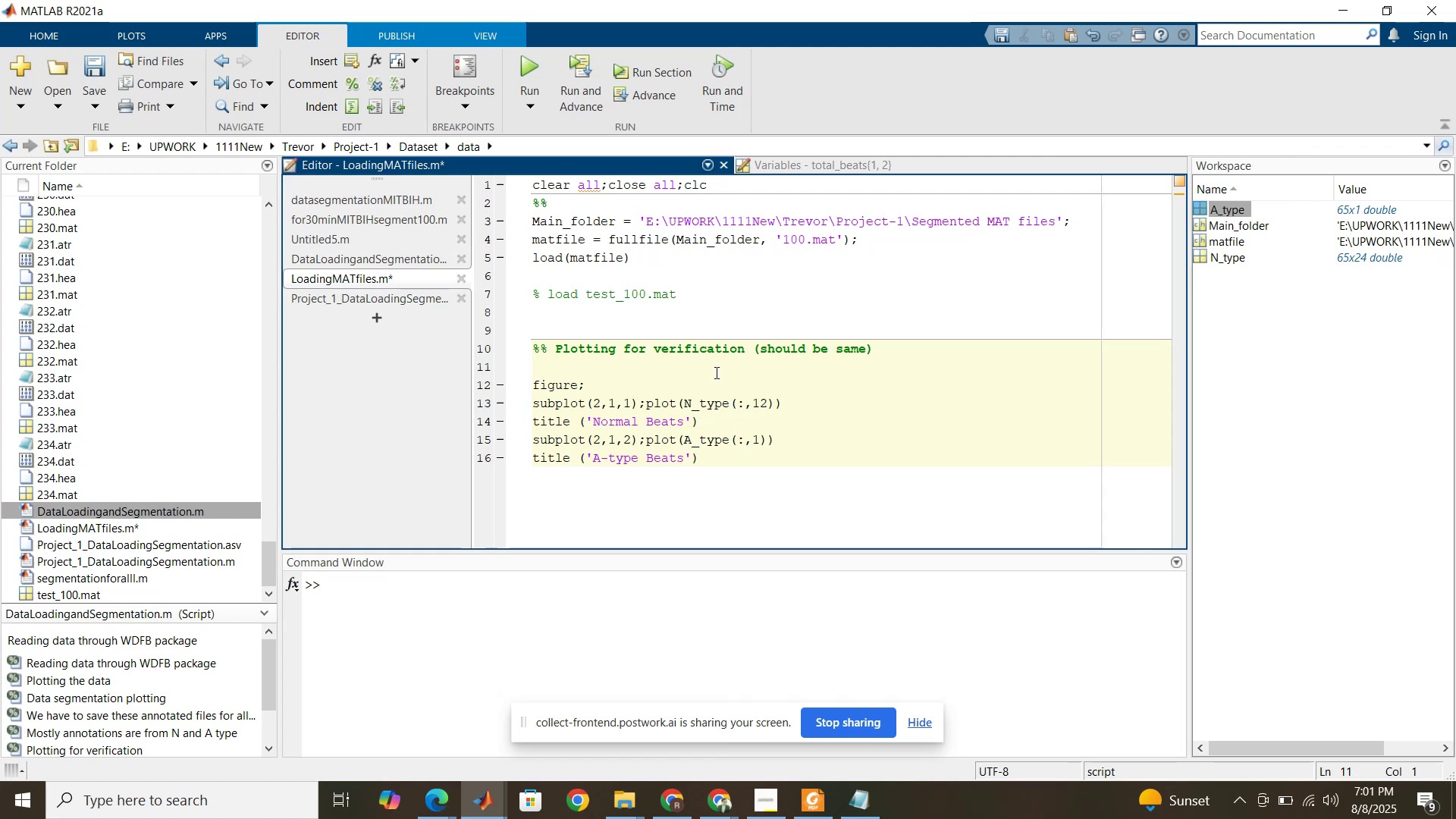 
key(Delete)
 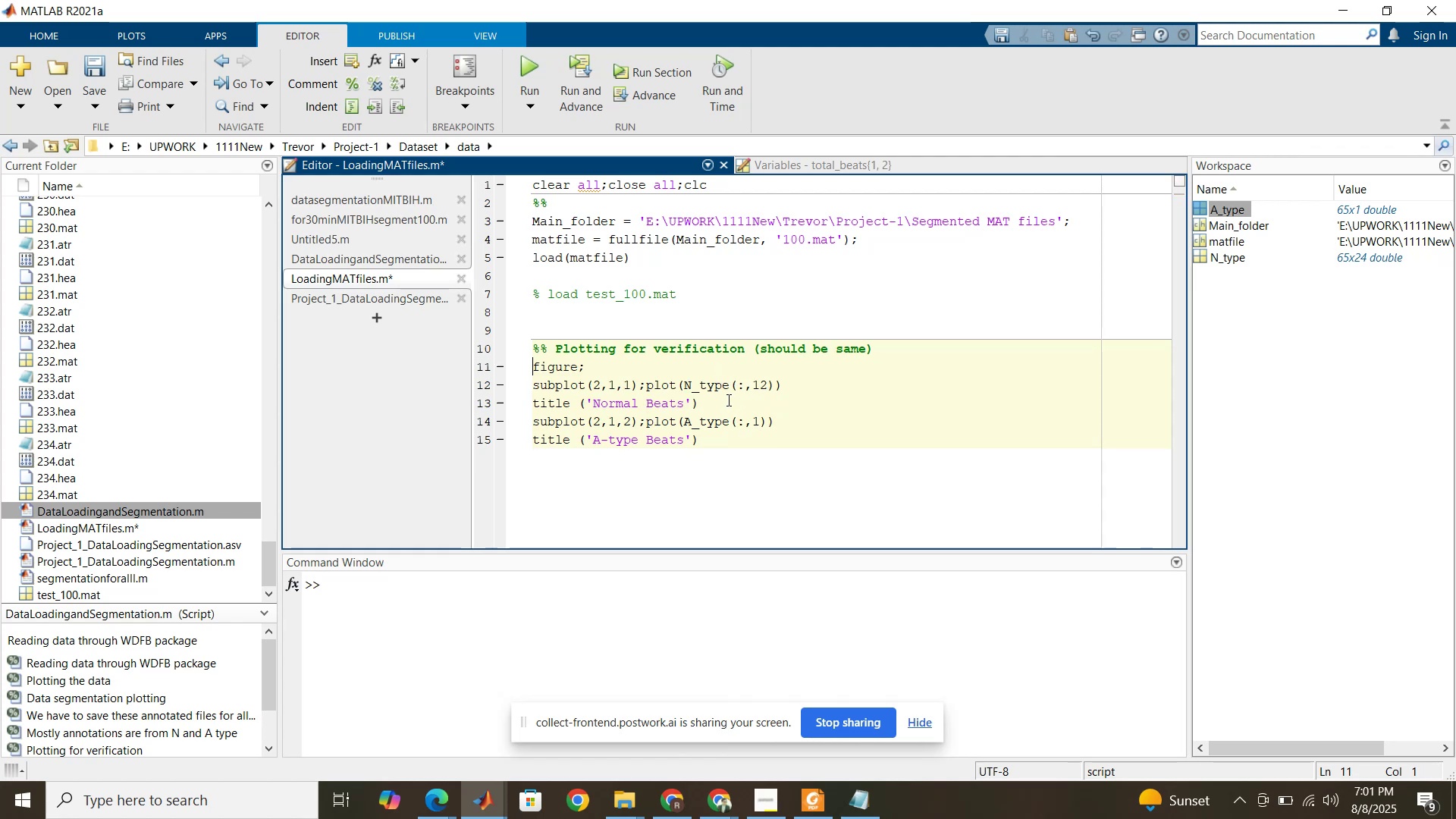 
left_click([727, 400])
 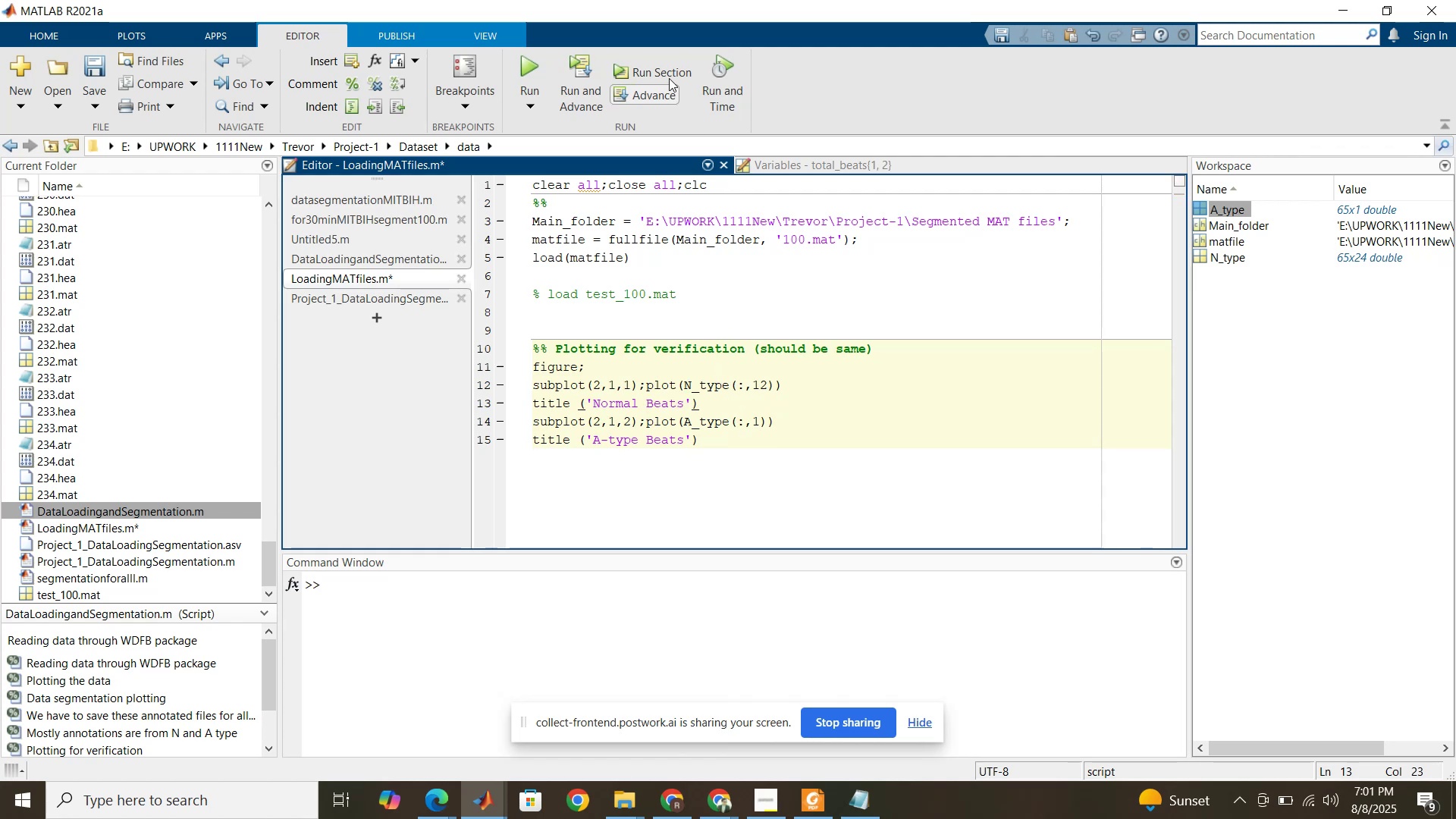 
left_click([667, 72])
 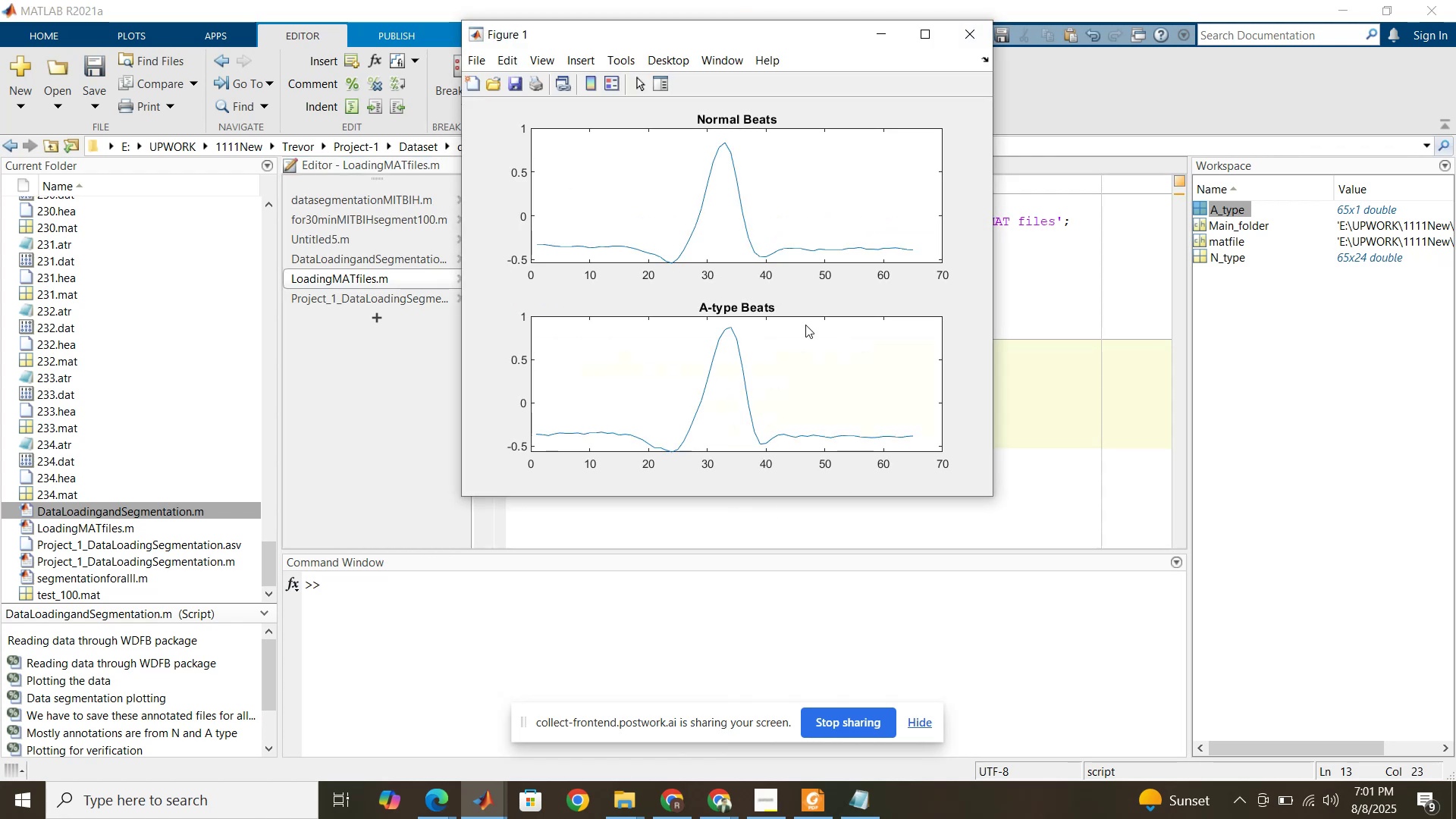 
left_click([1058, 422])
 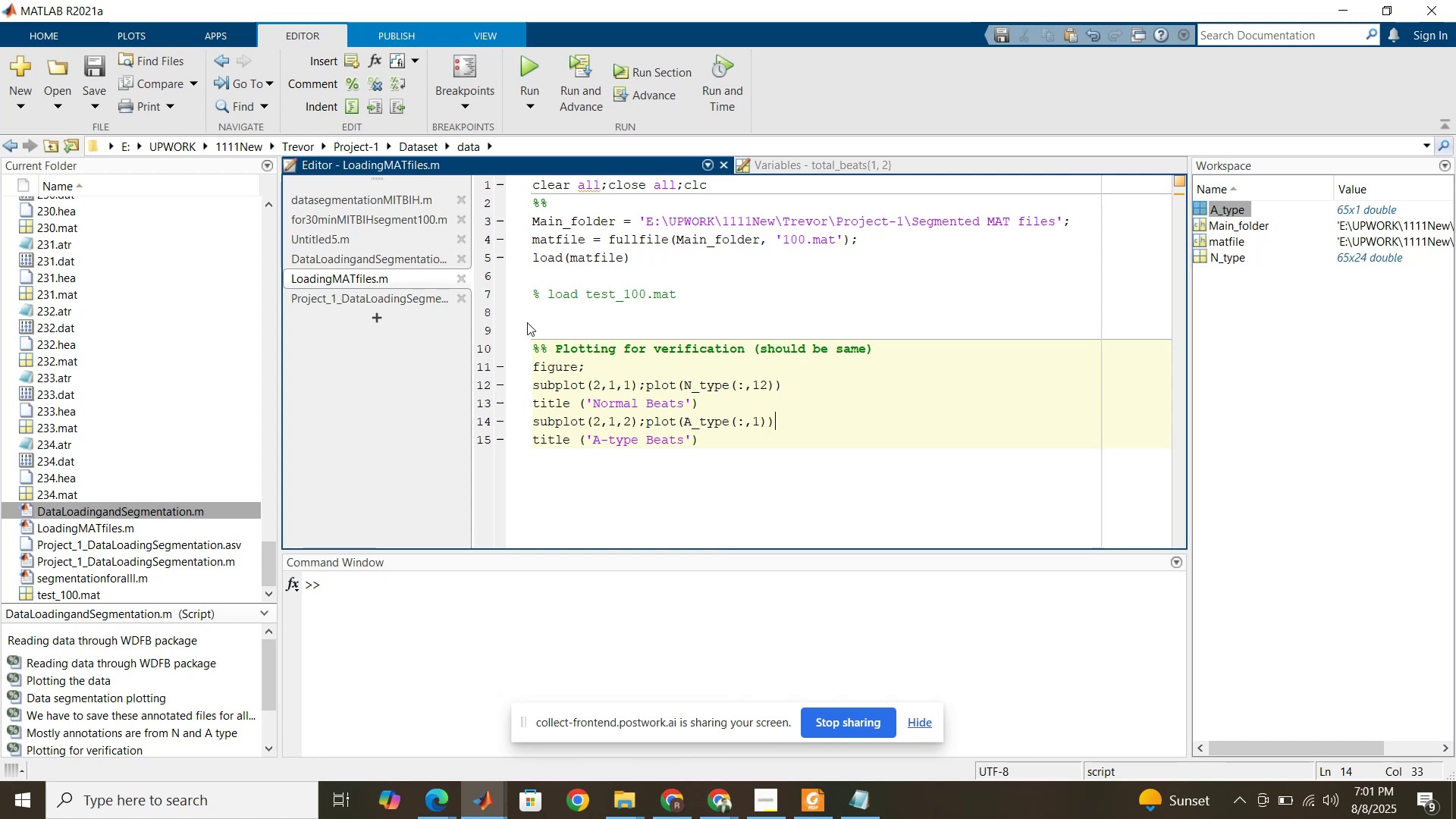 
left_click([411, 303])
 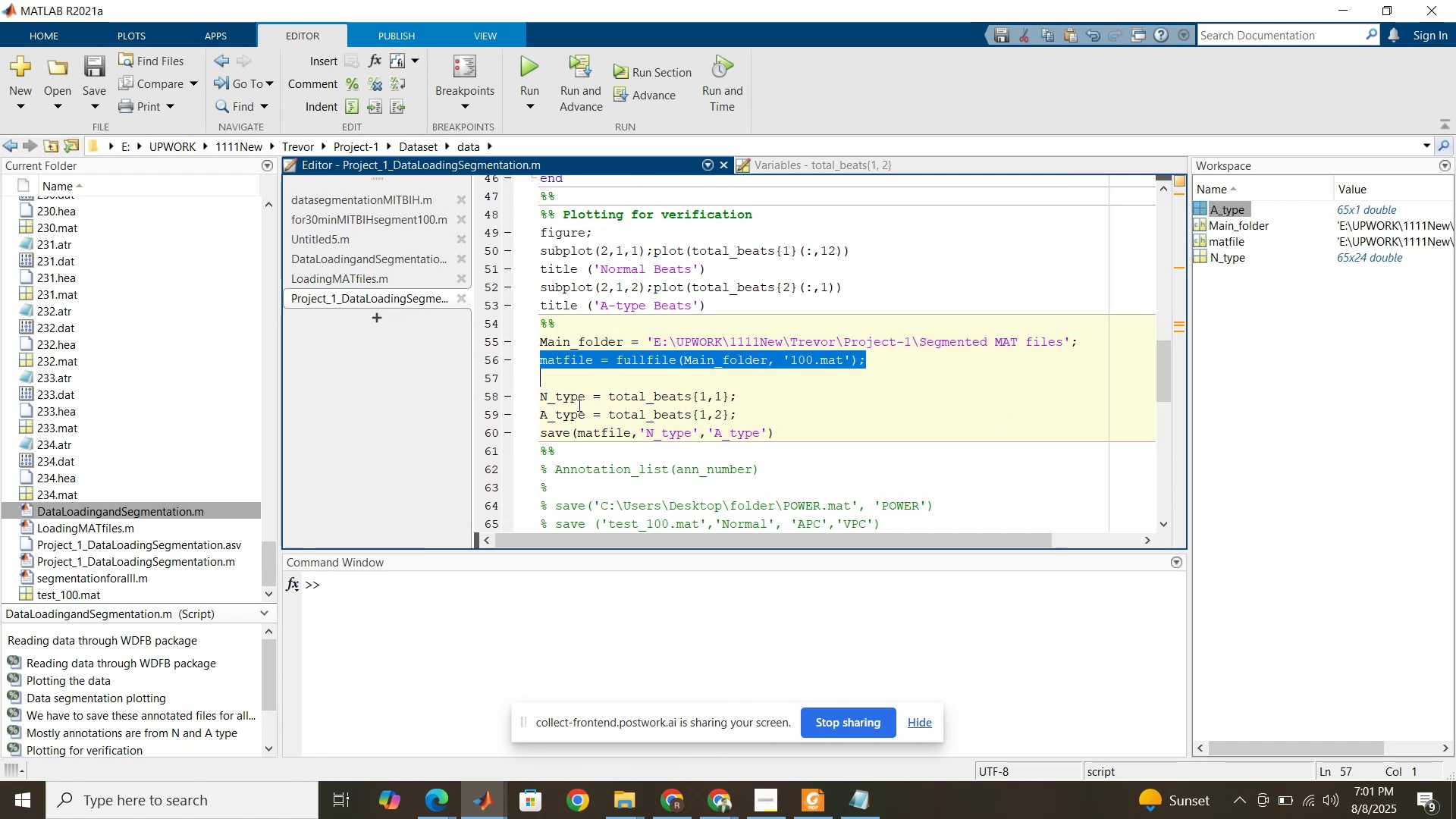 
left_click([576, 386])
 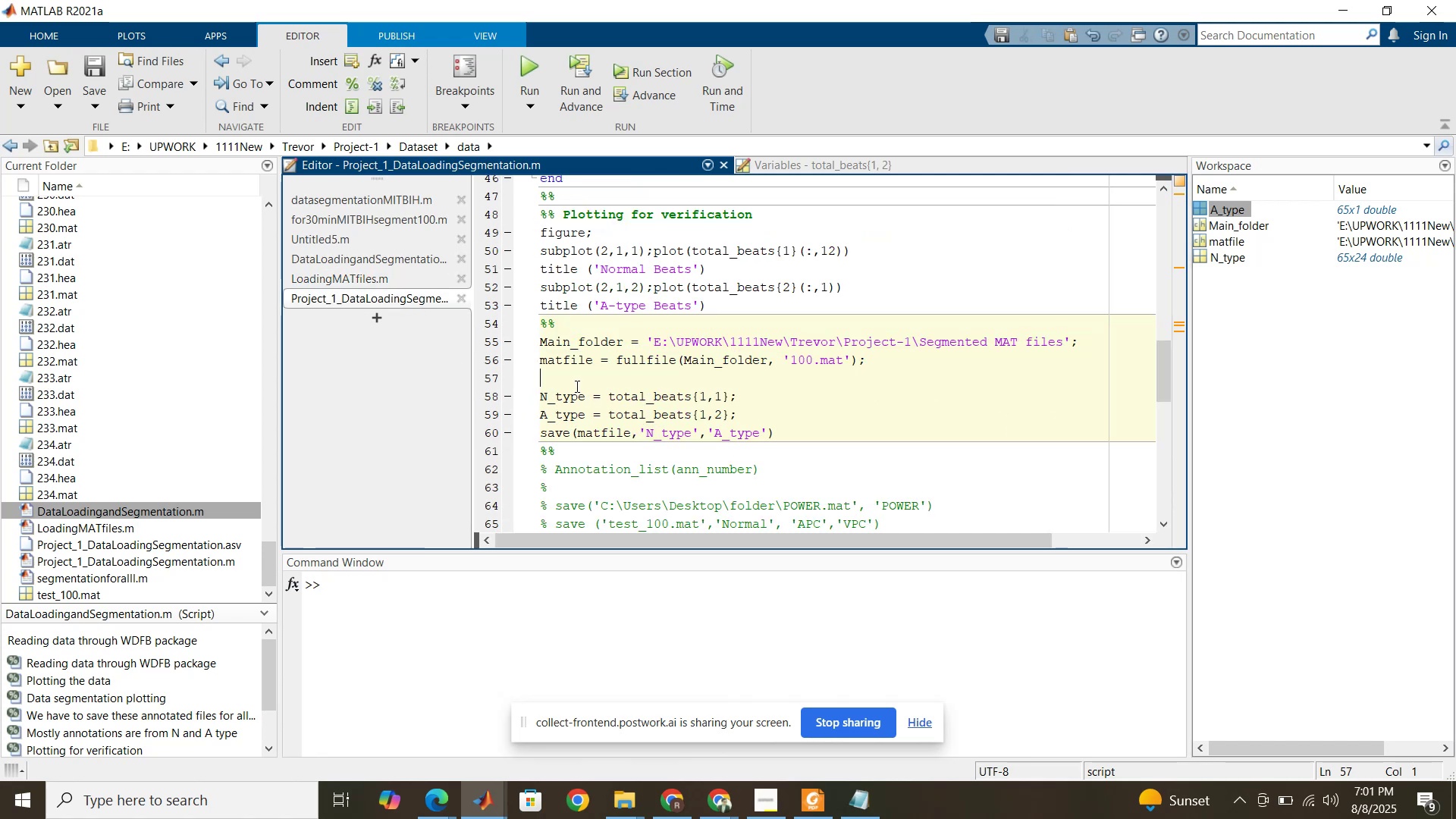 
type(%%)
 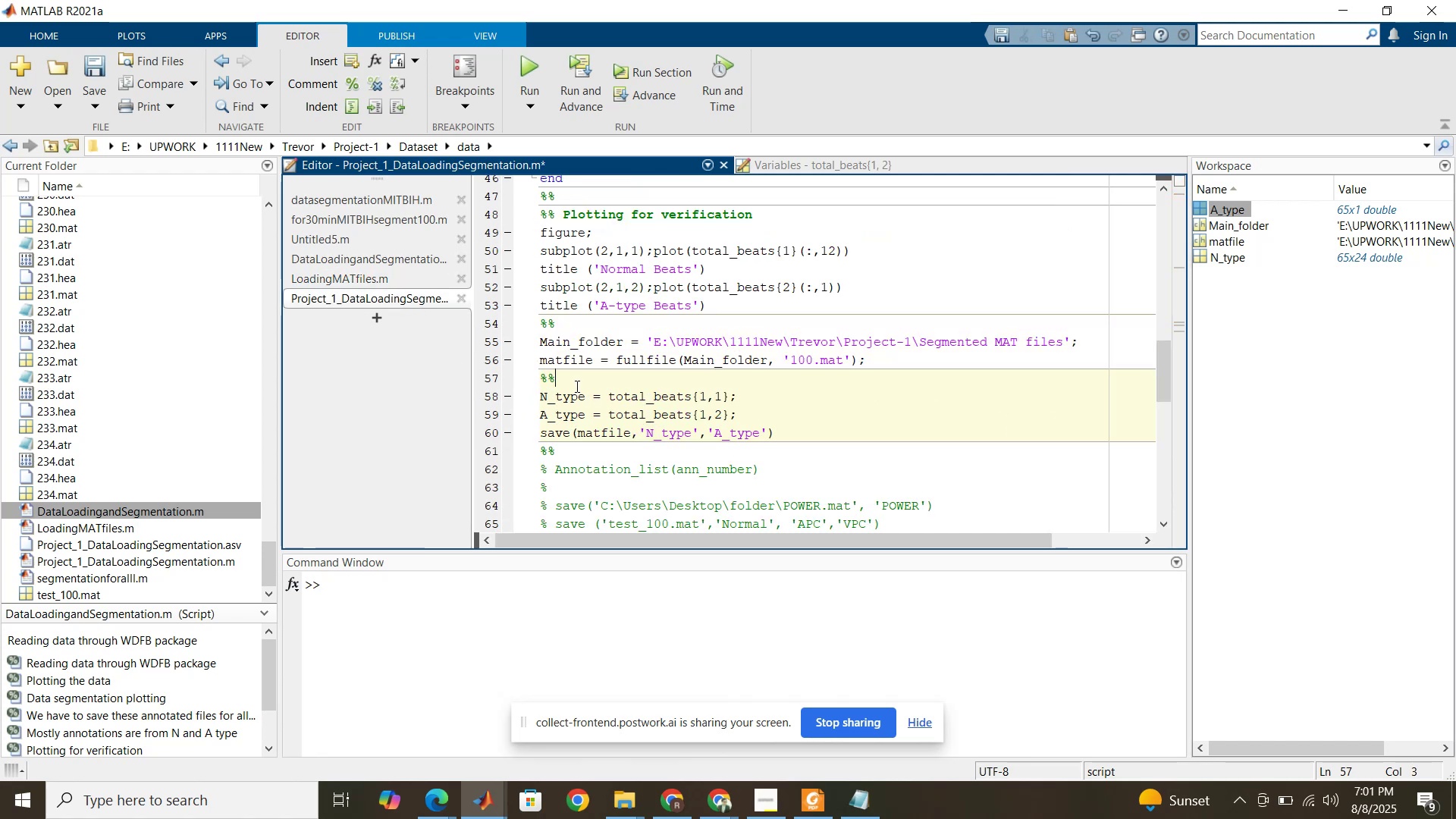 
key(Enter)
 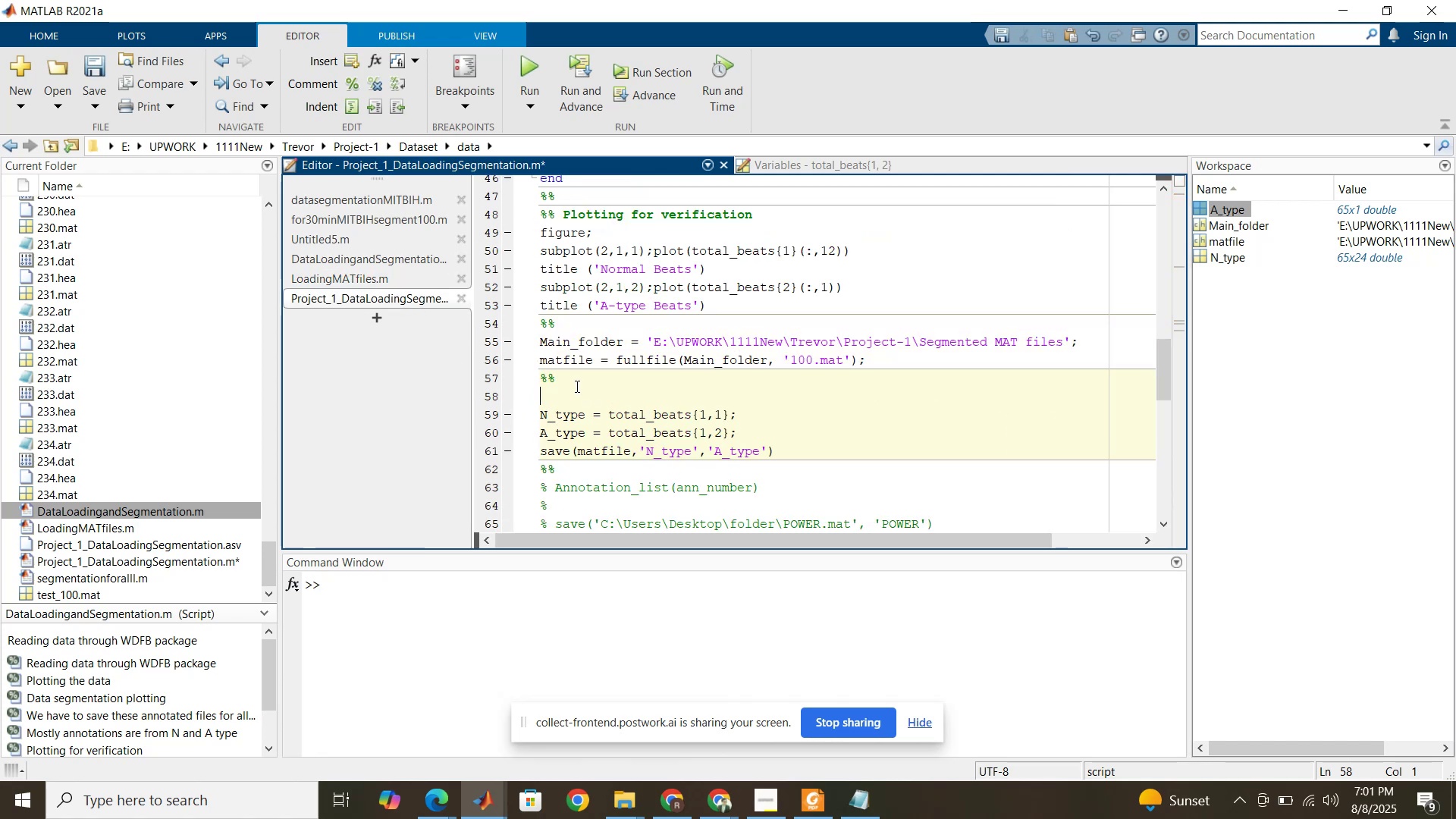 
key(ArrowLeft)
 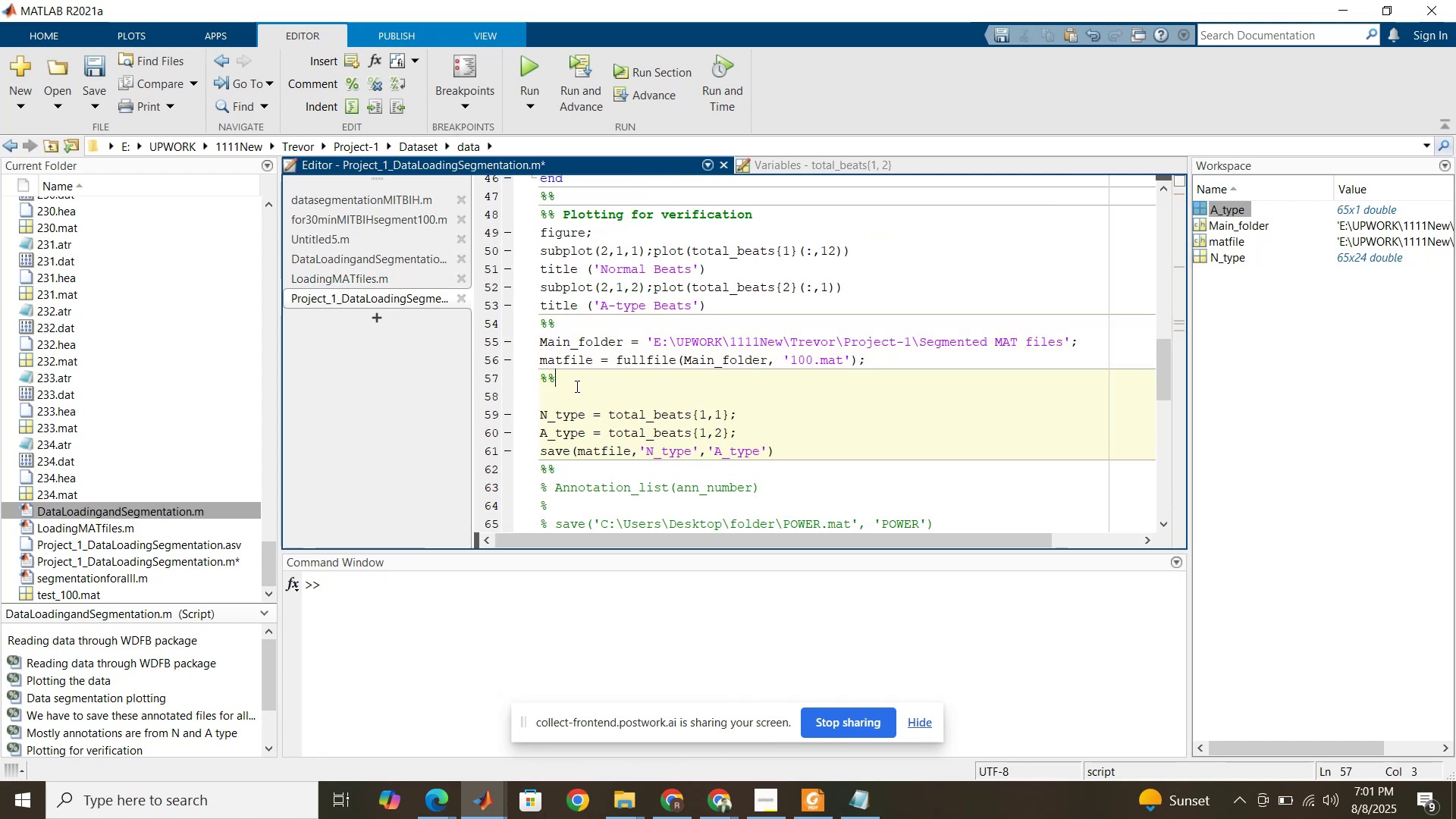 
type( We need to make it automatic)
 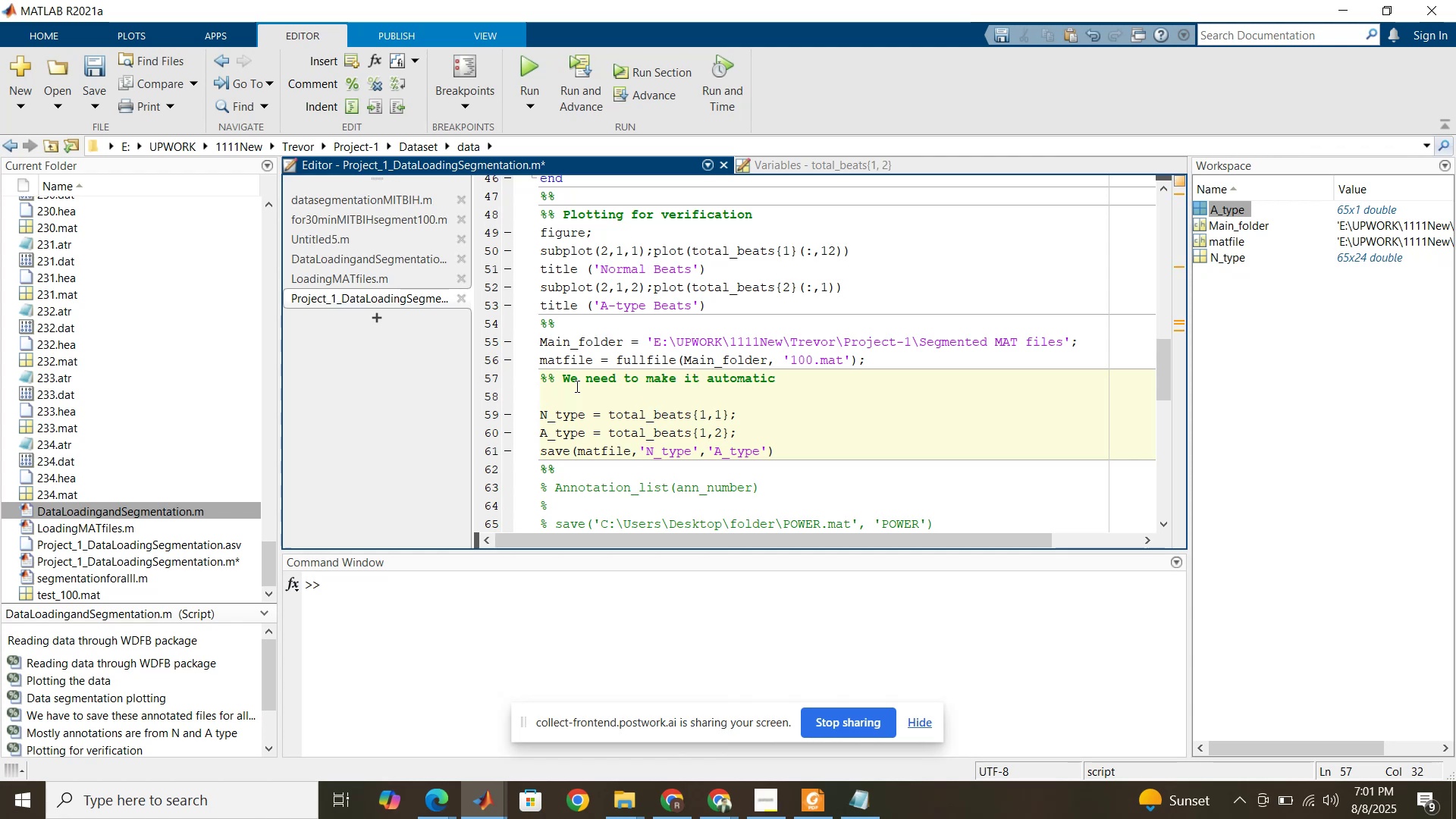 
wait(8.01)
 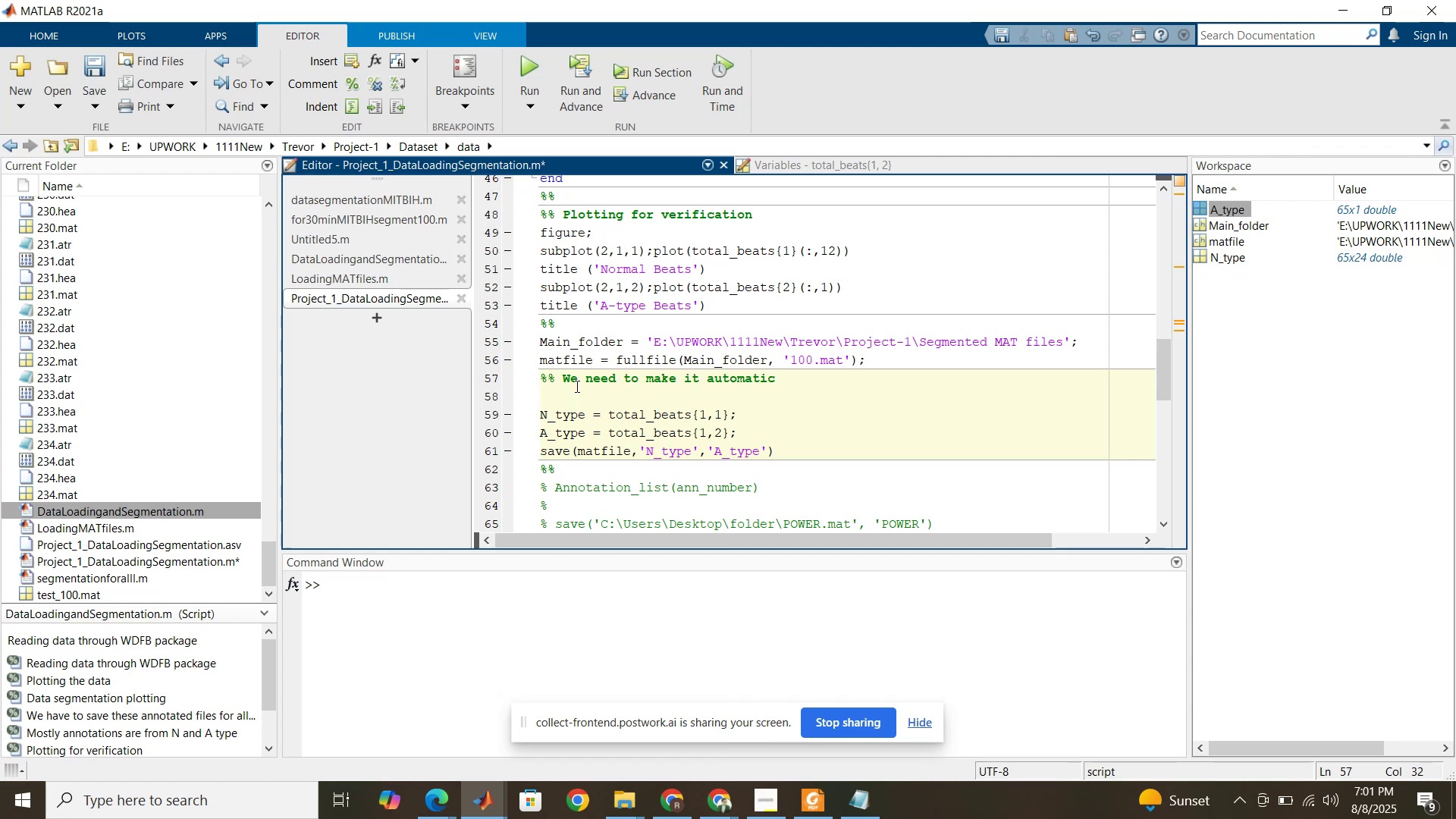 
type( the type of annotation )
 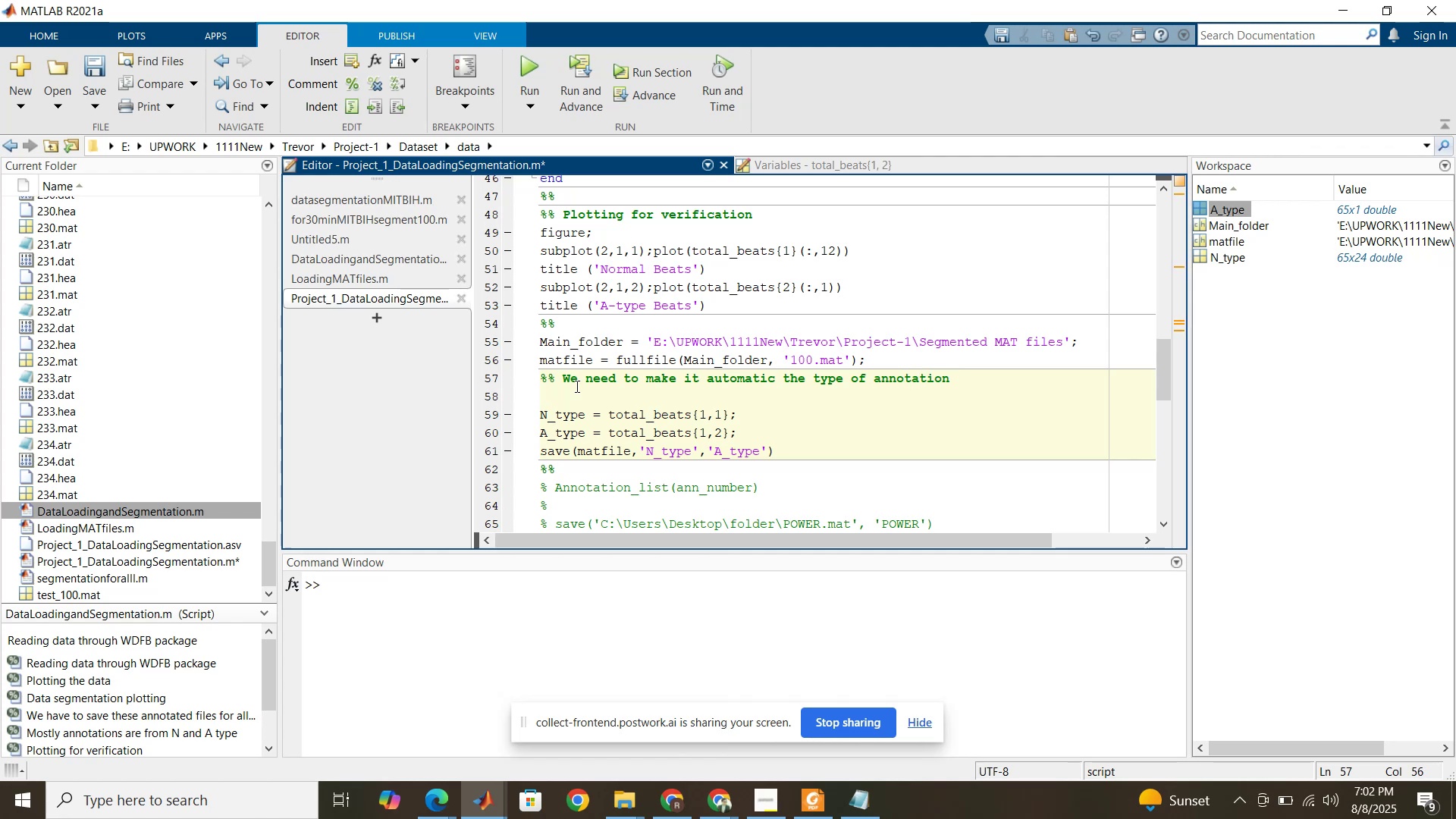 
left_click_drag(start_coordinate=[541, 416], to_coordinate=[631, 435])
 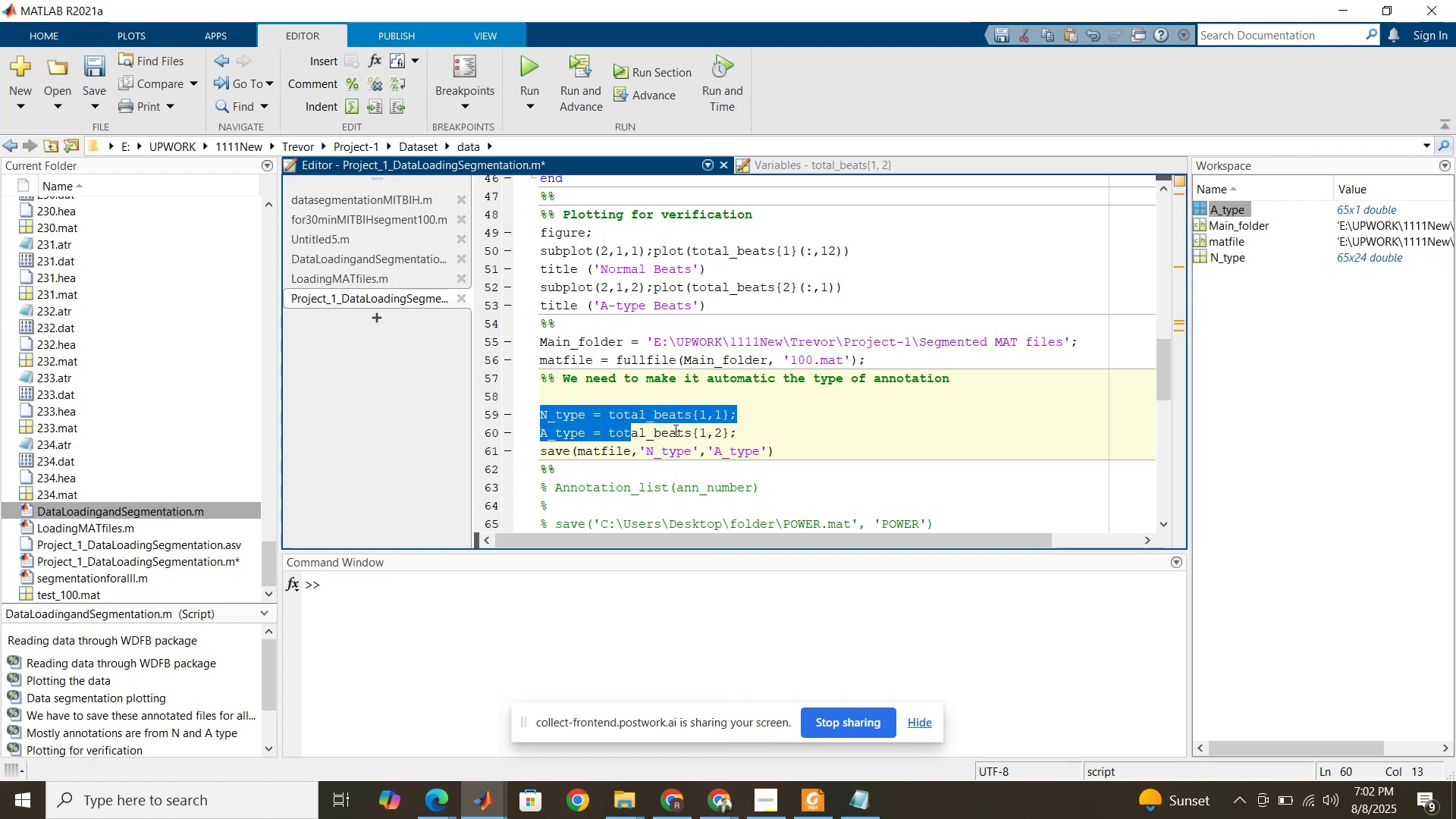 
left_click([674, 430])
 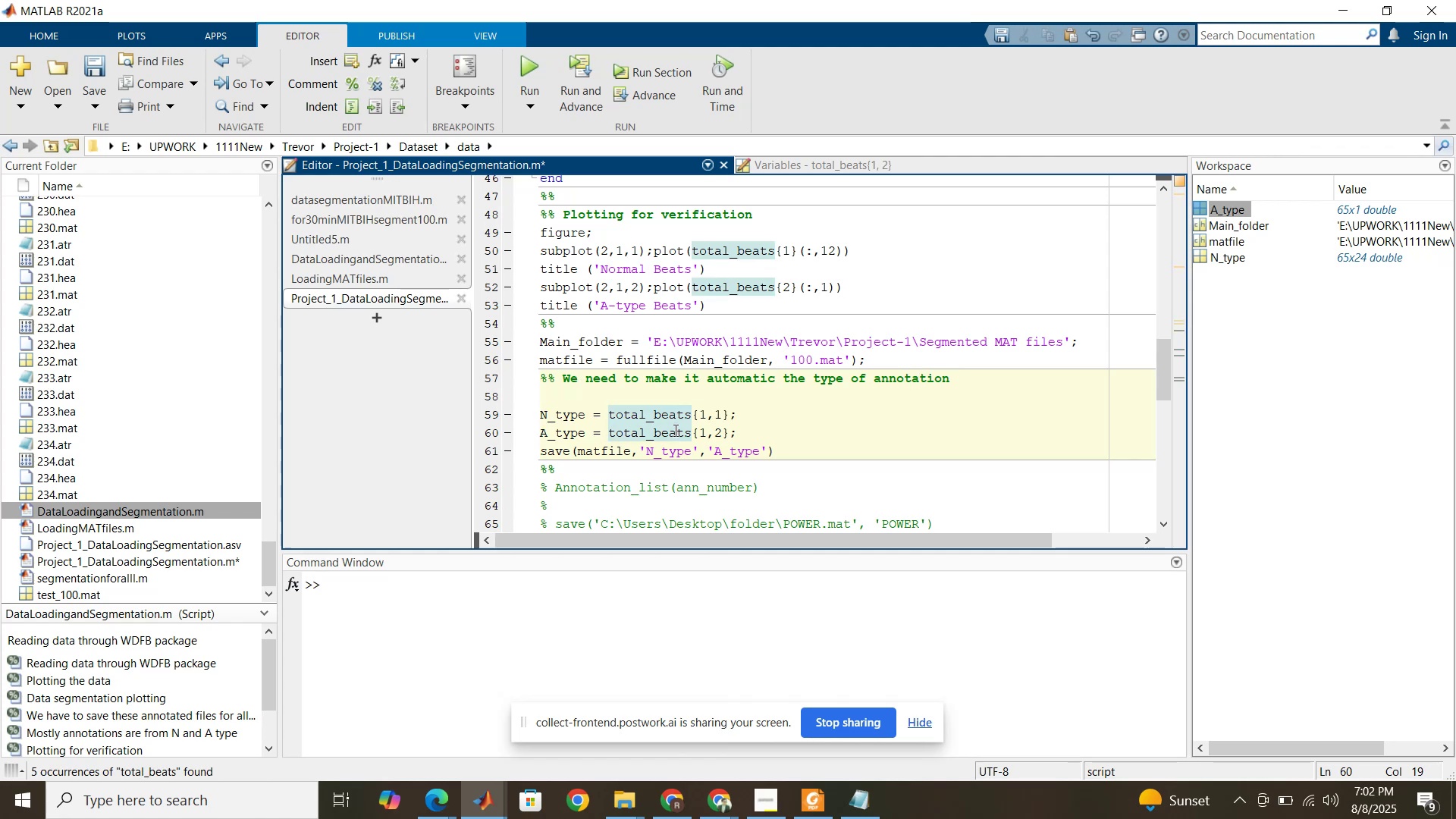 
left_click([675, 429])
 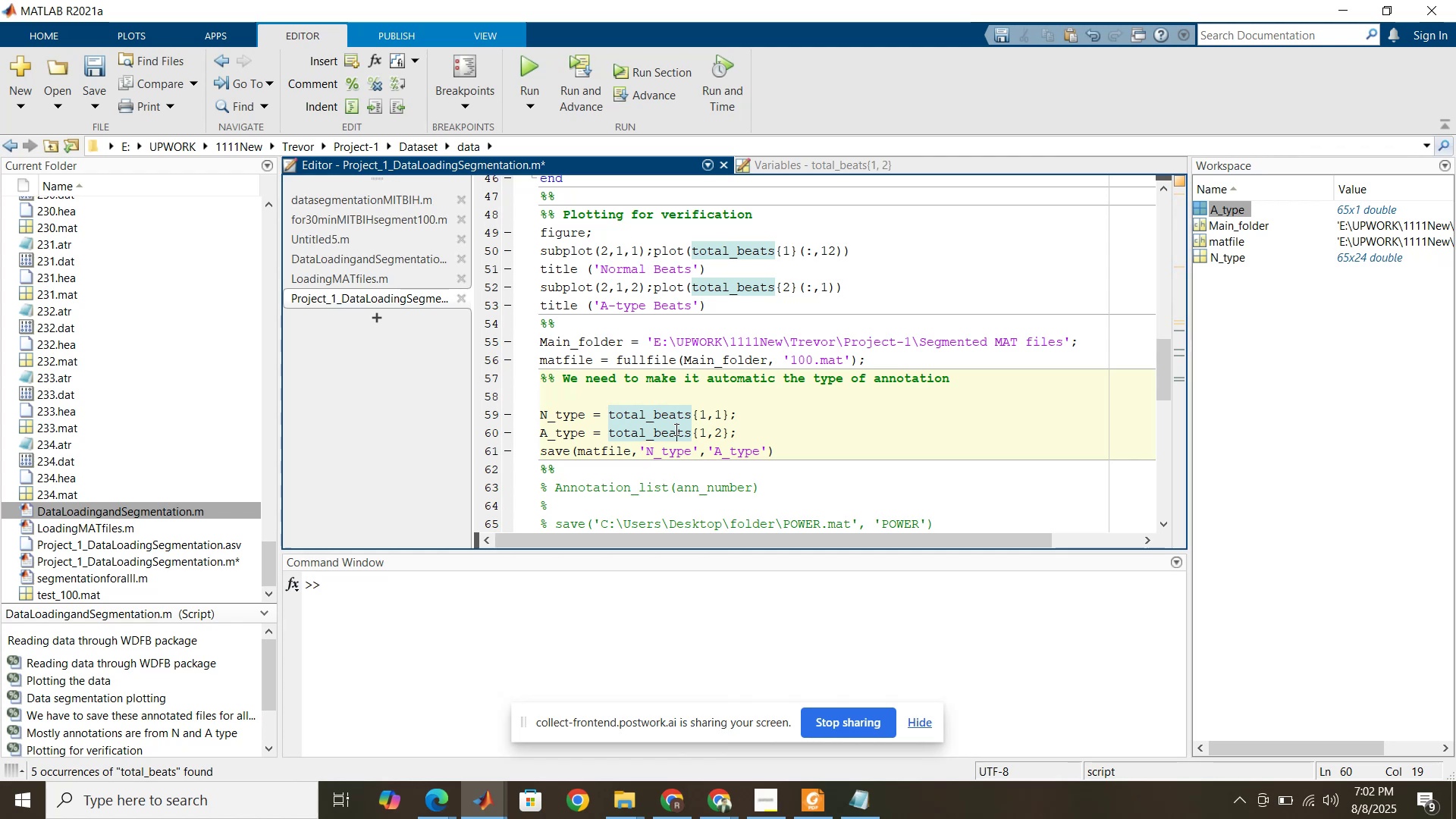 
wait(6.32)
 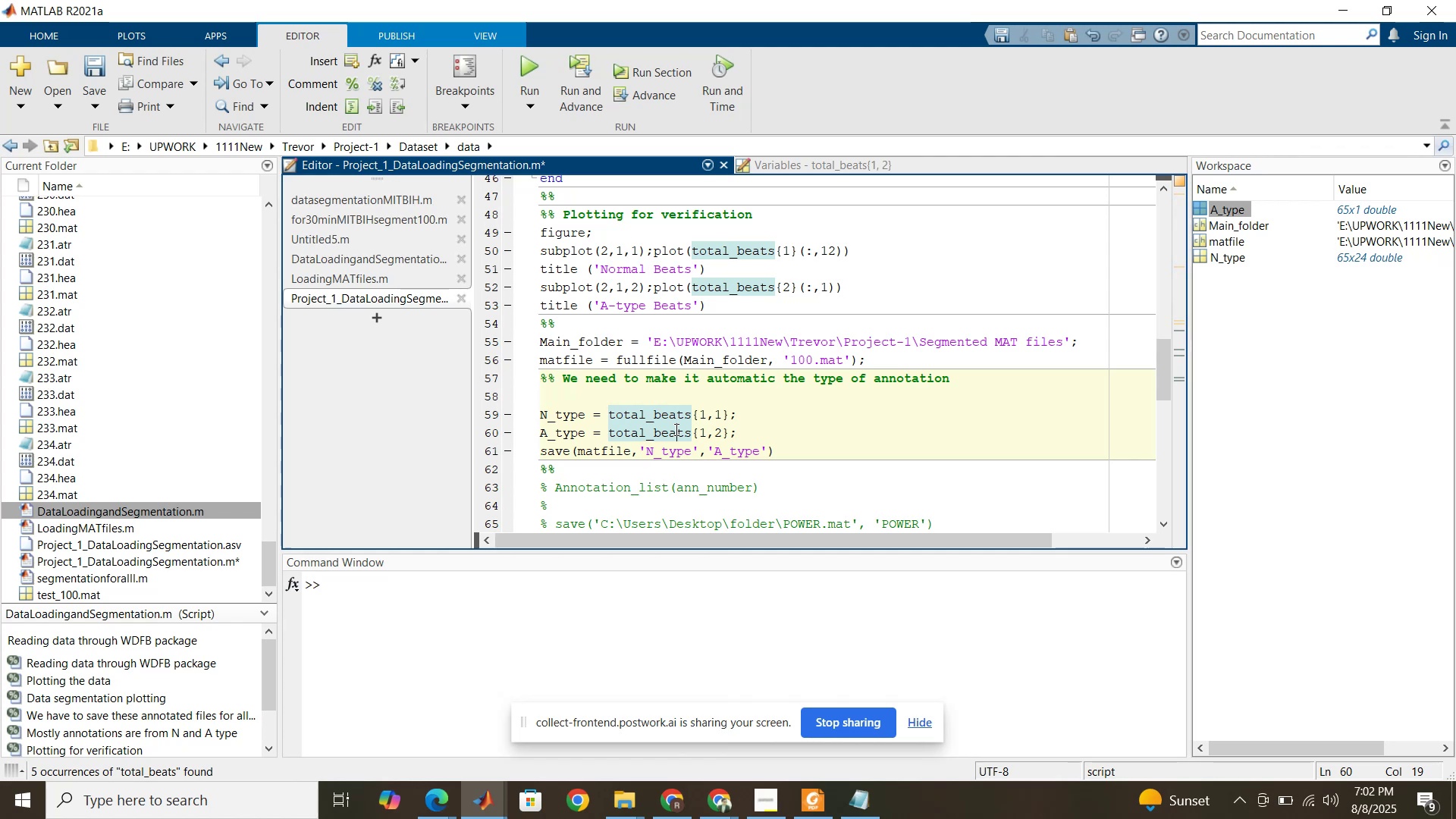 
double_click([557, 415])
 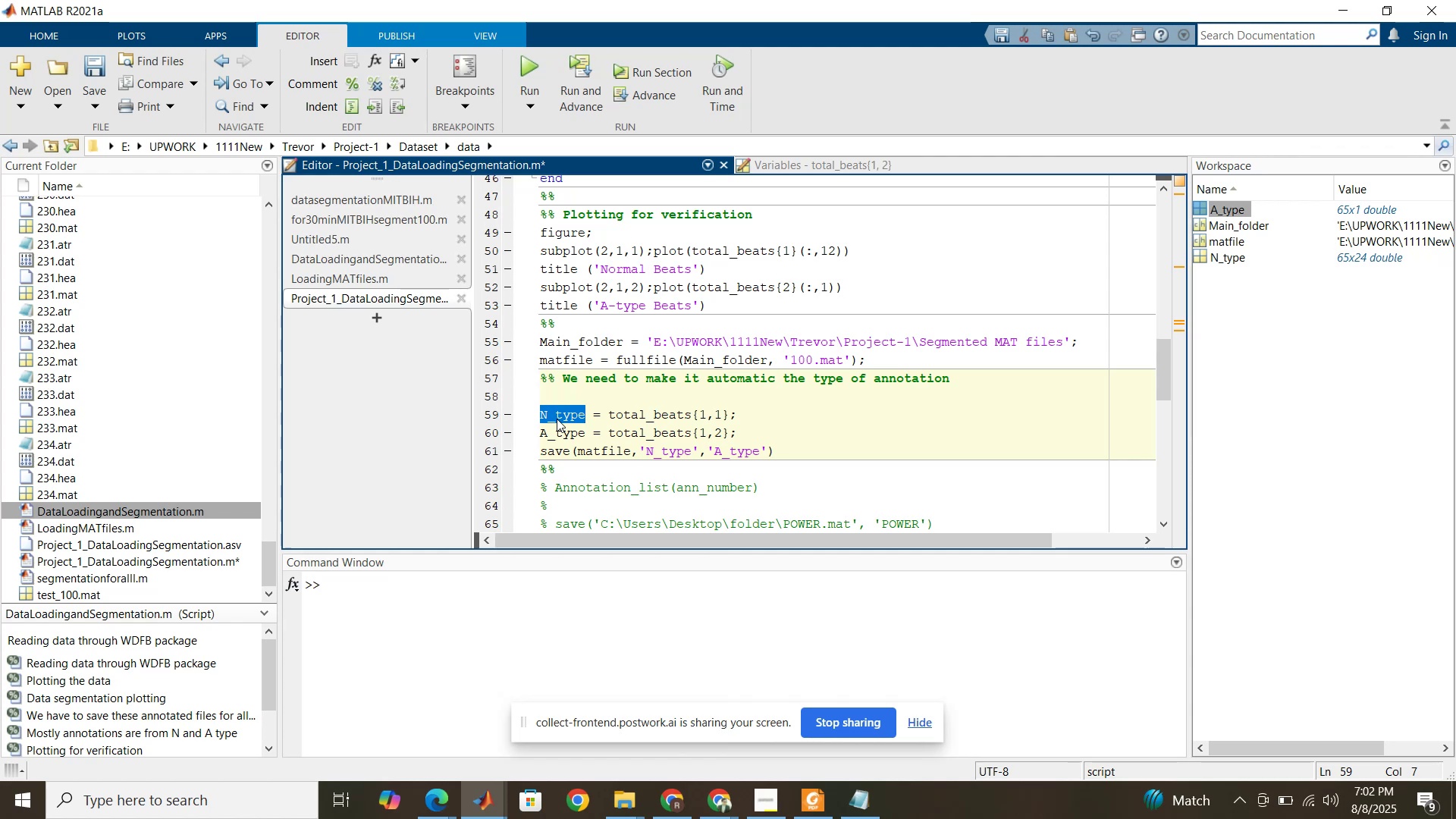 
wait(6.51)
 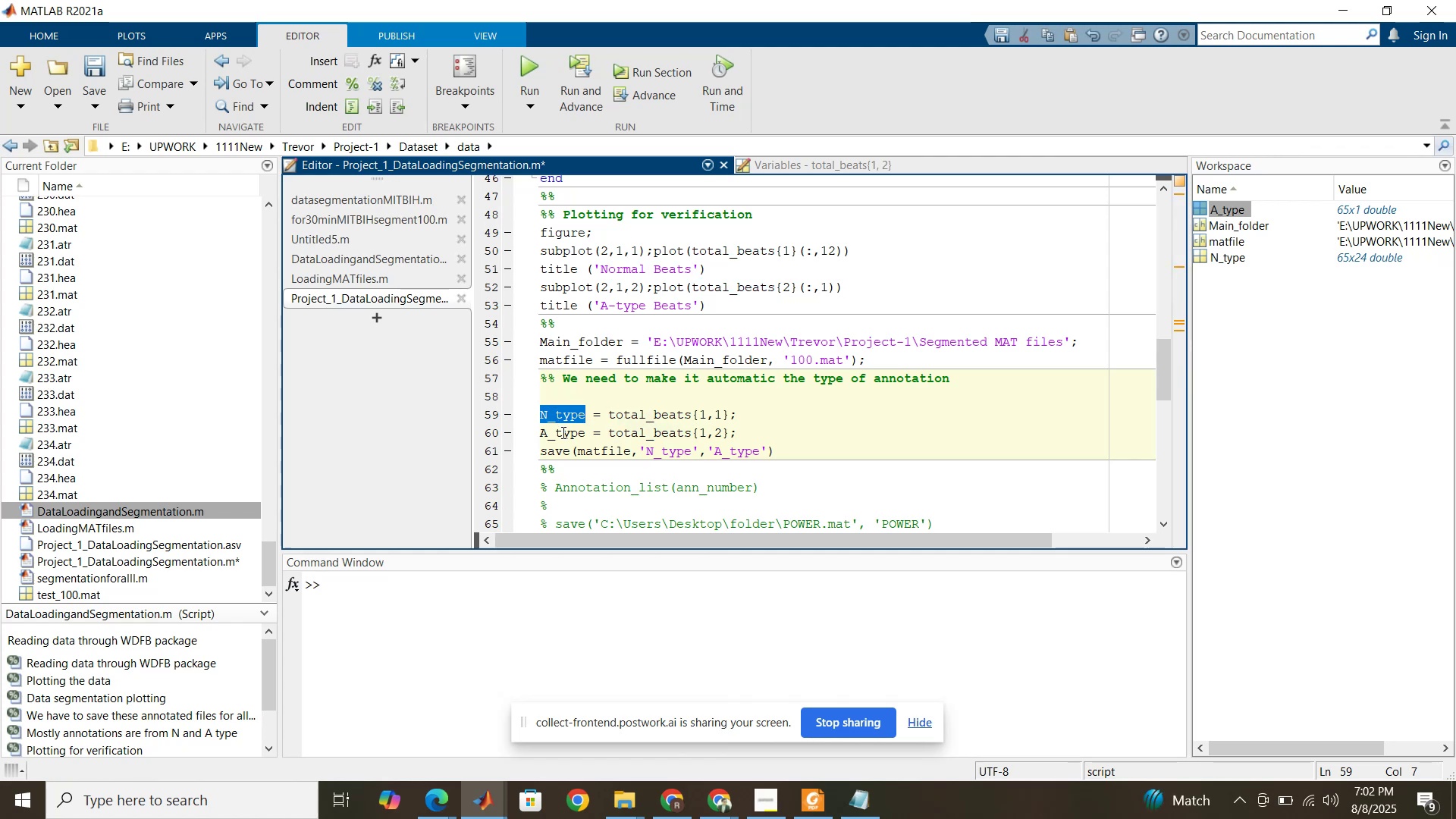 
left_click([627, 488])
 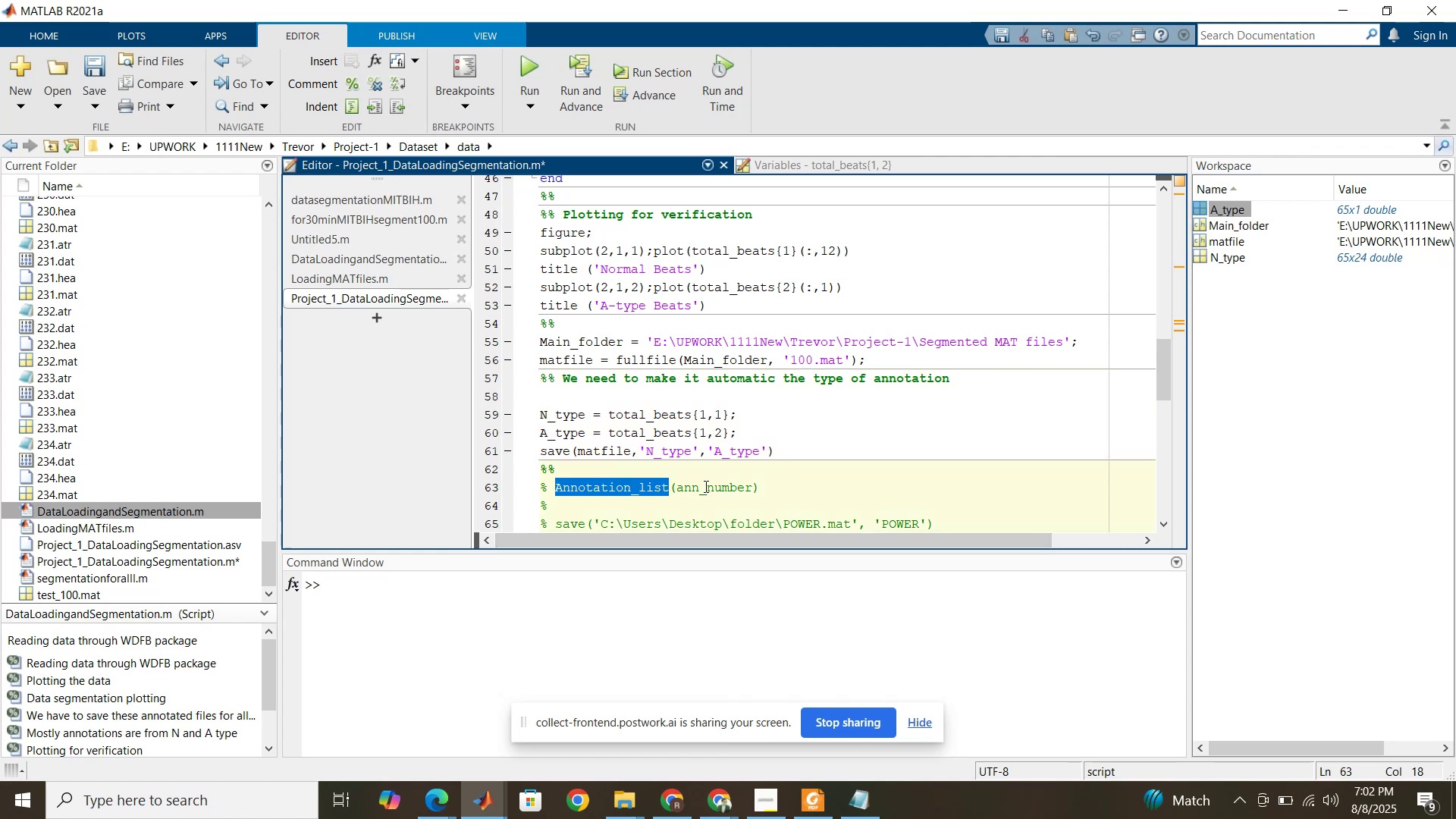 
left_click([709, 483])
 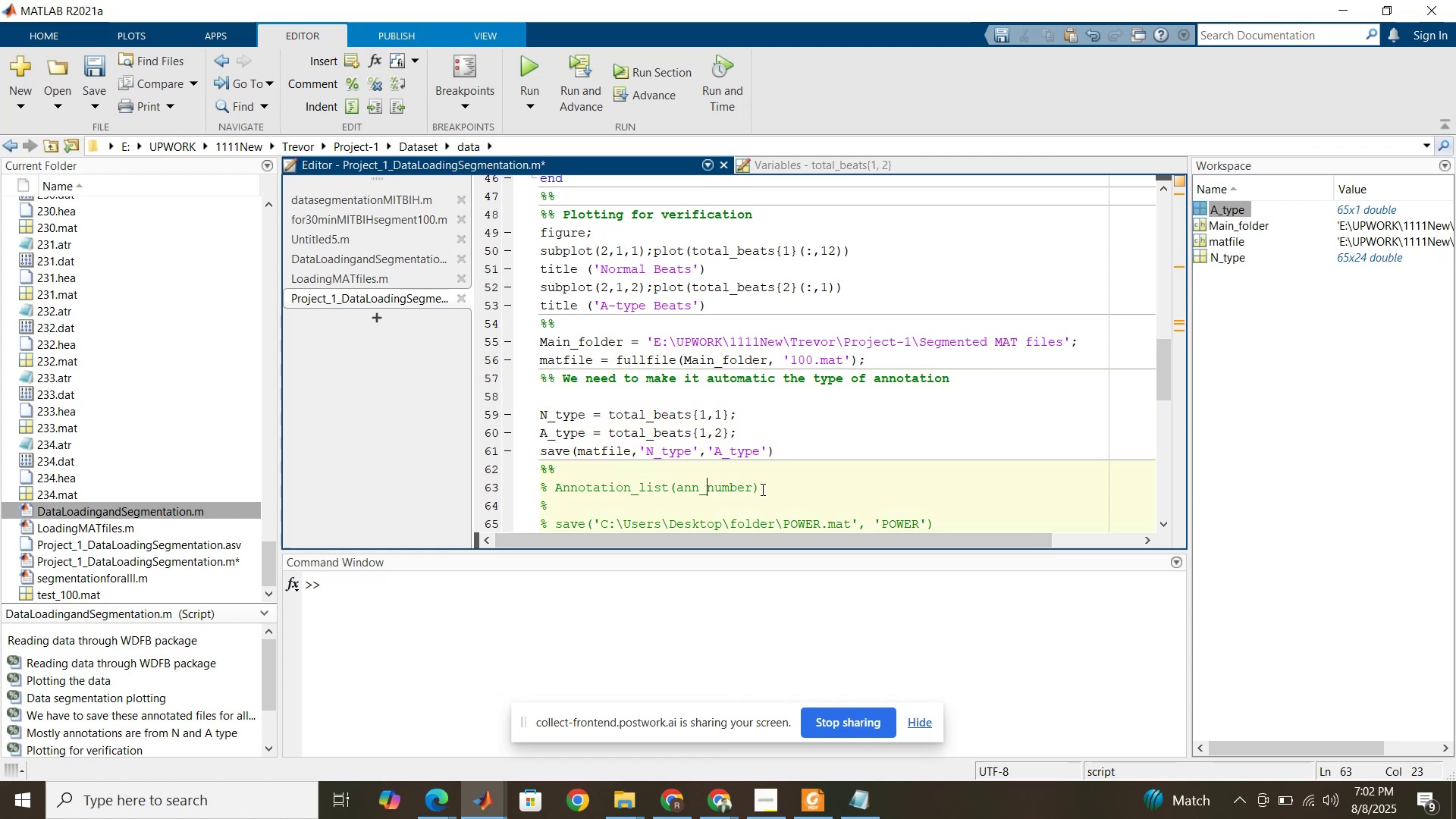 
left_click_drag(start_coordinate=[761, 489], to_coordinate=[552, 488])
 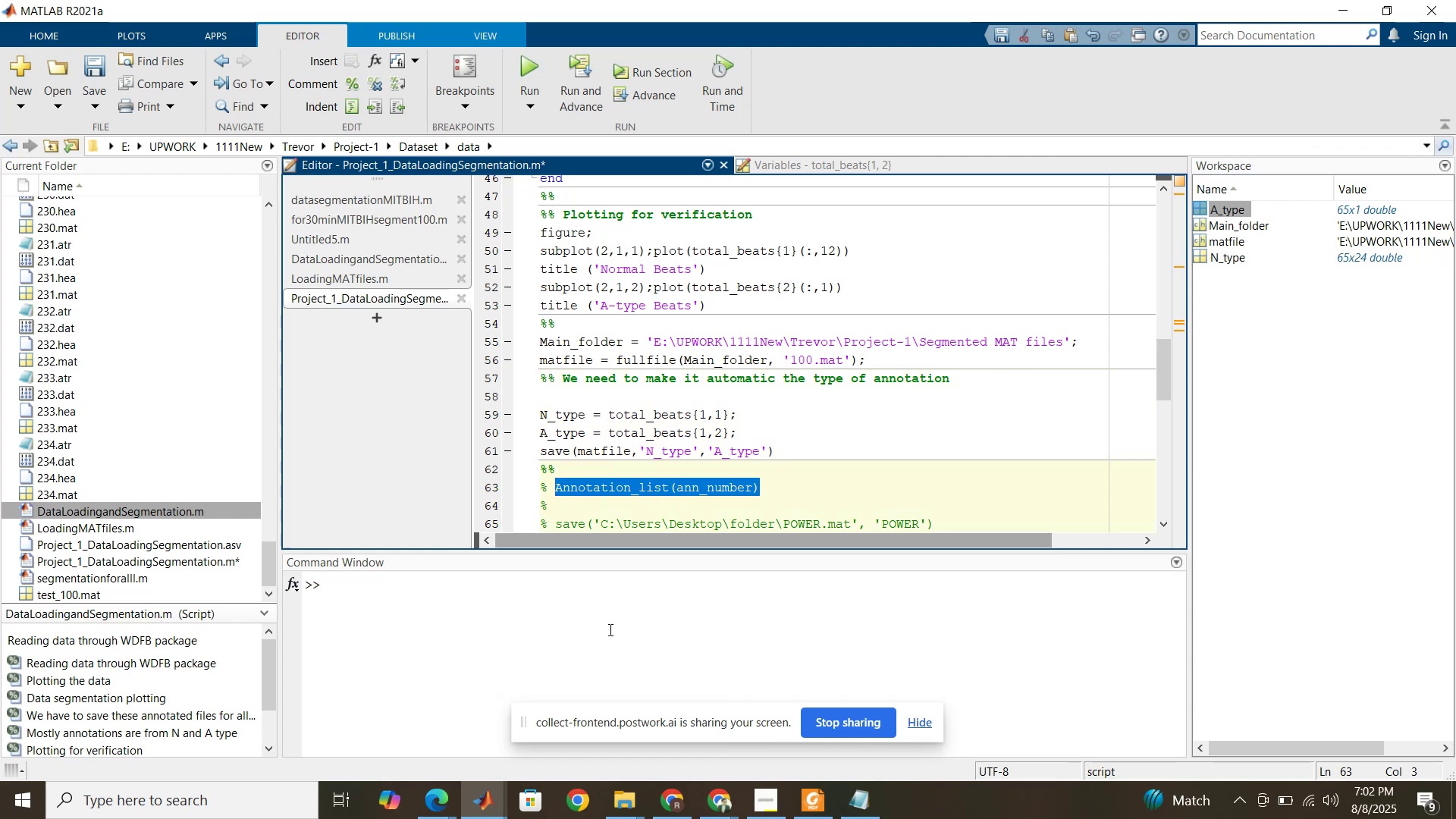 
mouse_move([711, 781])
 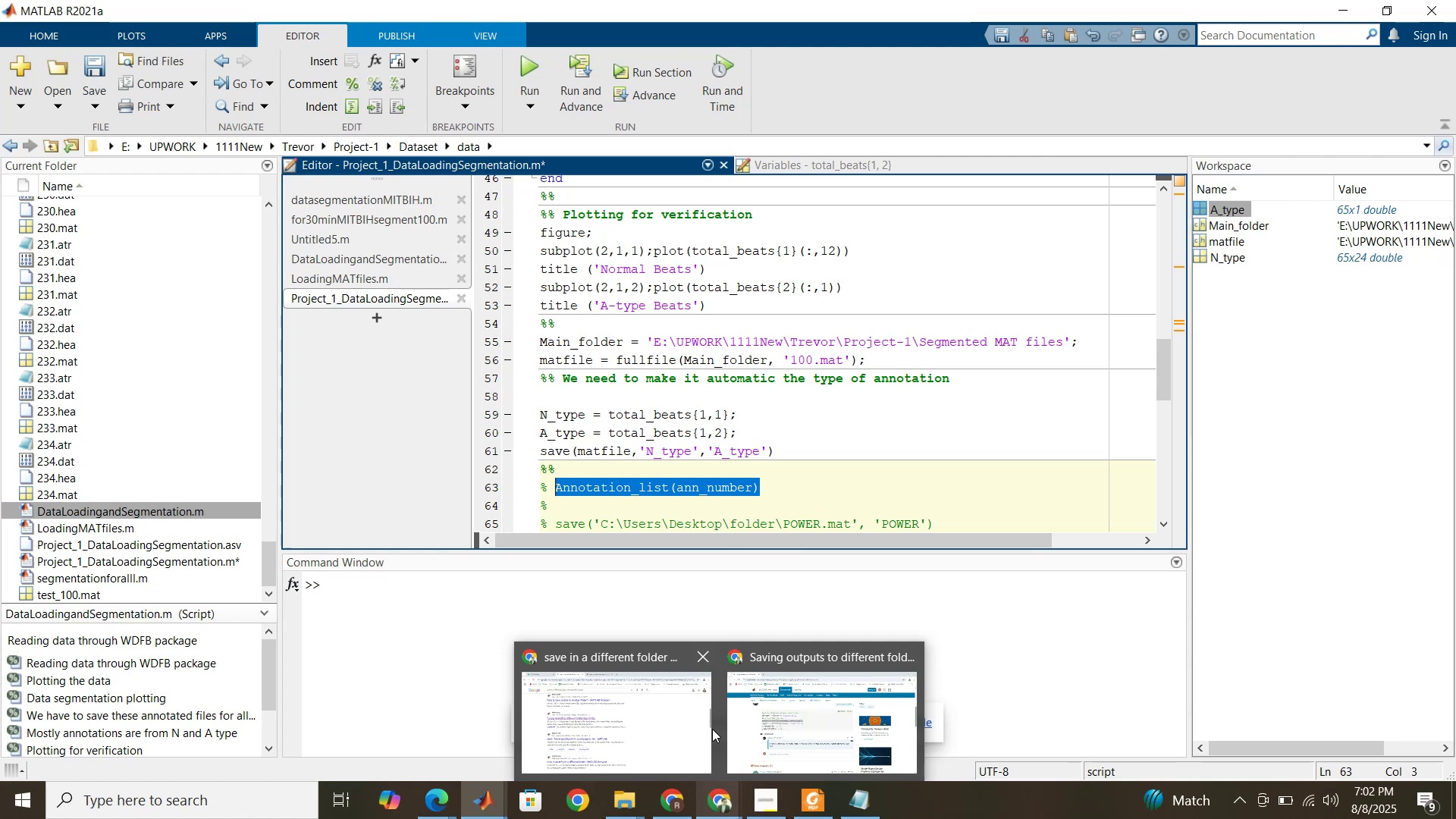 
mouse_move([727, 719])
 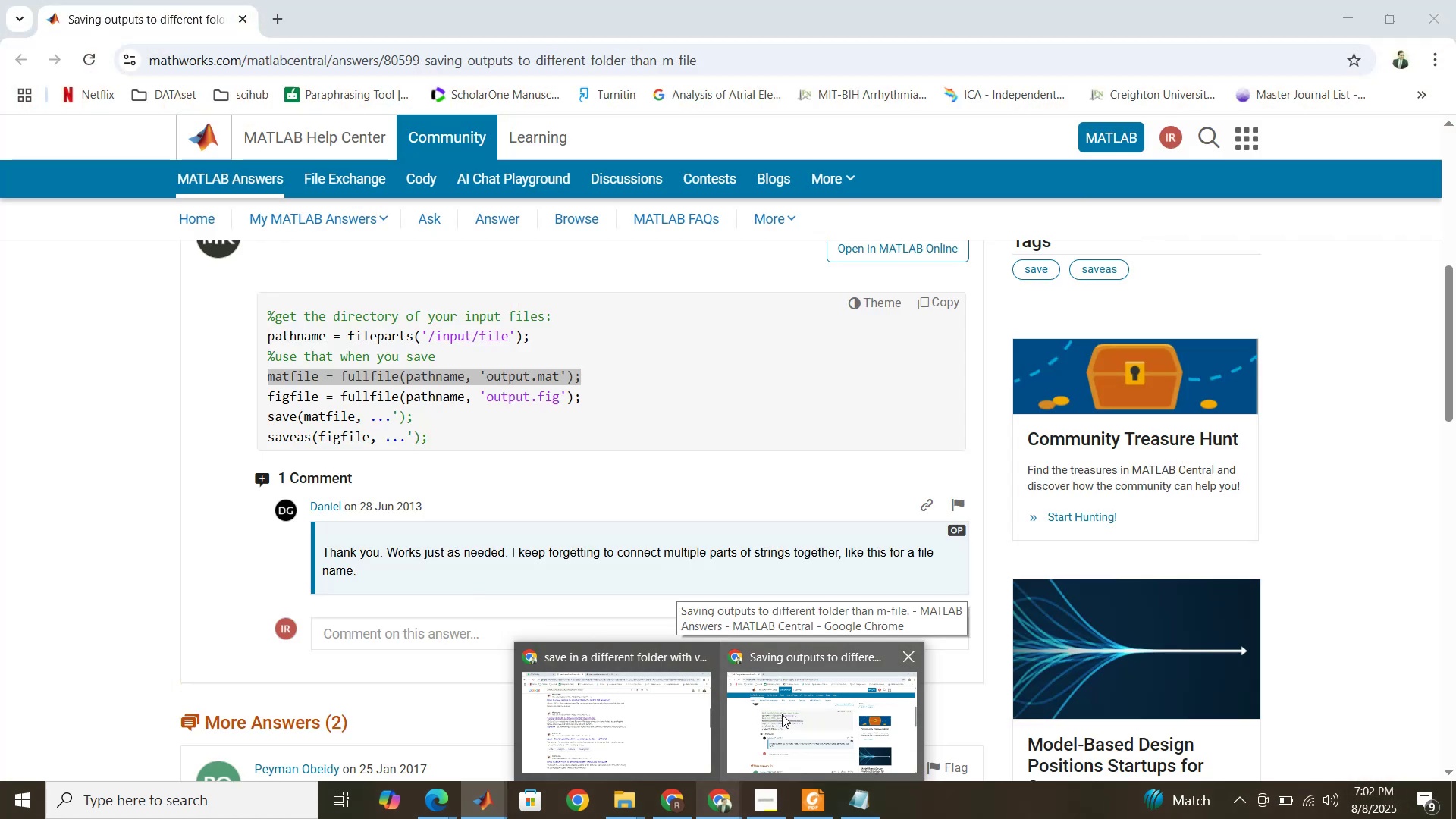 
left_click([782, 714])
 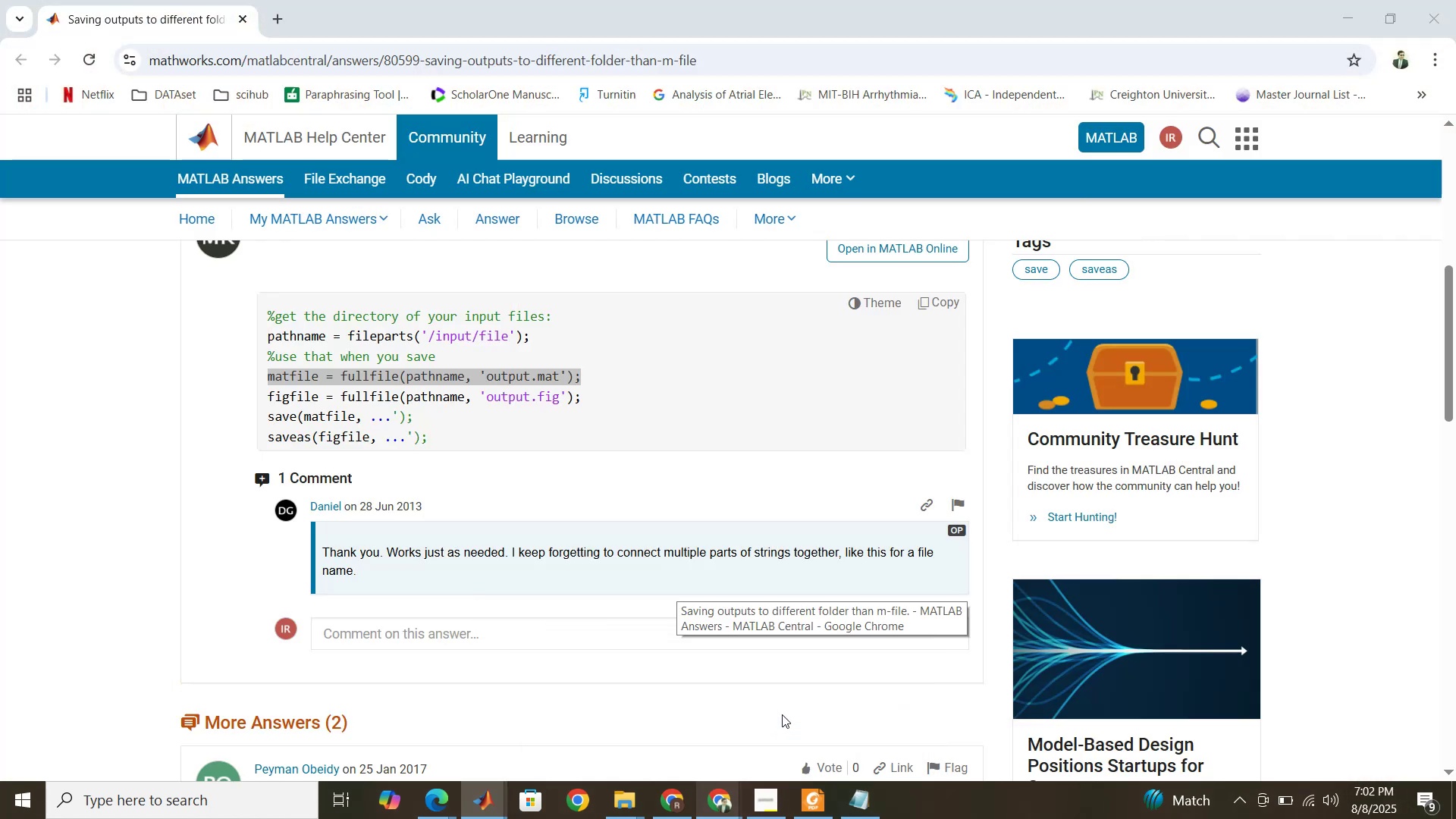 
scroll: coordinate [519, 466], scroll_direction: up, amount: 5.0
 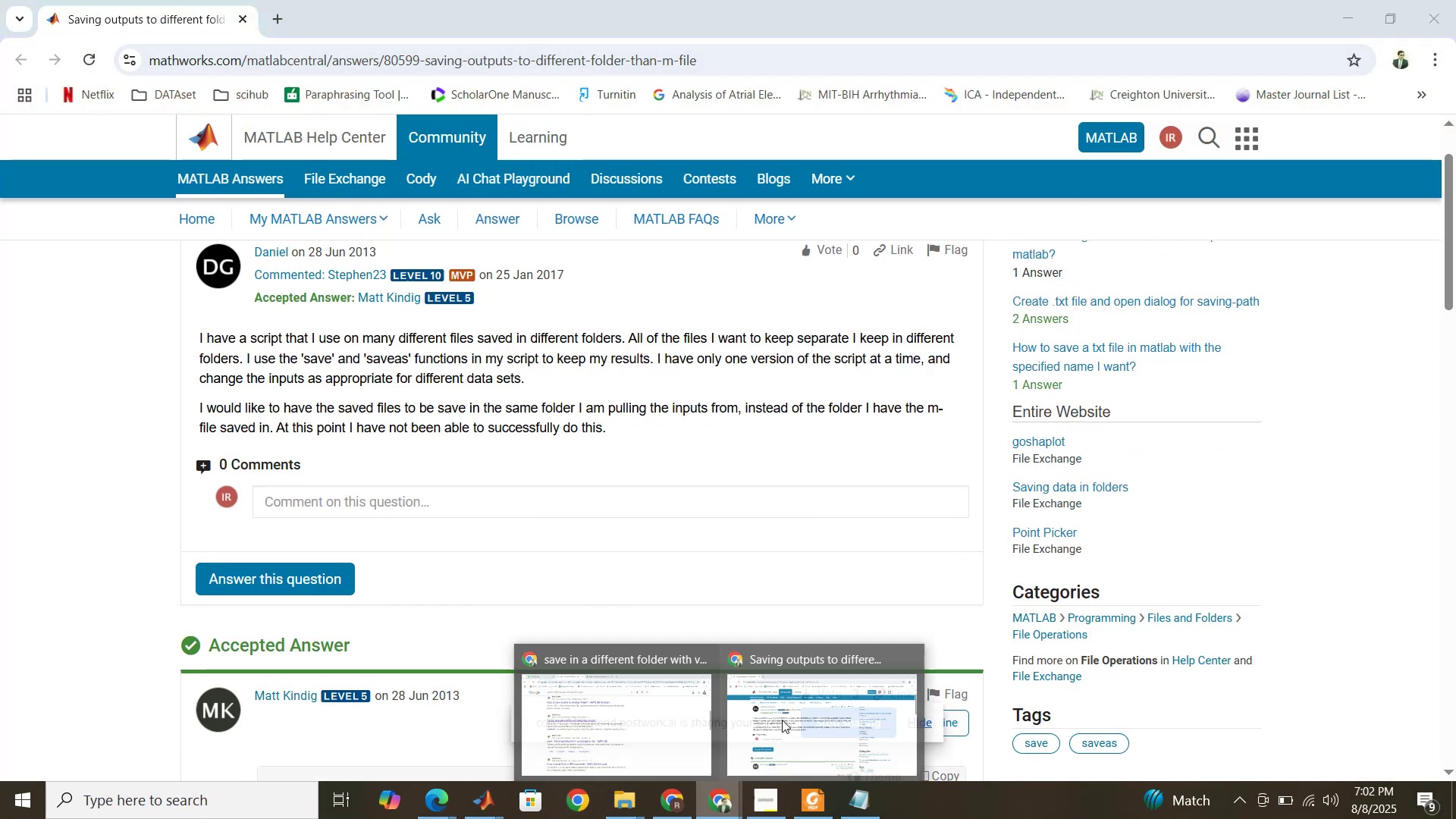 
left_click([903, 656])
 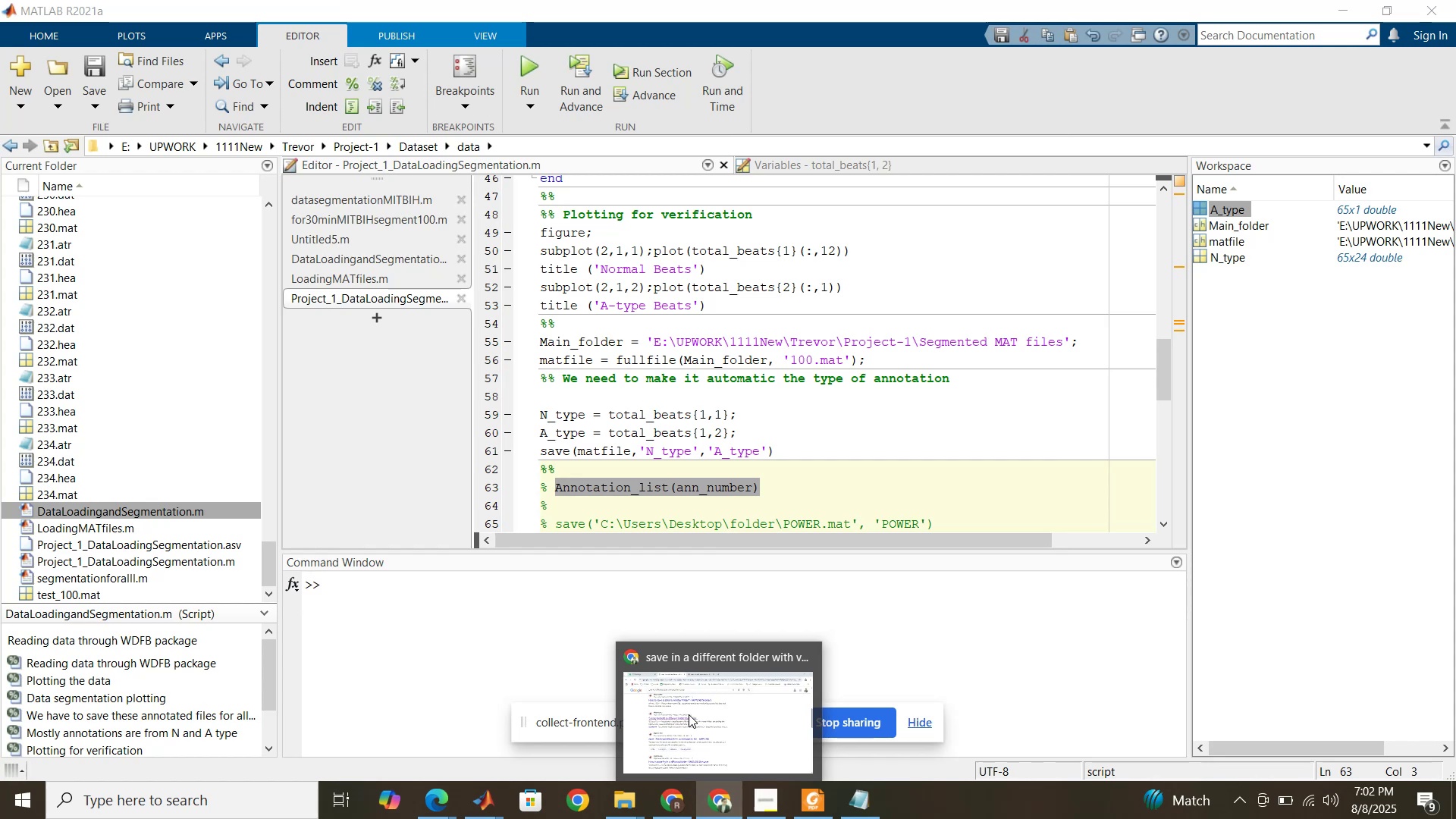 
left_click([689, 714])
 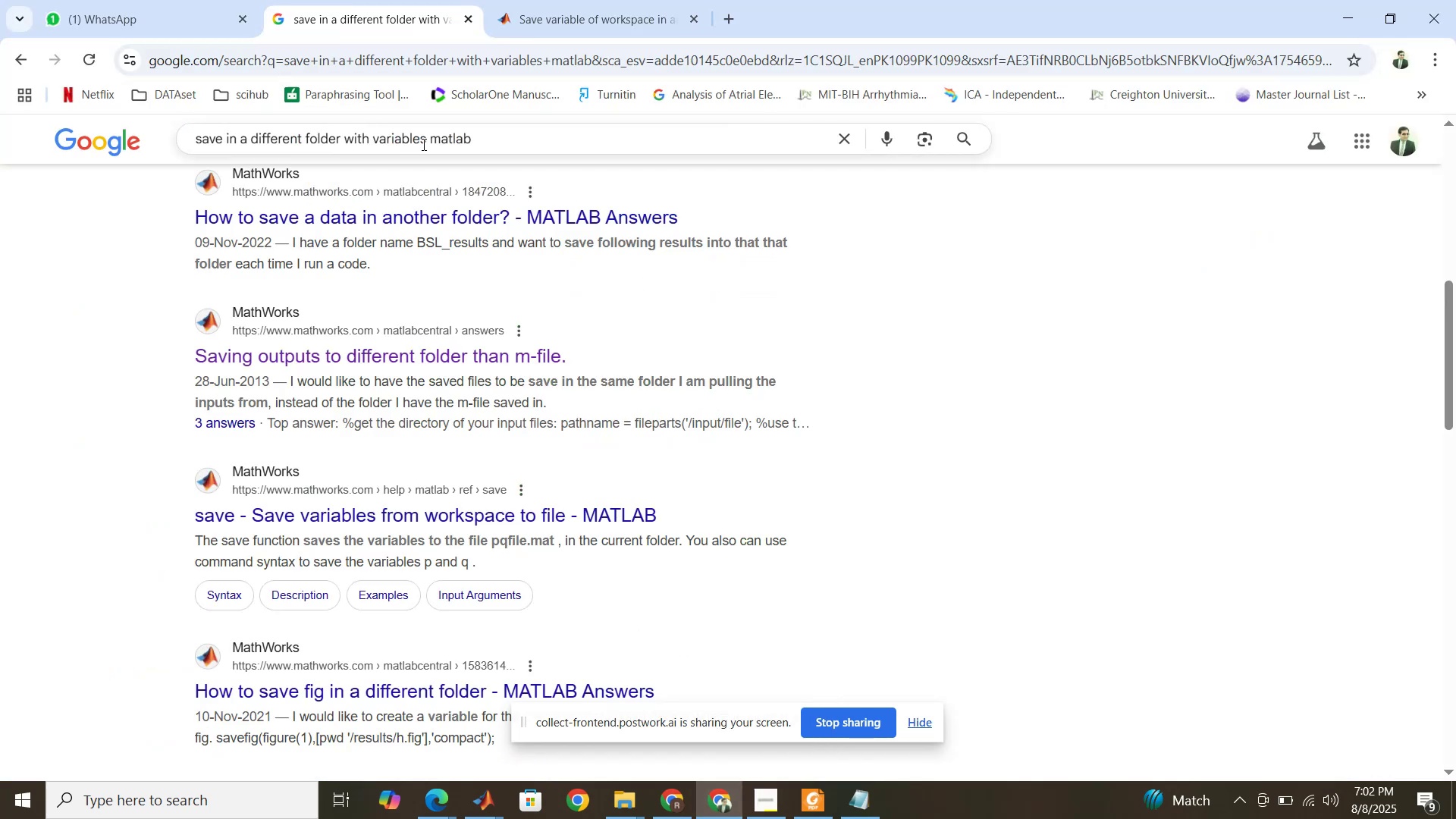 
left_click_drag(start_coordinate=[425, 143], to_coordinate=[184, 136])
 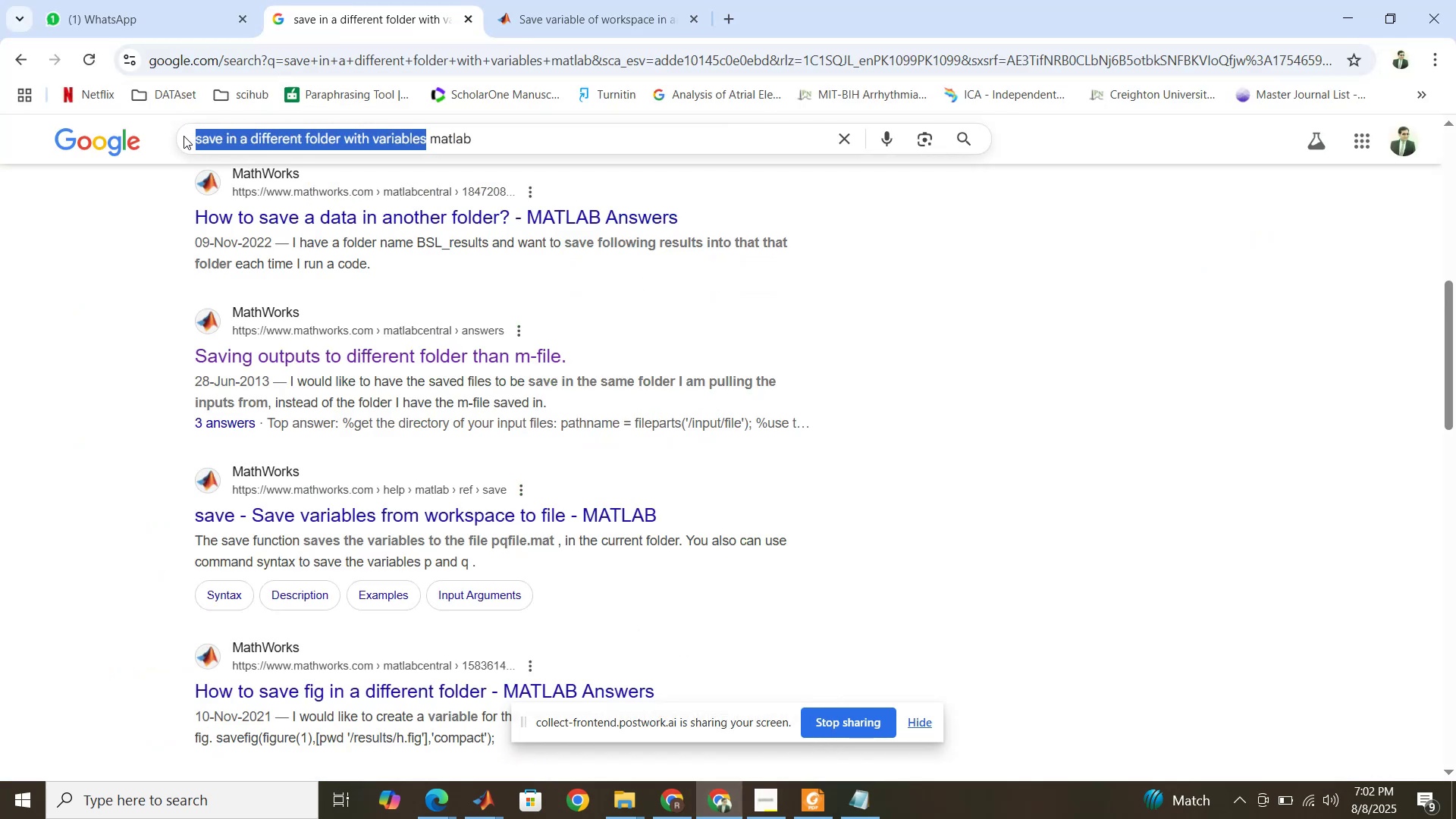 
type(how to make the variable name from cell arry string element )
 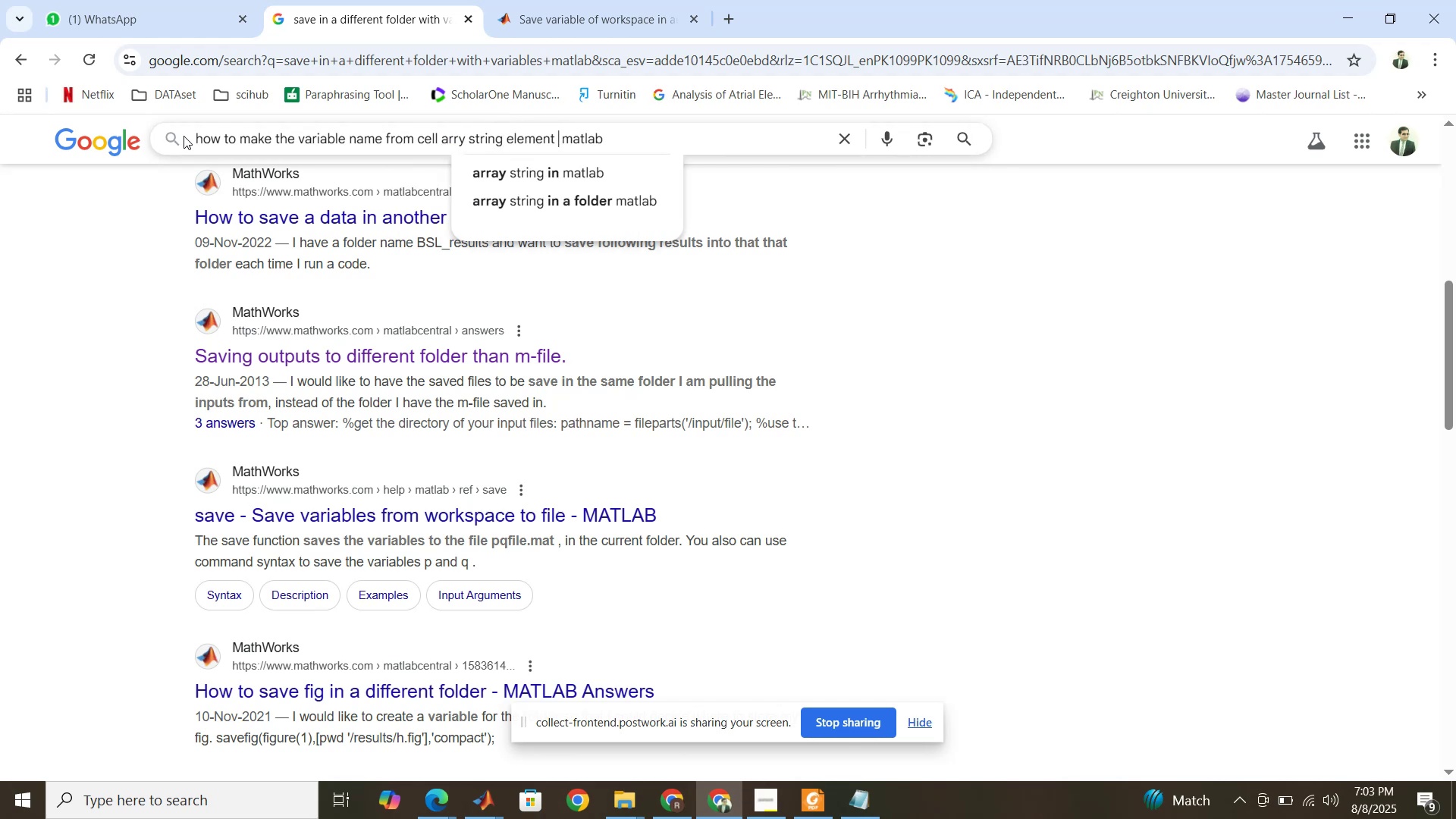 
key(Enter)
 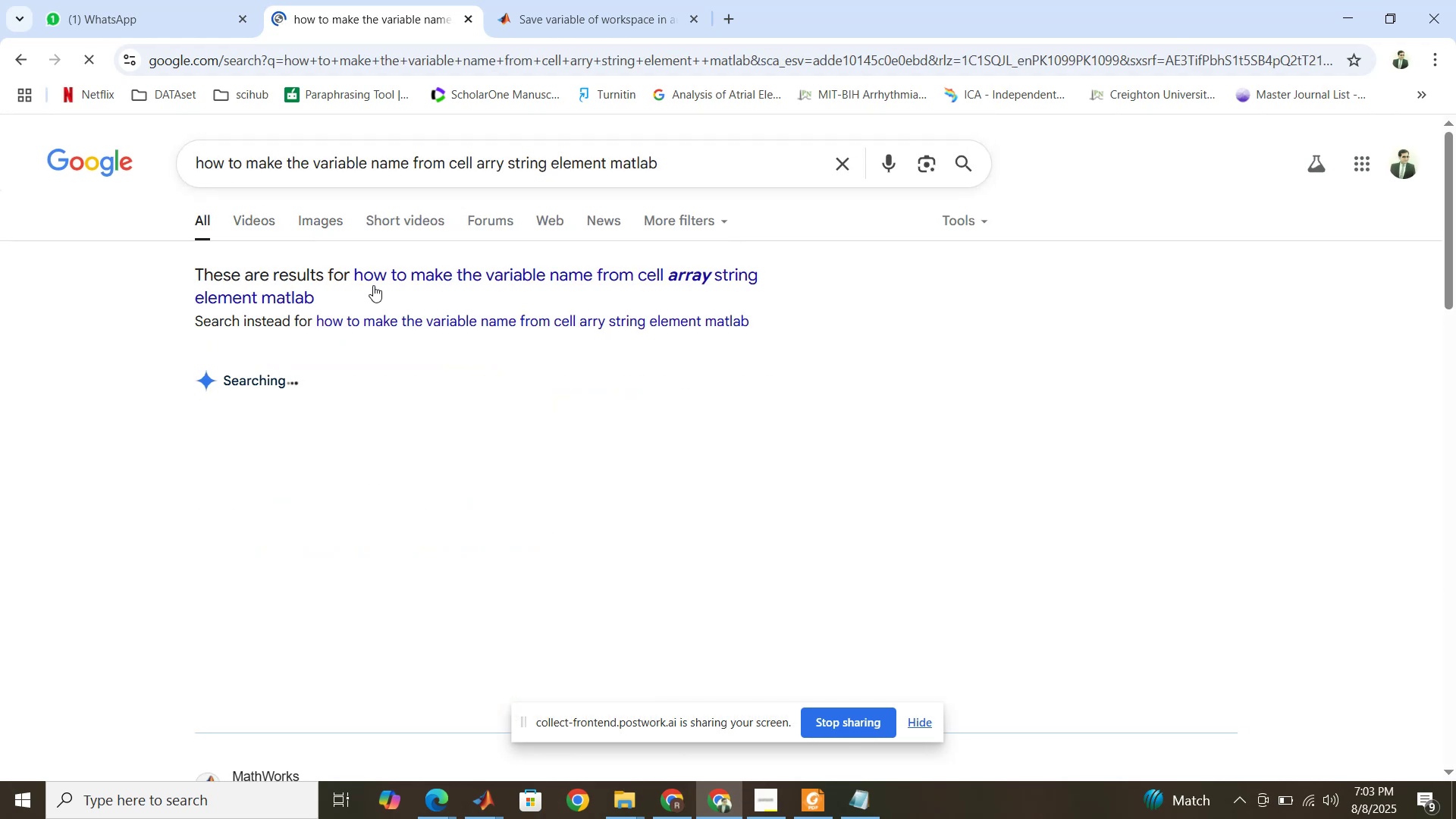 
scroll: coordinate [475, 326], scroll_direction: down, amount: 4.0
 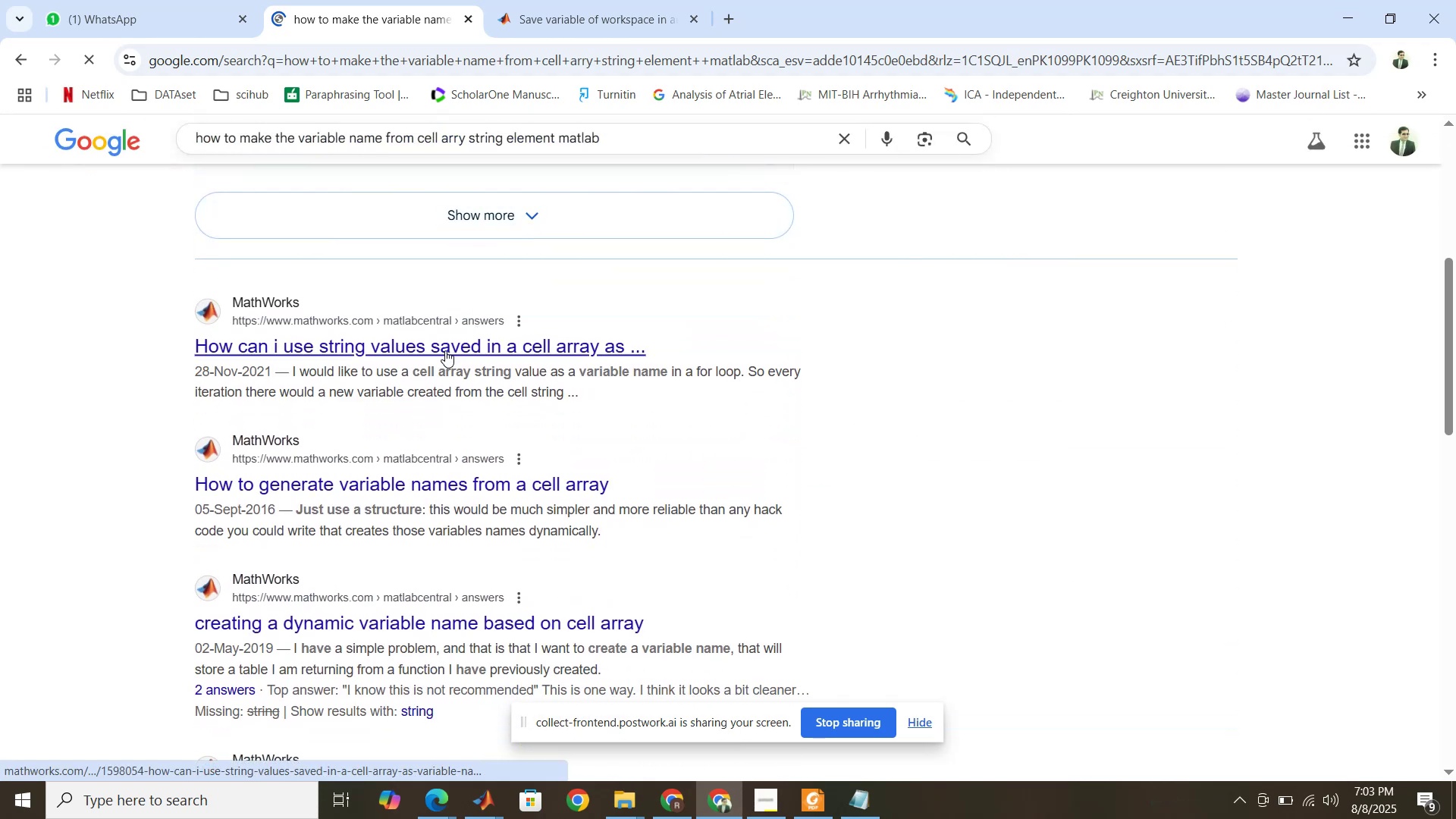 
right_click([445, 350])
 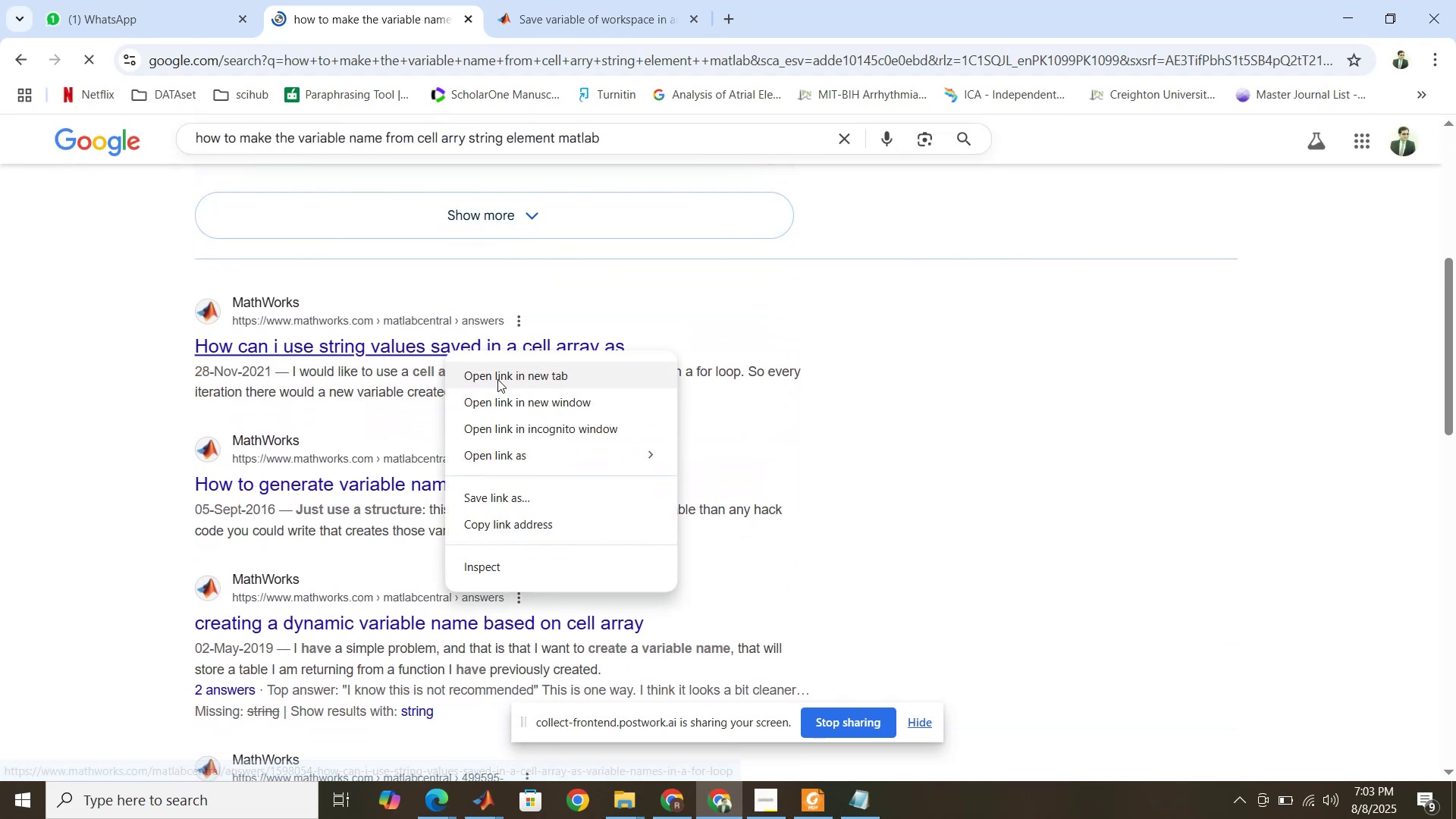 
left_click([497, 379])
 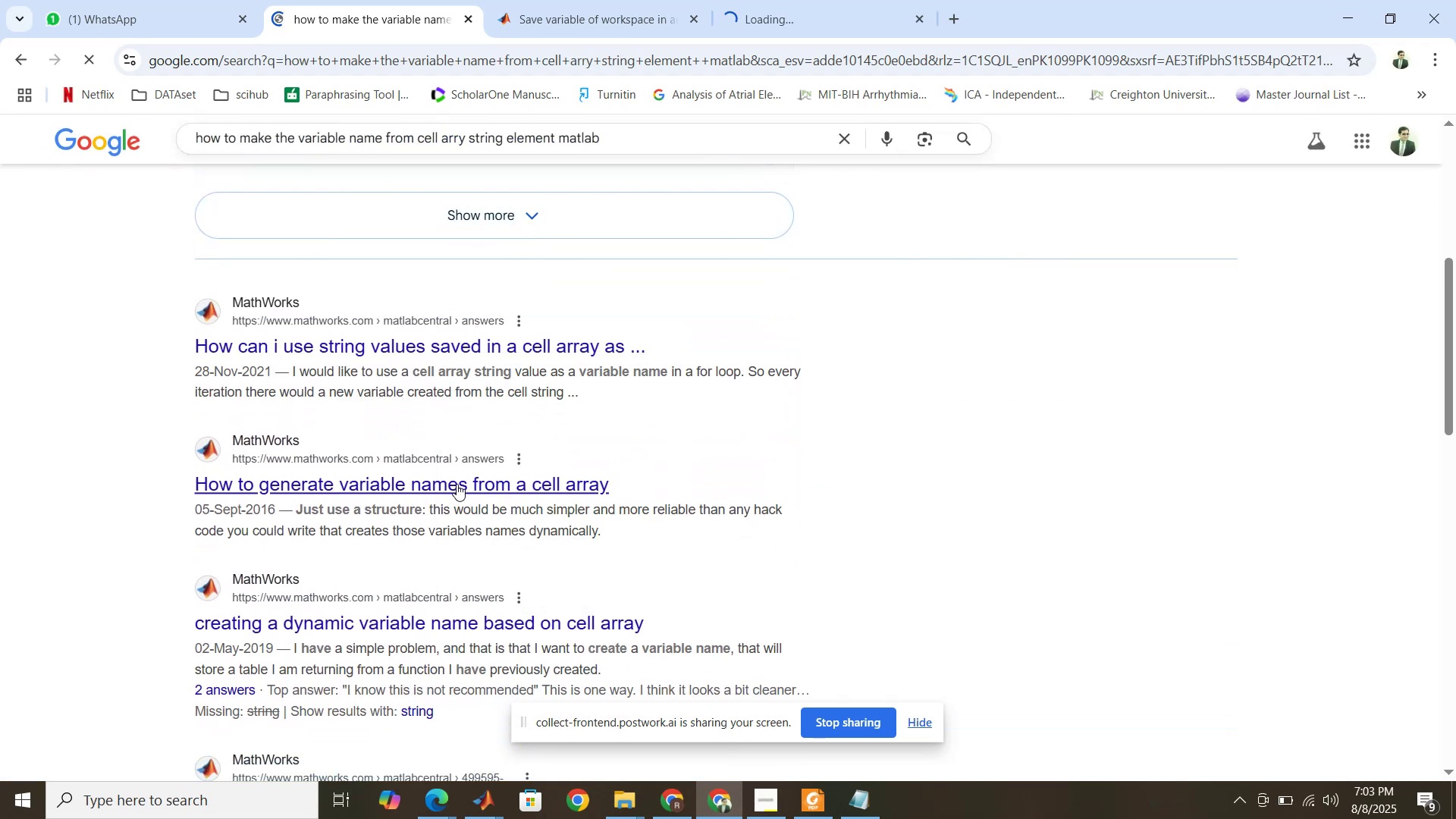 
right_click([457, 484])
 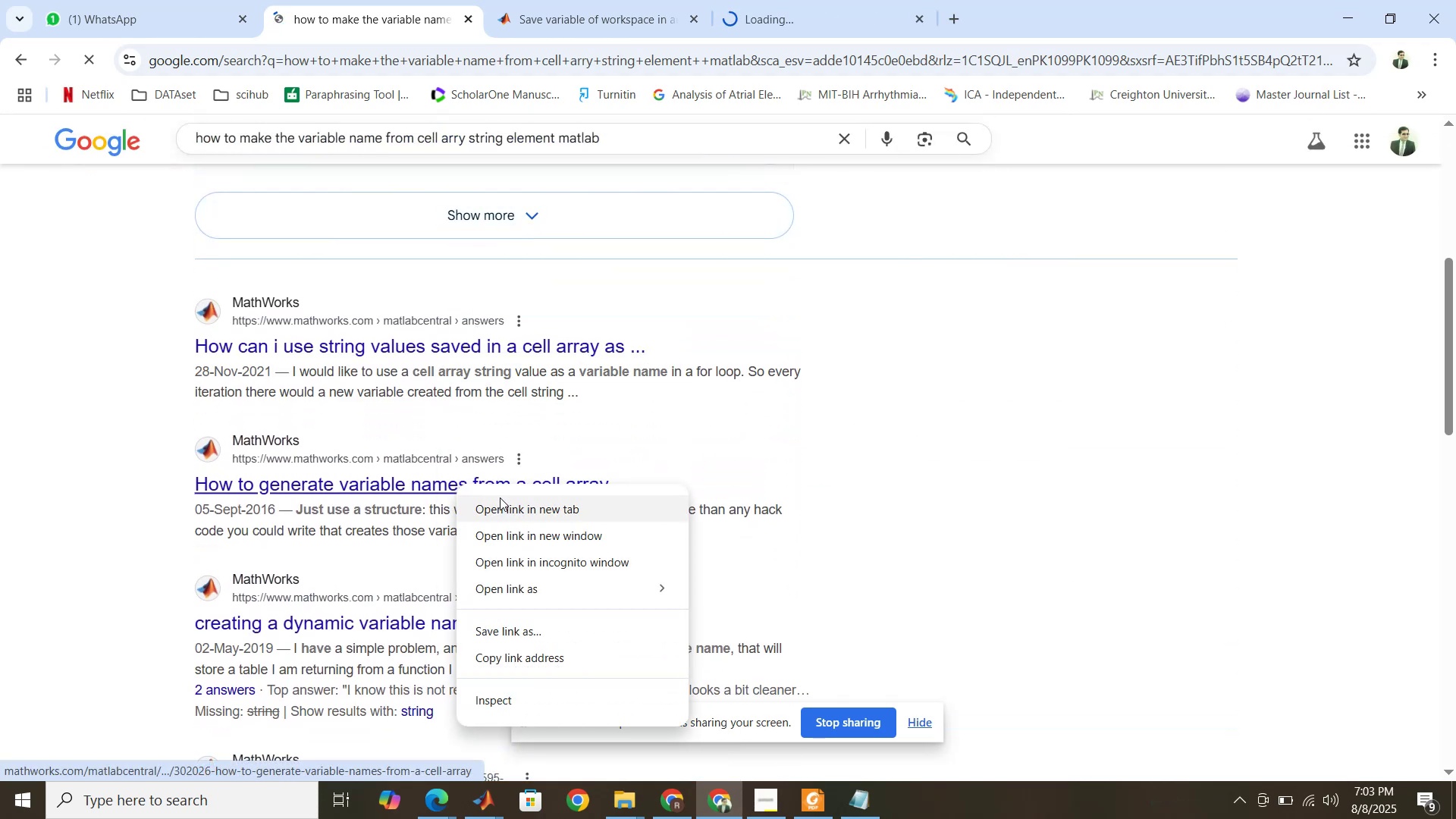 
left_click([503, 510])
 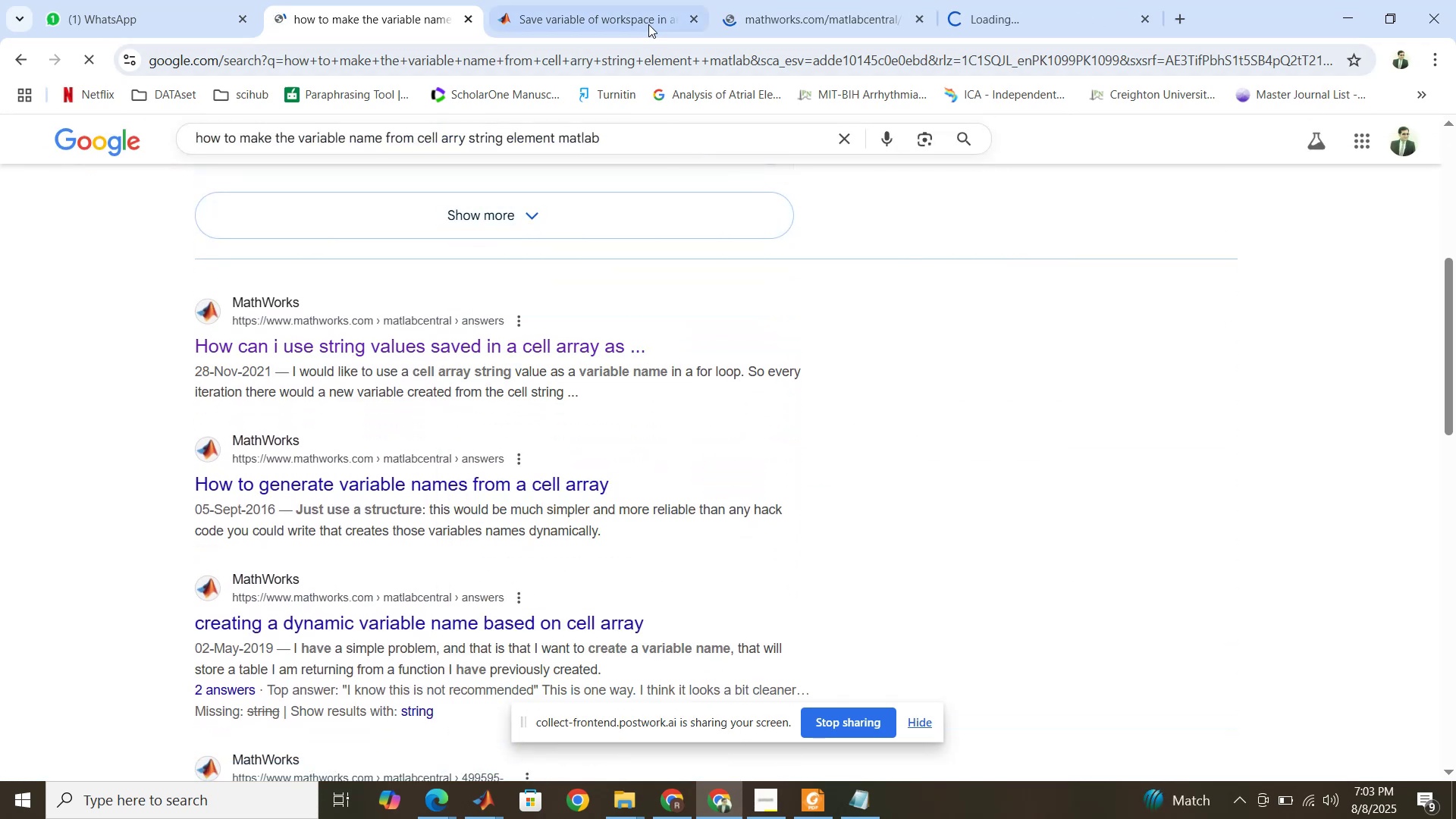 
left_click([648, 24])
 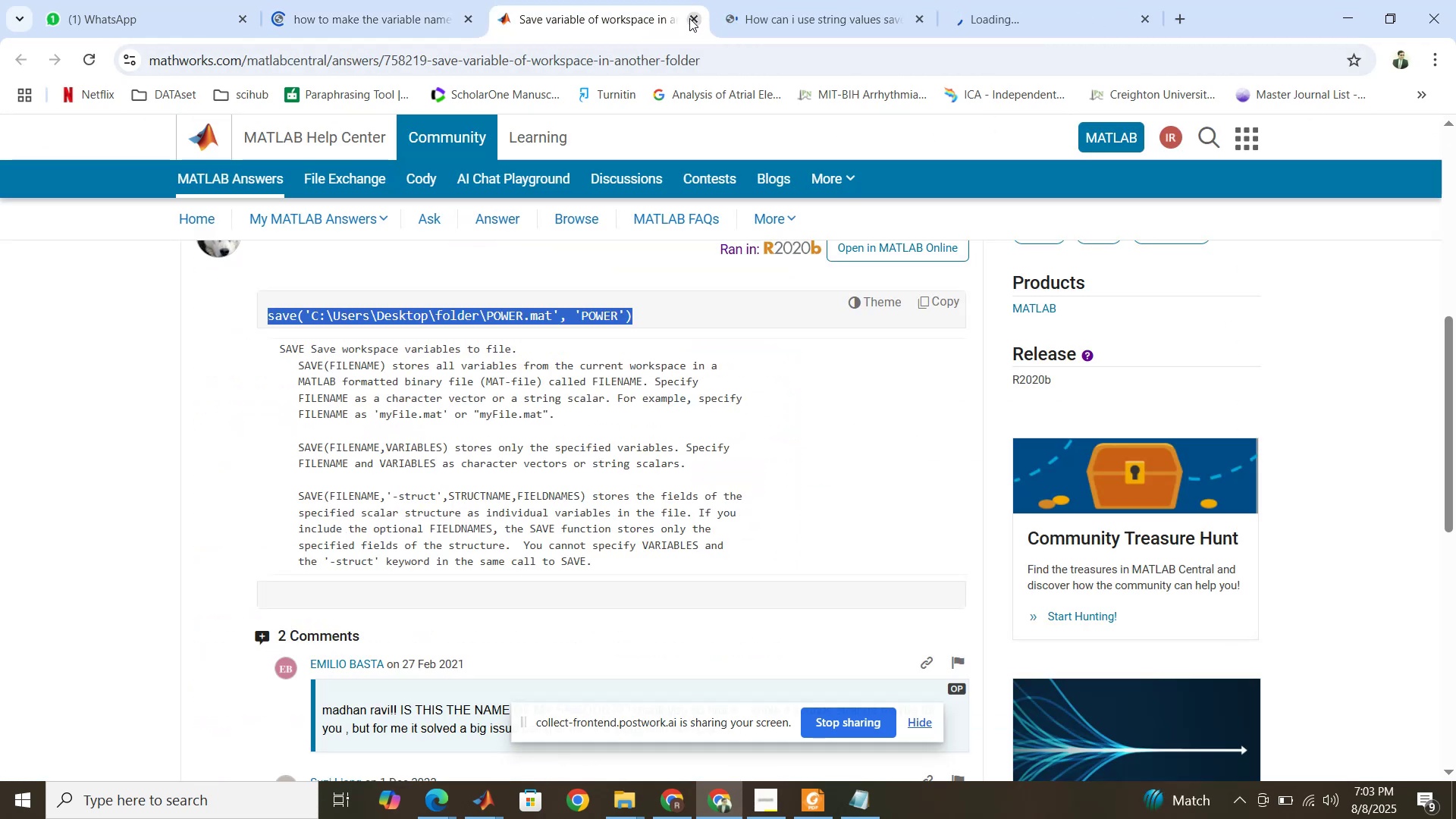 
left_click([689, 18])
 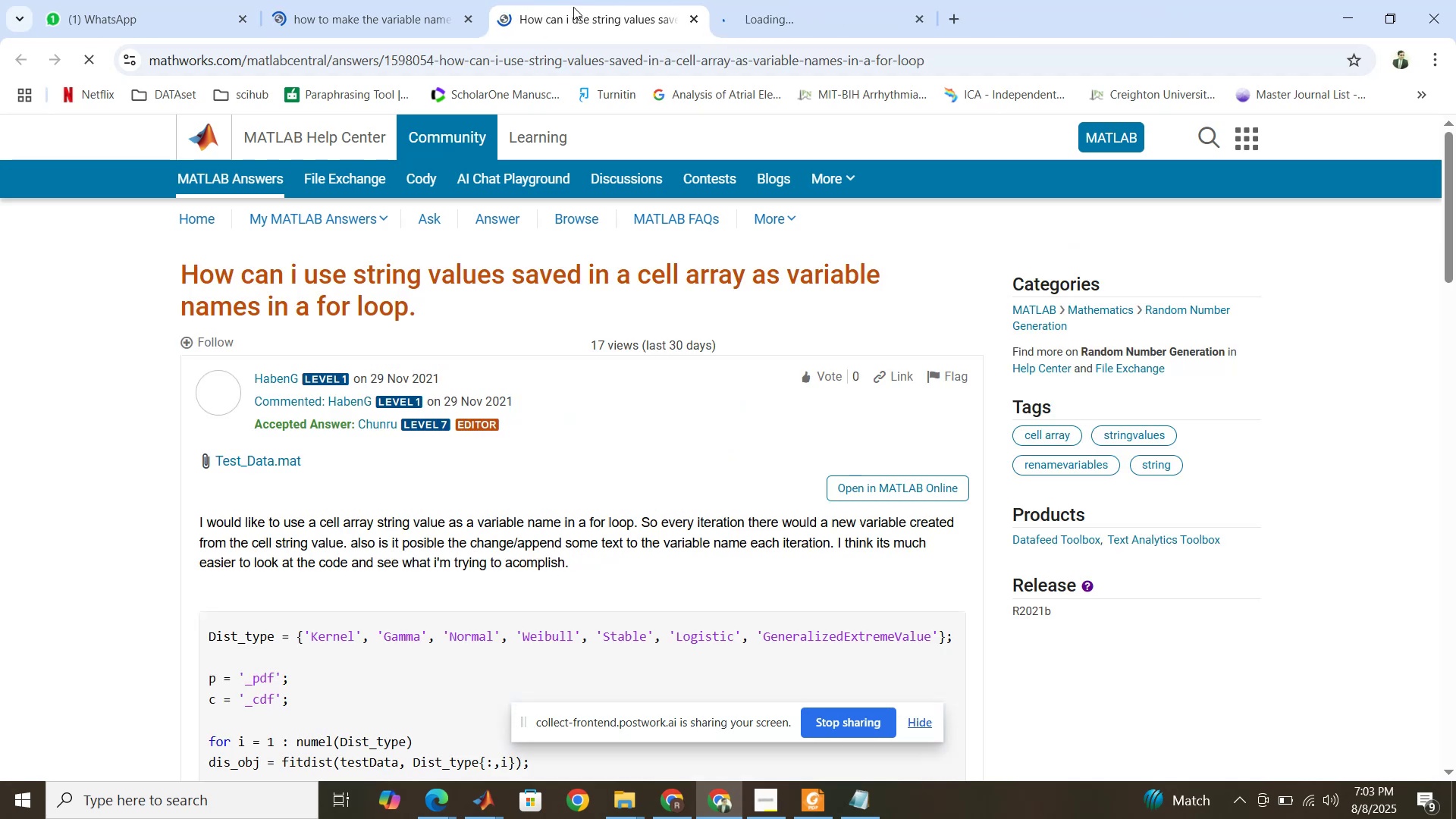 
left_click([573, 7])
 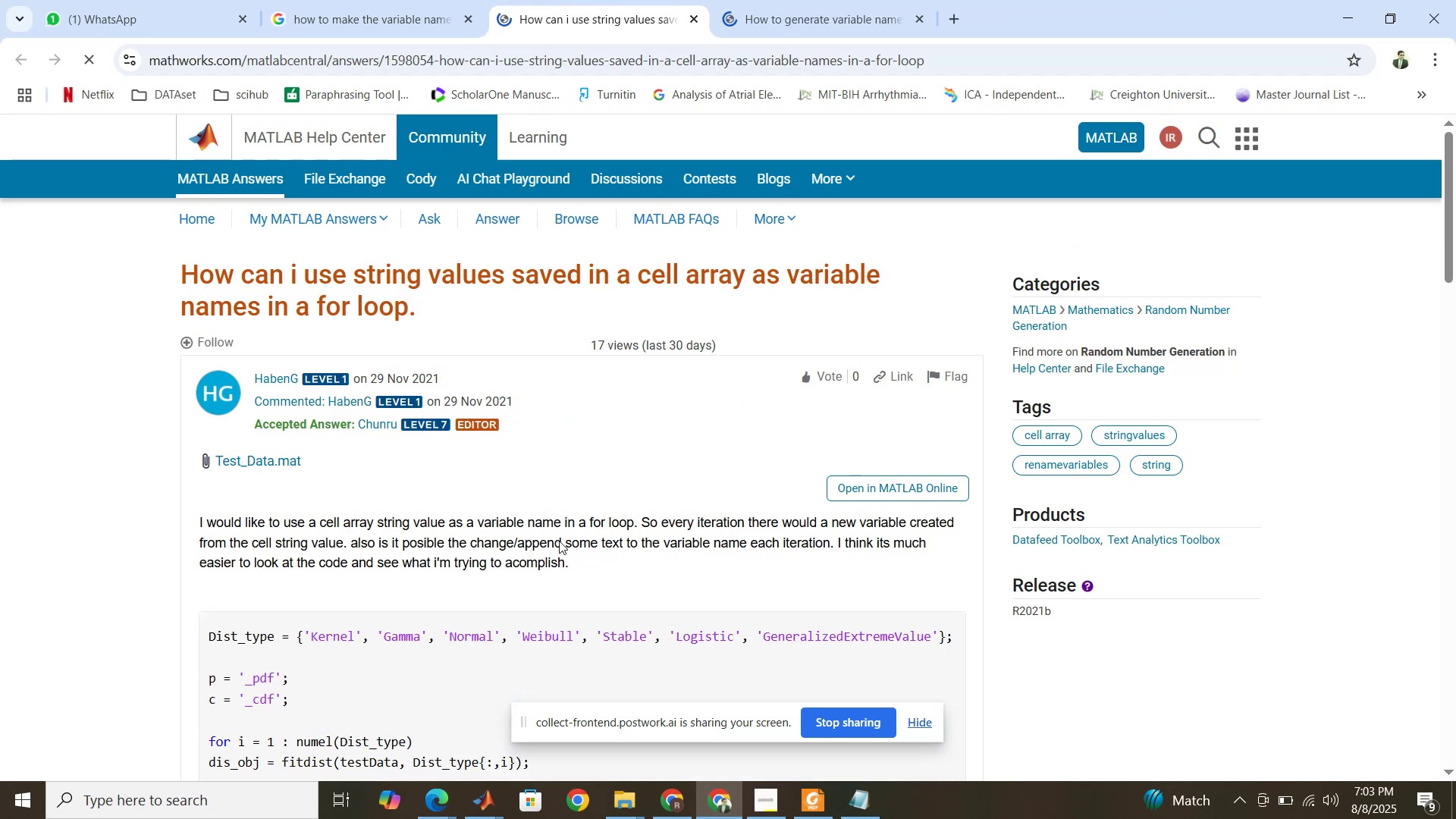 
scroll: coordinate [497, 511], scroll_direction: down, amount: 4.0
 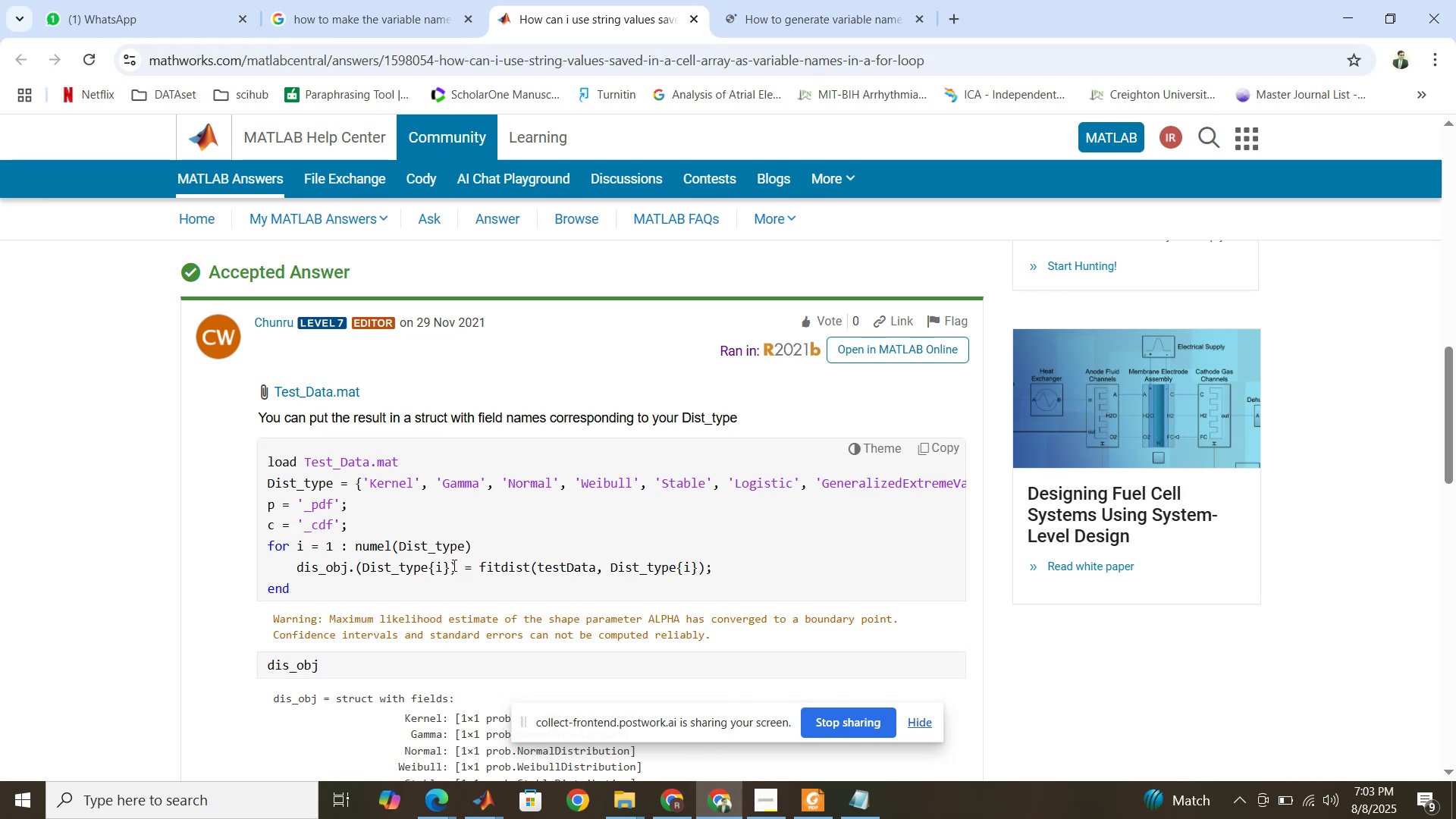 
wait(12.27)
 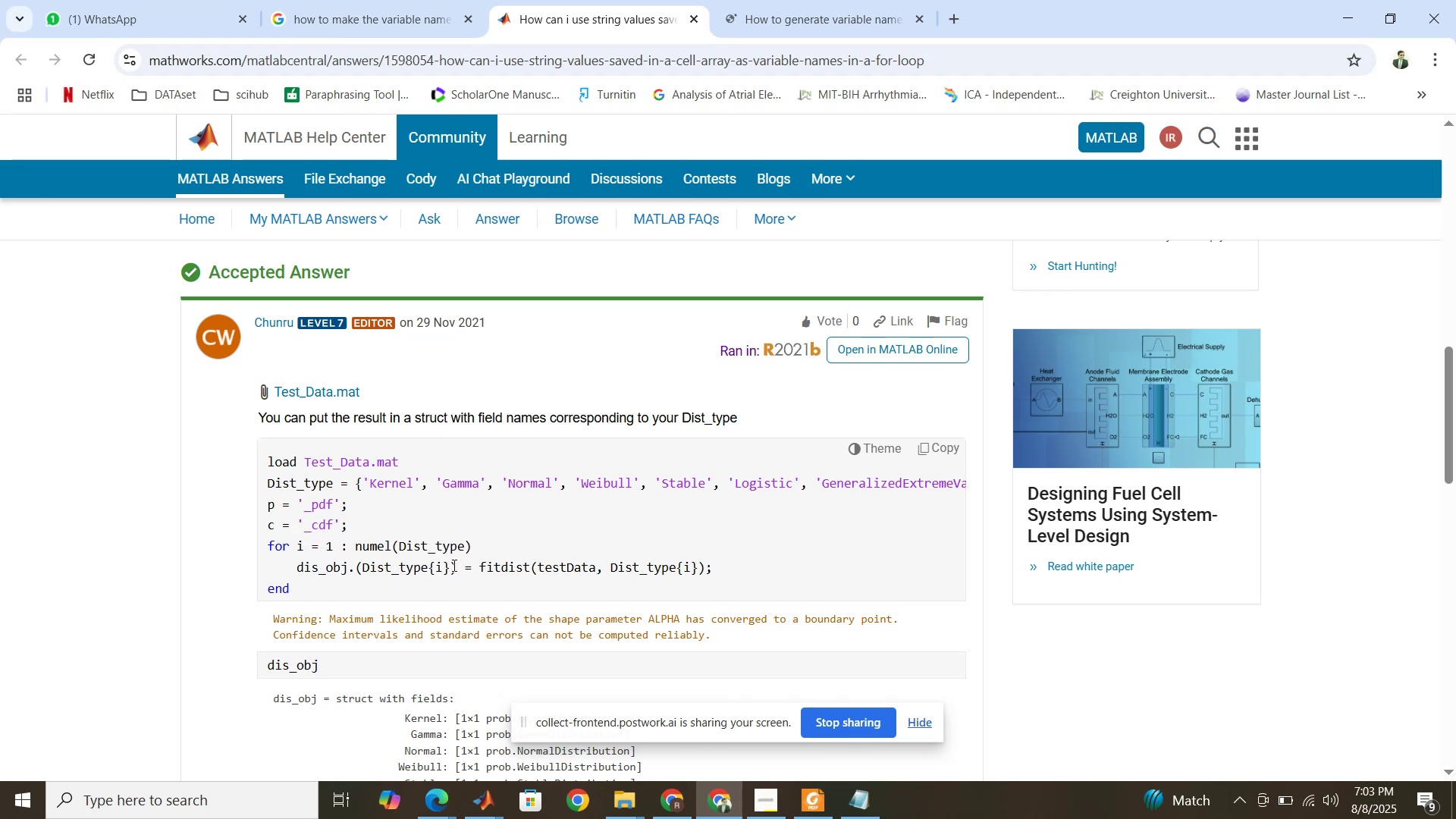 
scroll: coordinate [623, 592], scroll_direction: down, amount: 3.0
 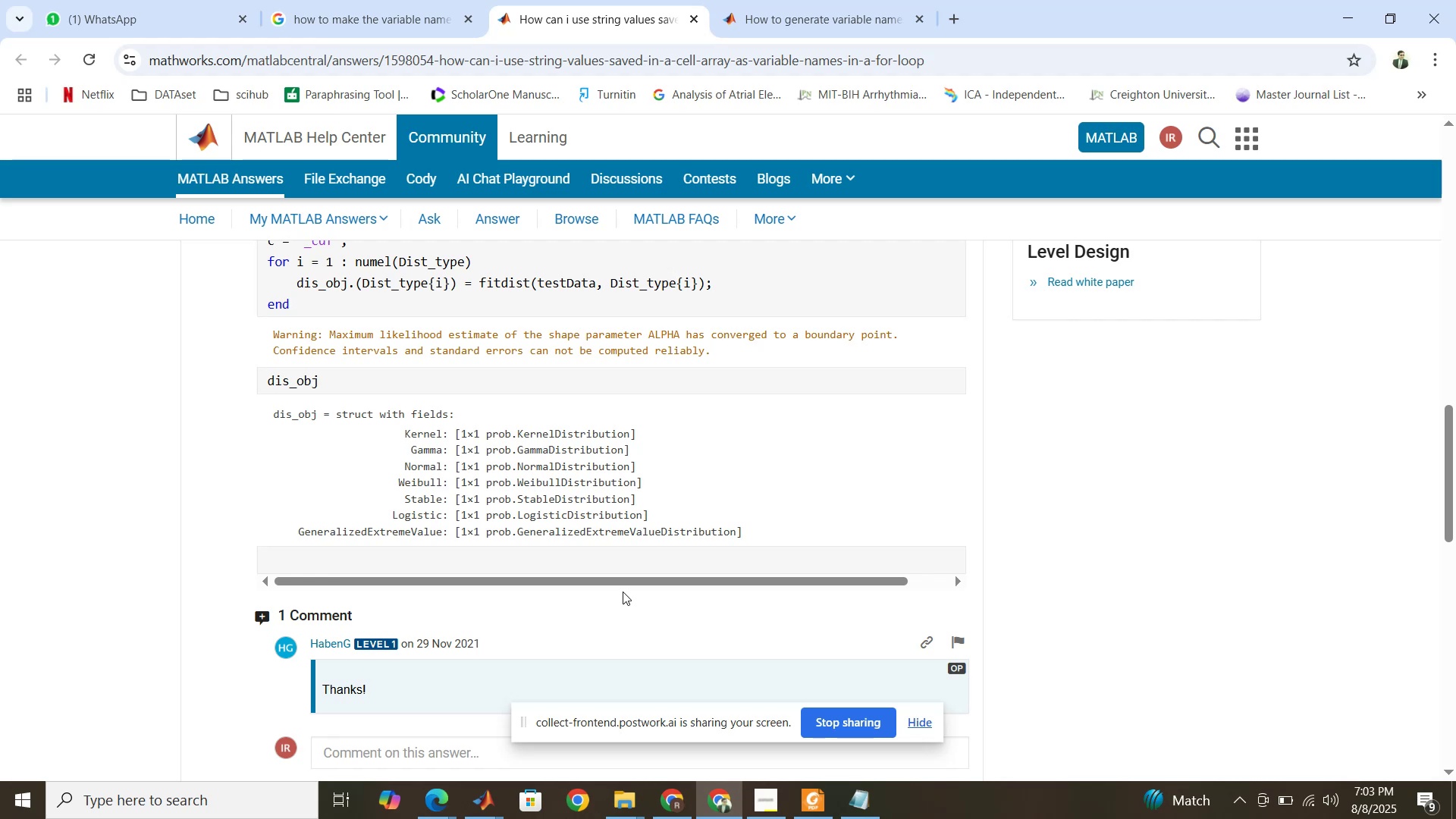 
wait(5.19)
 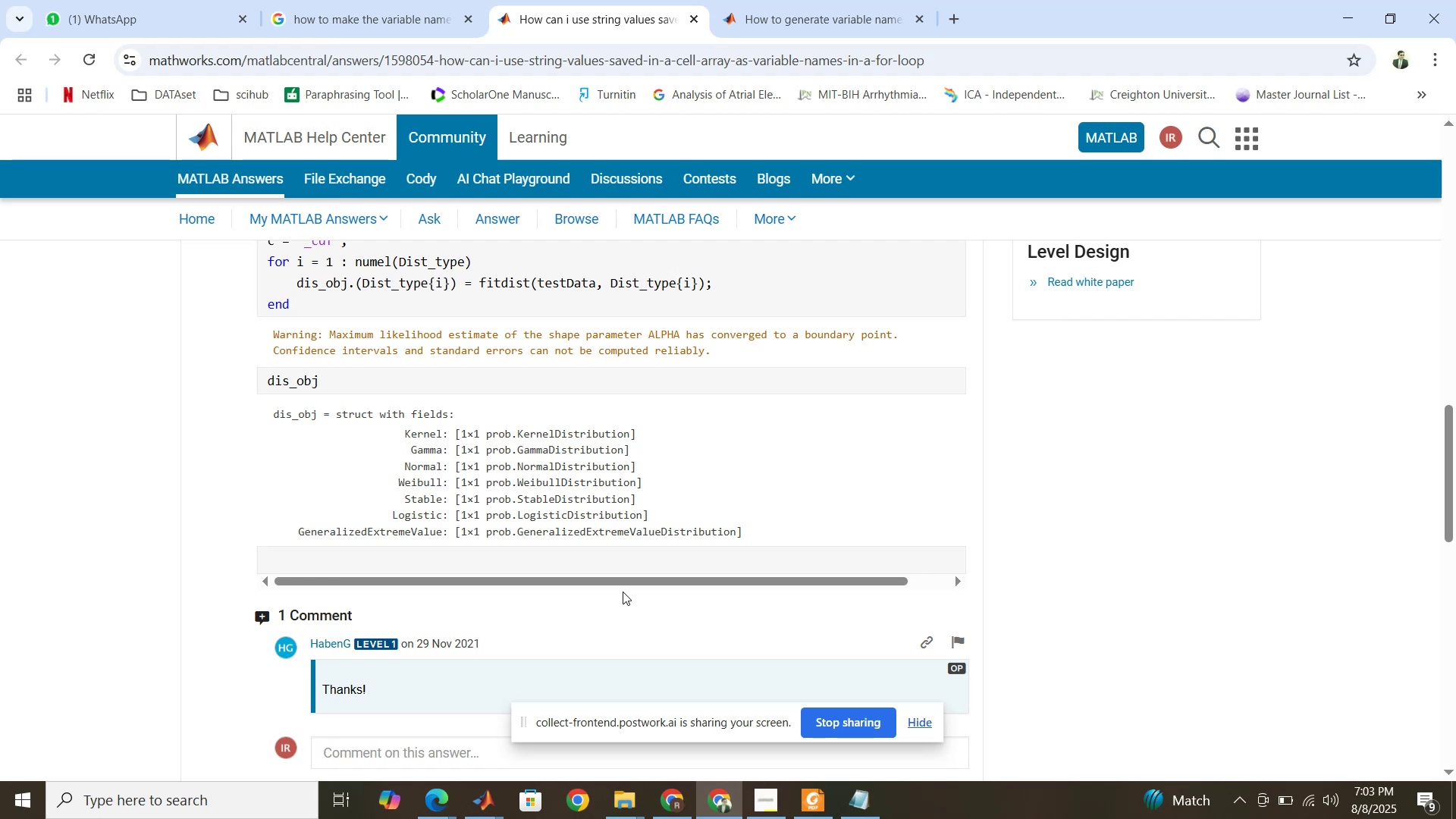 
scroll: coordinate [623, 592], scroll_direction: up, amount: 3.0
 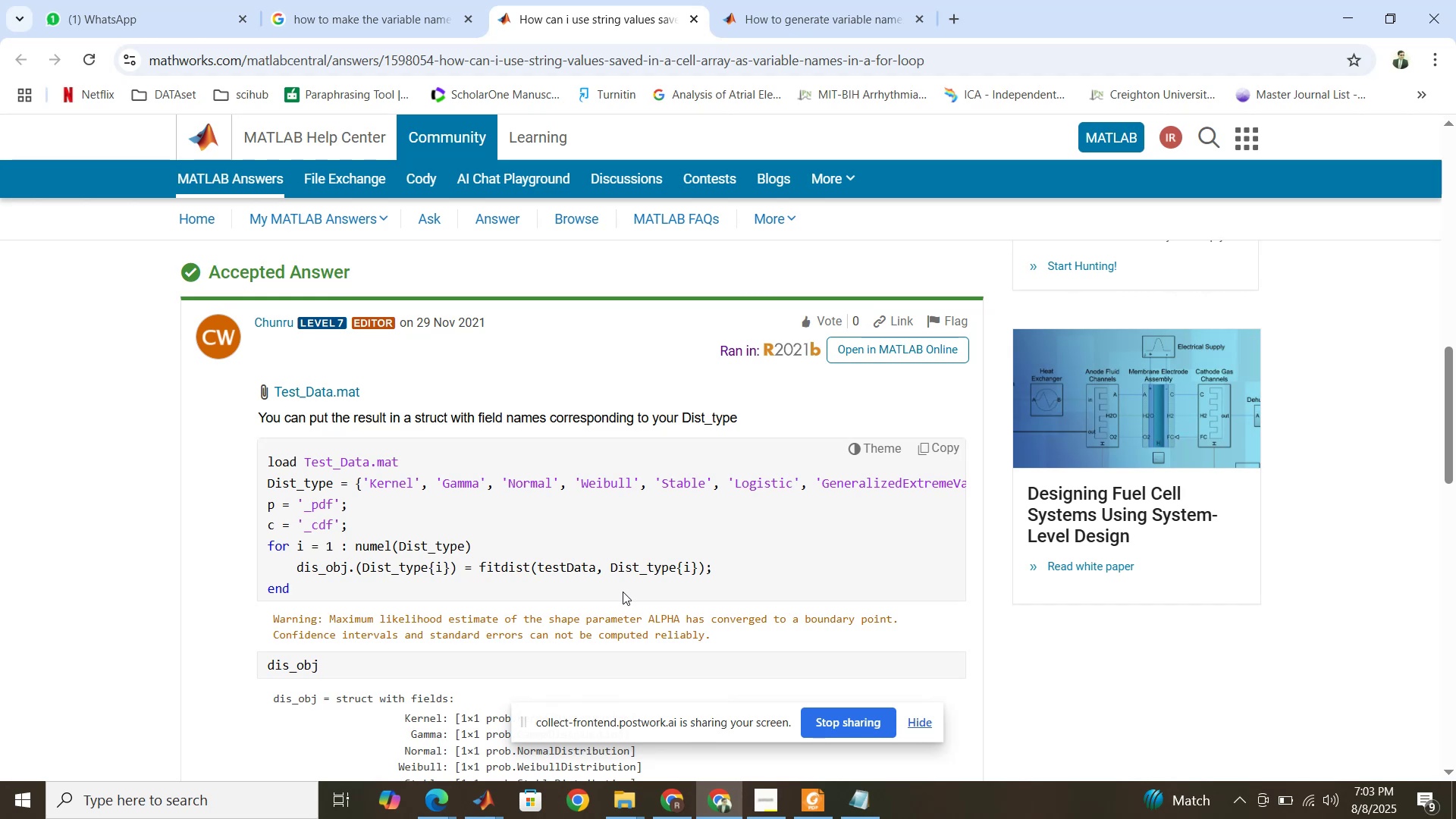 
wait(16.19)
 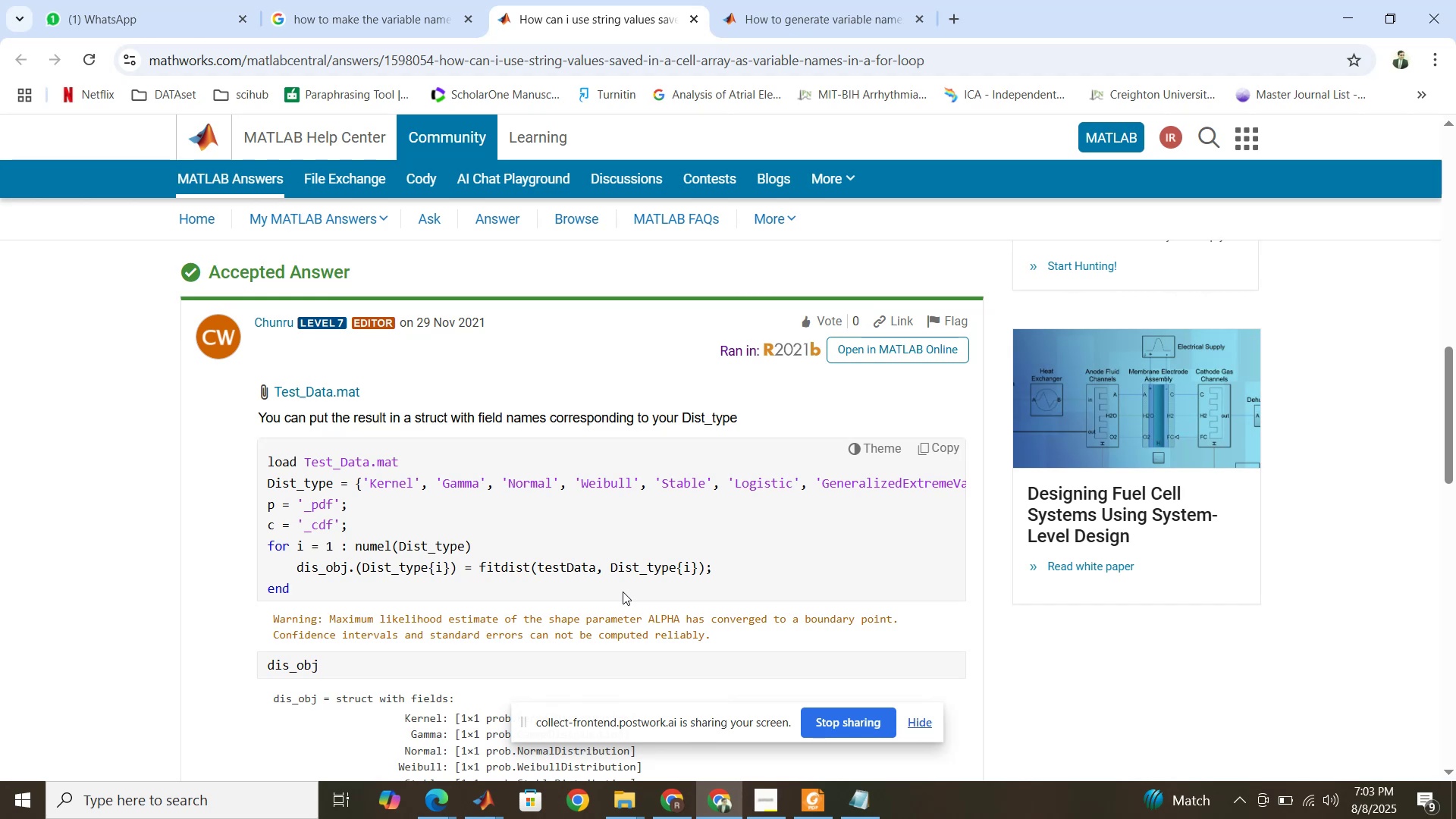 
scroll: coordinate [623, 592], scroll_direction: up, amount: 9.0
 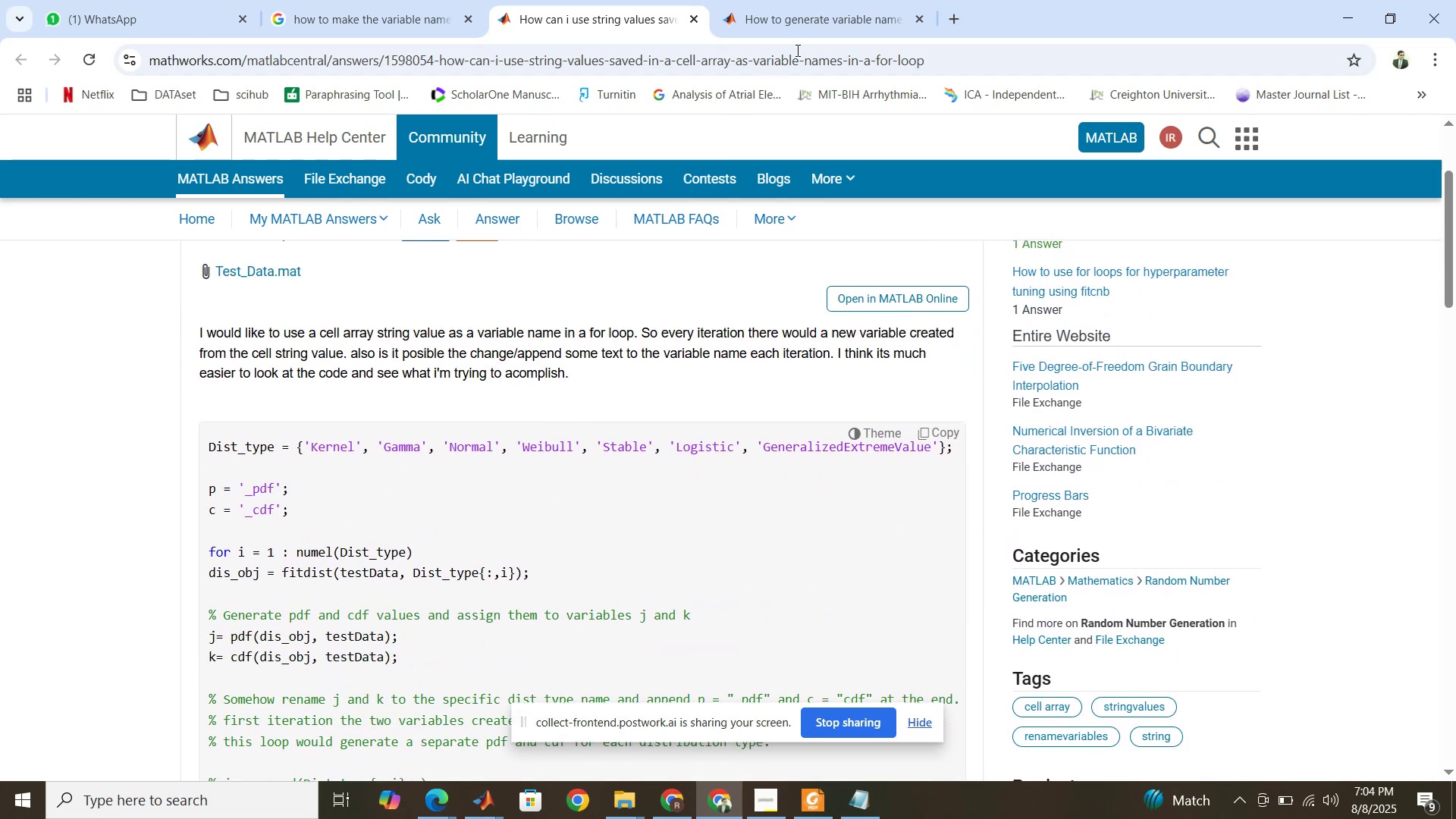 
left_click([815, 17])
 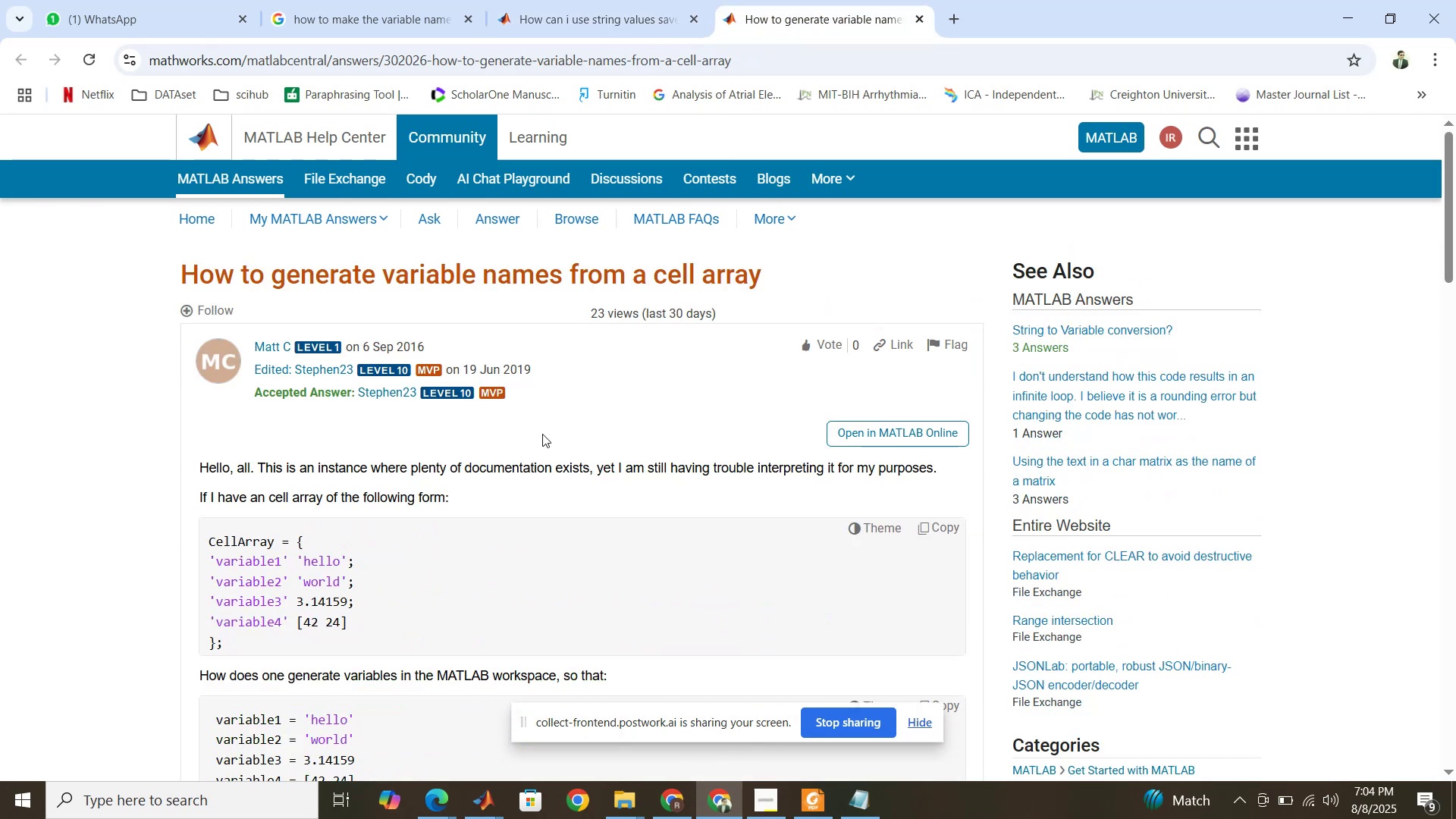 
scroll: coordinate [538, 436], scroll_direction: down, amount: 2.0
 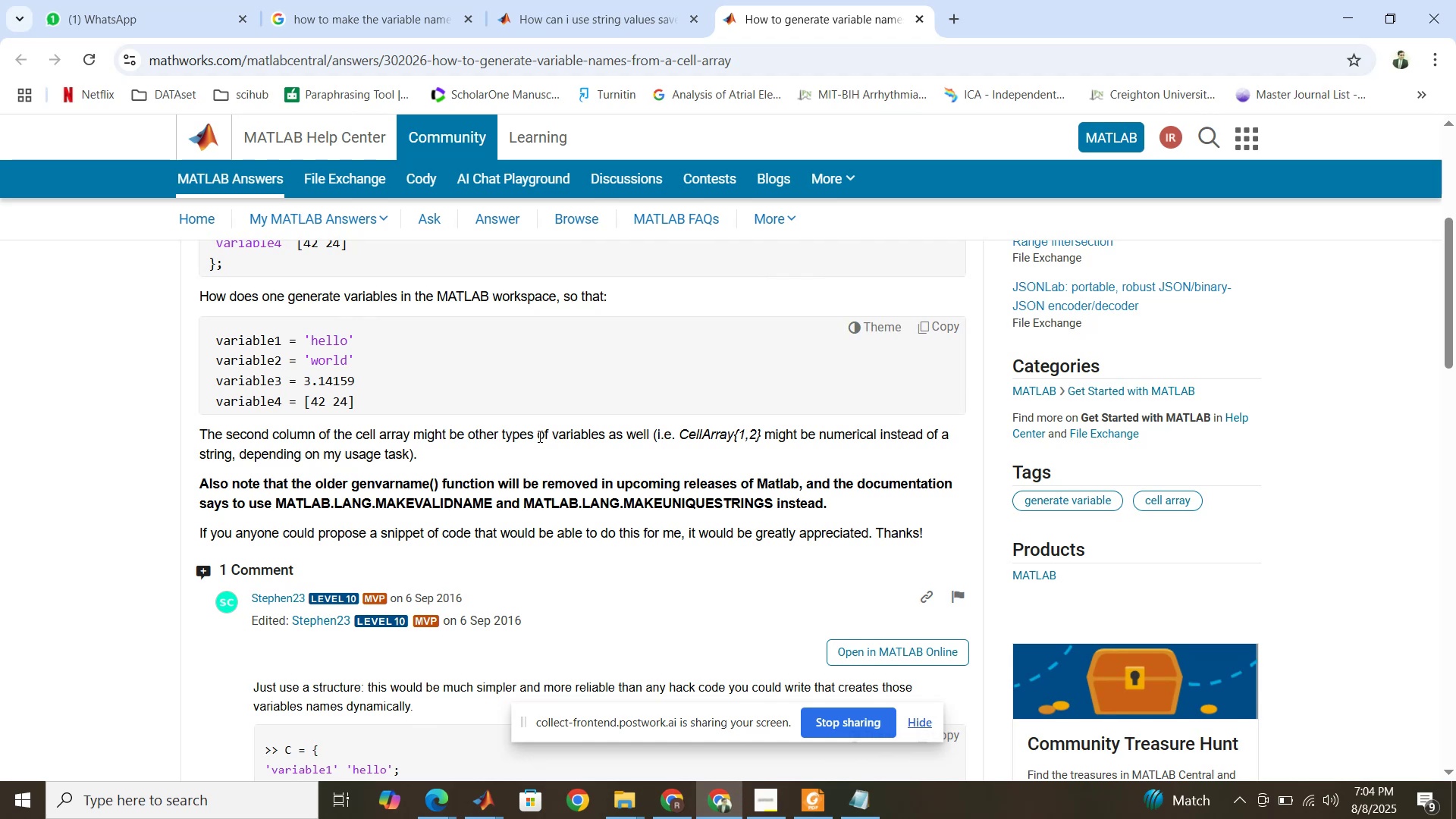 
scroll: coordinate [538, 436], scroll_direction: up, amount: 2.0
 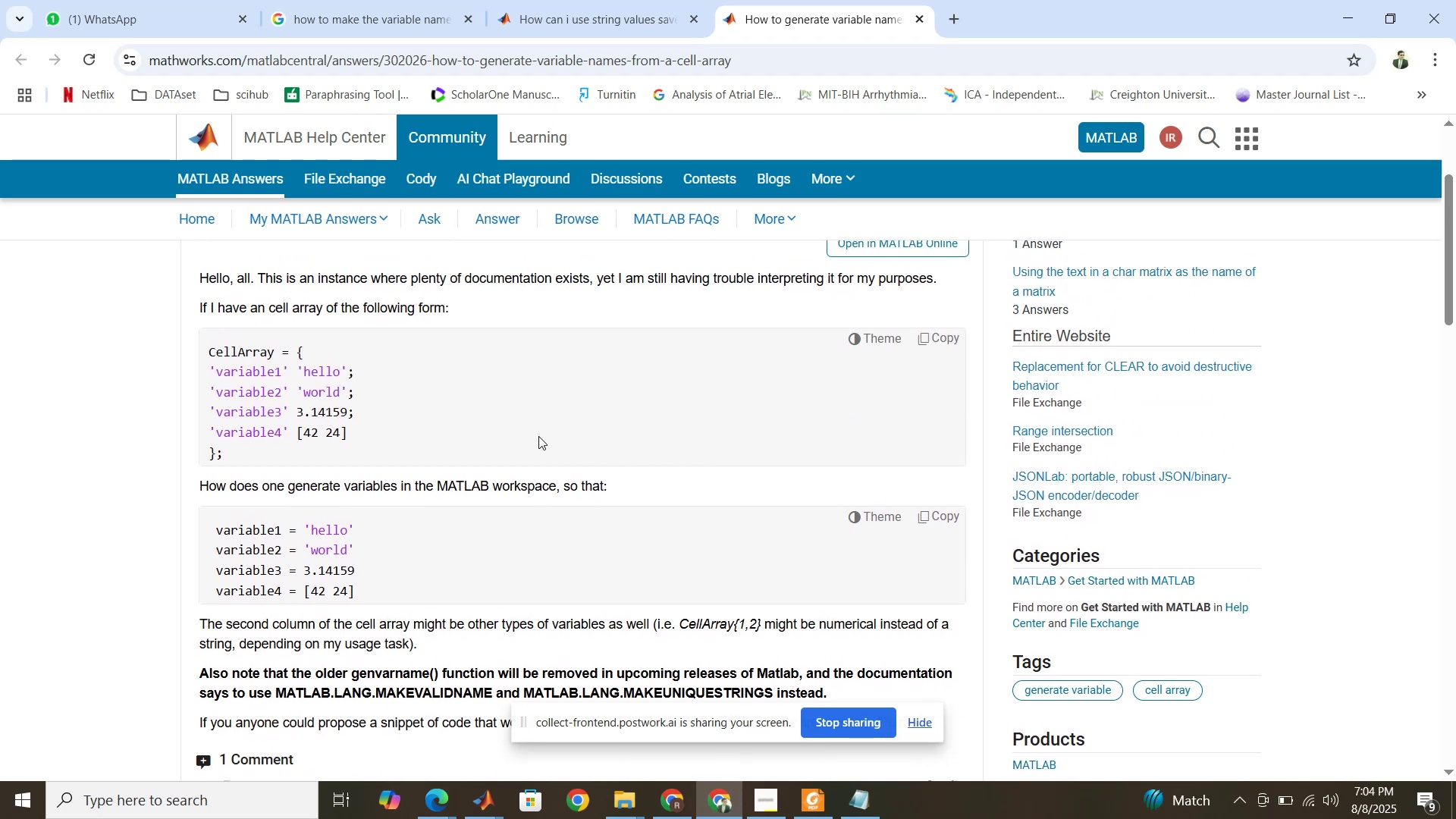 
scroll: coordinate [538, 436], scroll_direction: down, amount: 5.0
 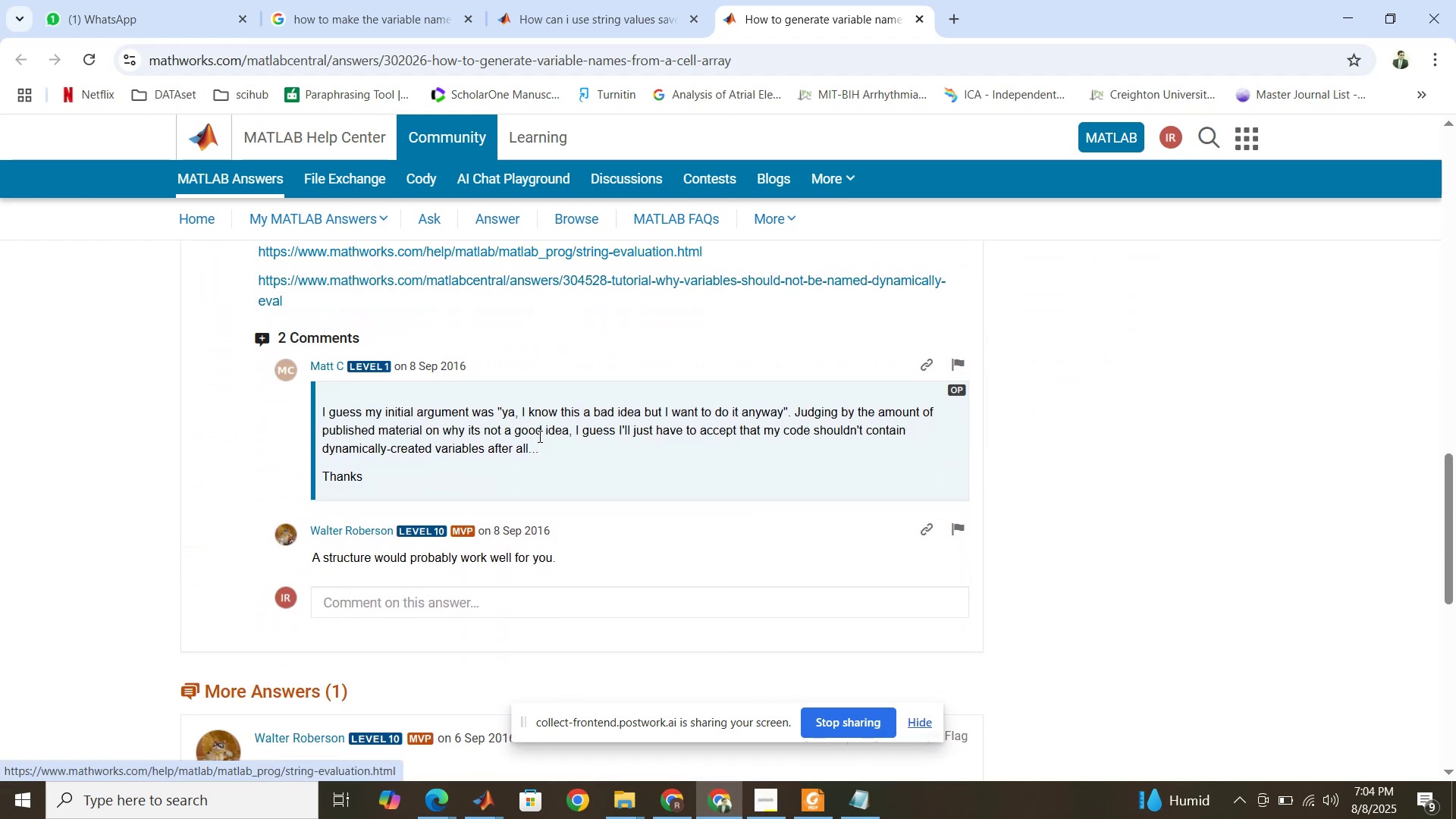 
scroll: coordinate [538, 436], scroll_direction: up, amount: 2.0
 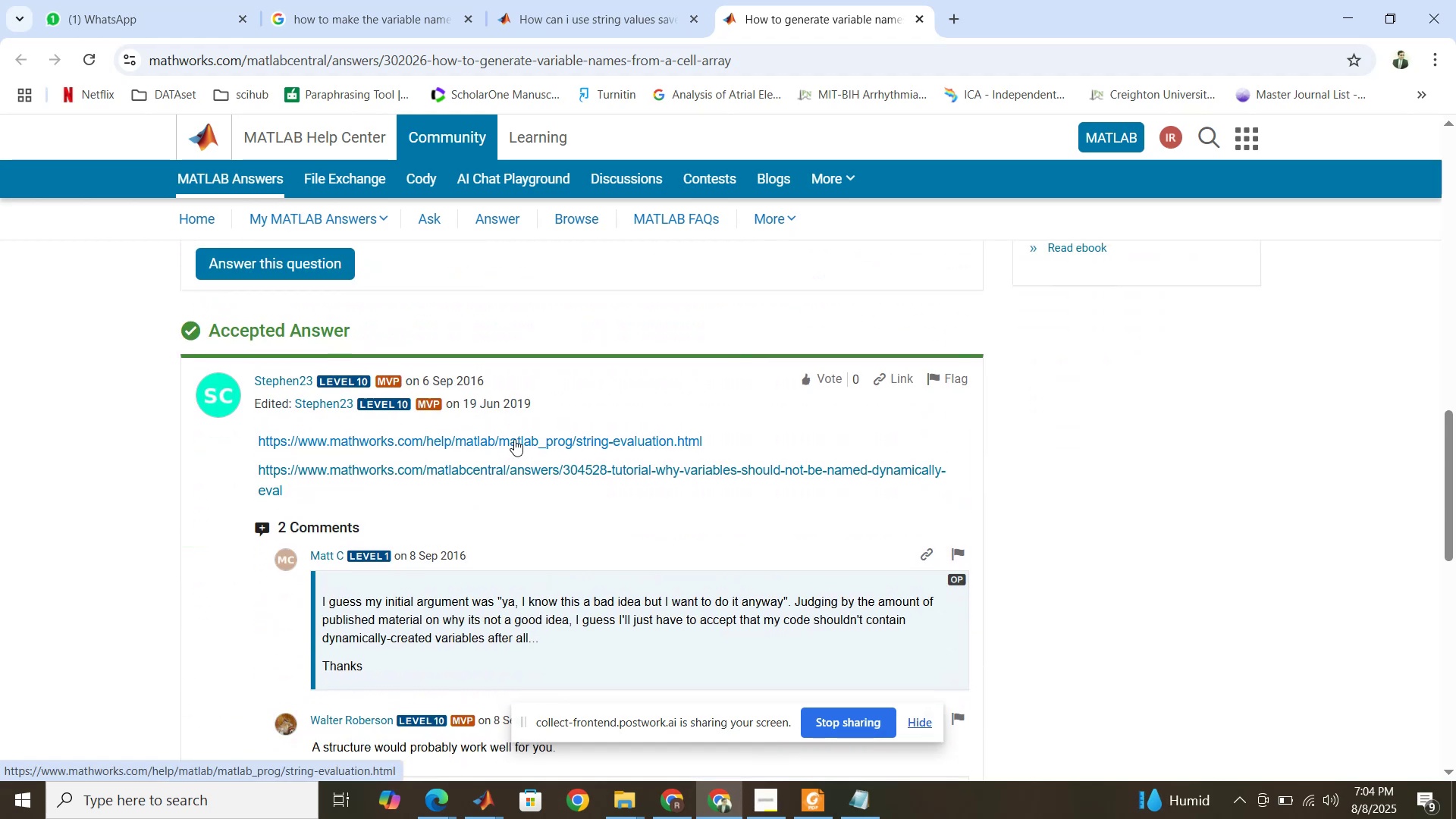 
right_click([514, 439])
 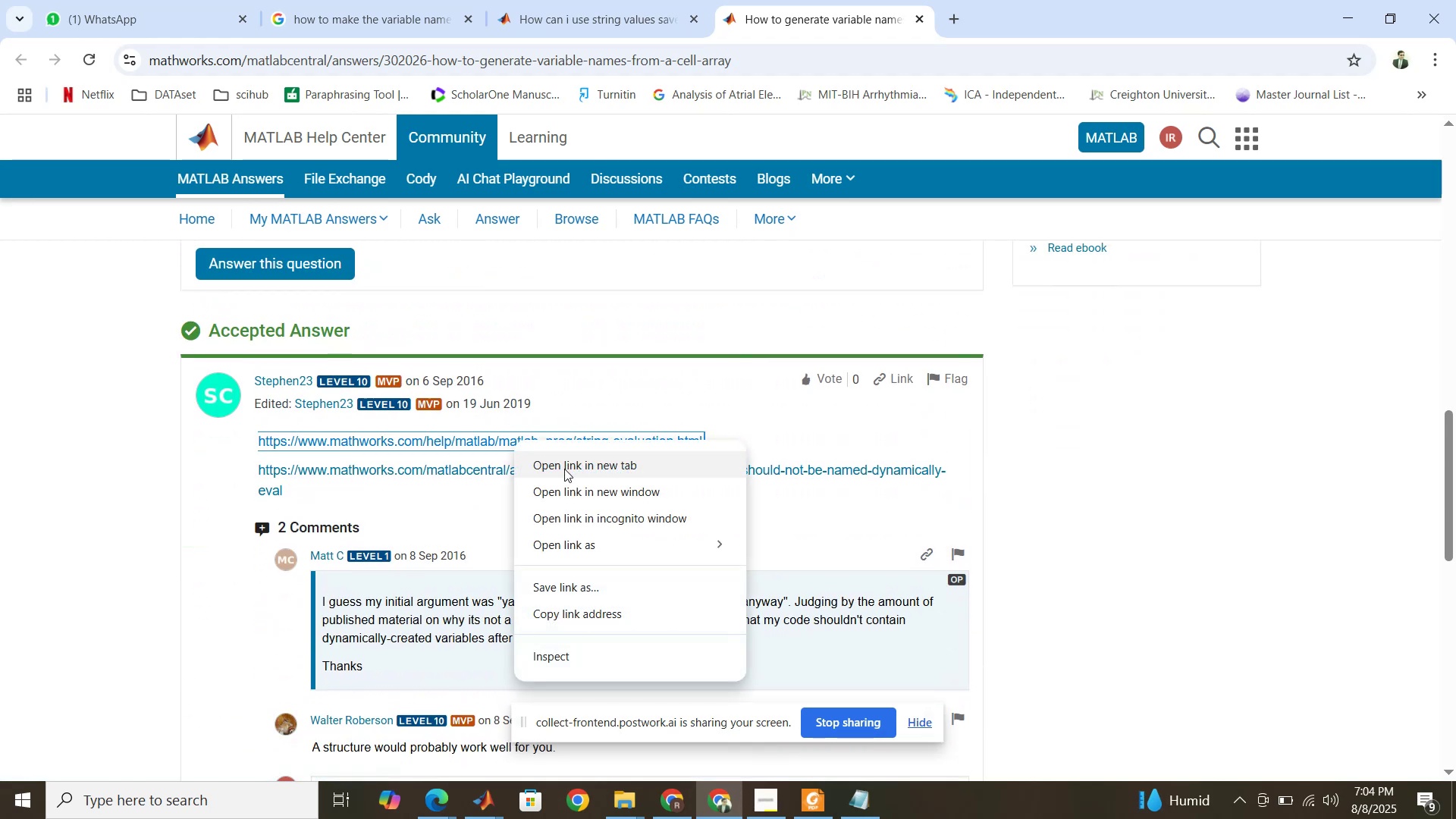 
left_click([564, 469])
 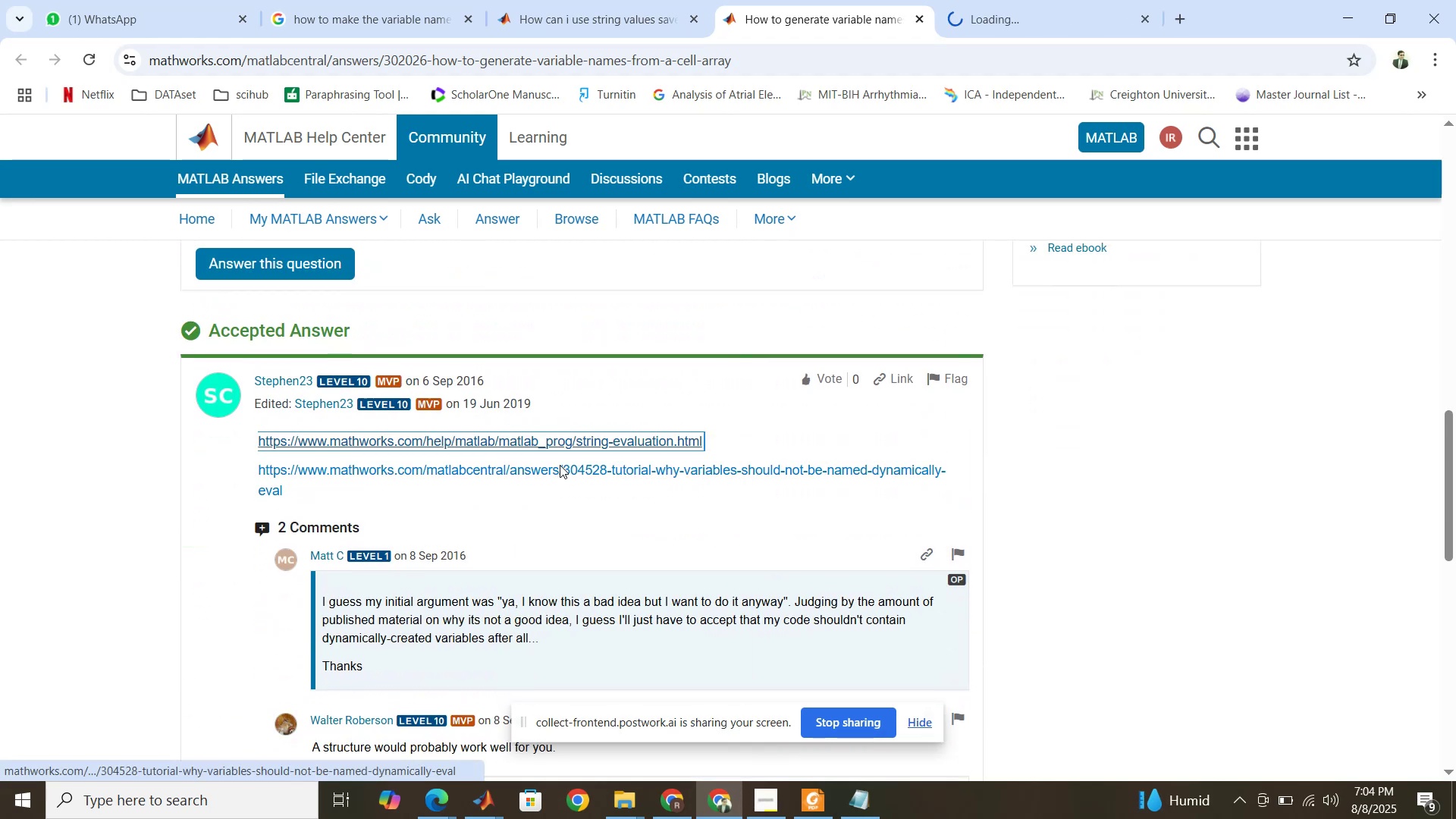 
right_click([560, 465])
 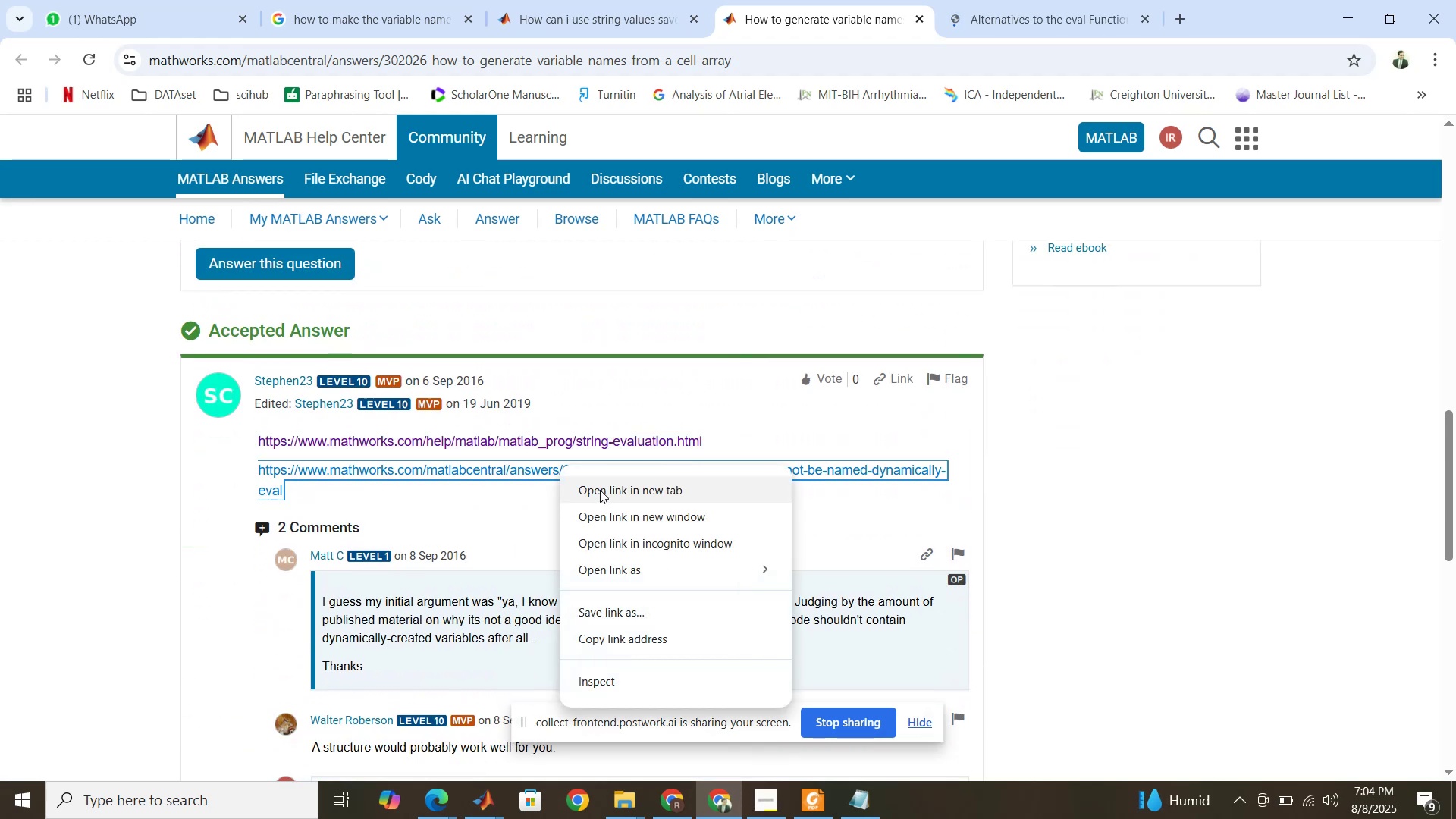 
left_click([600, 490])
 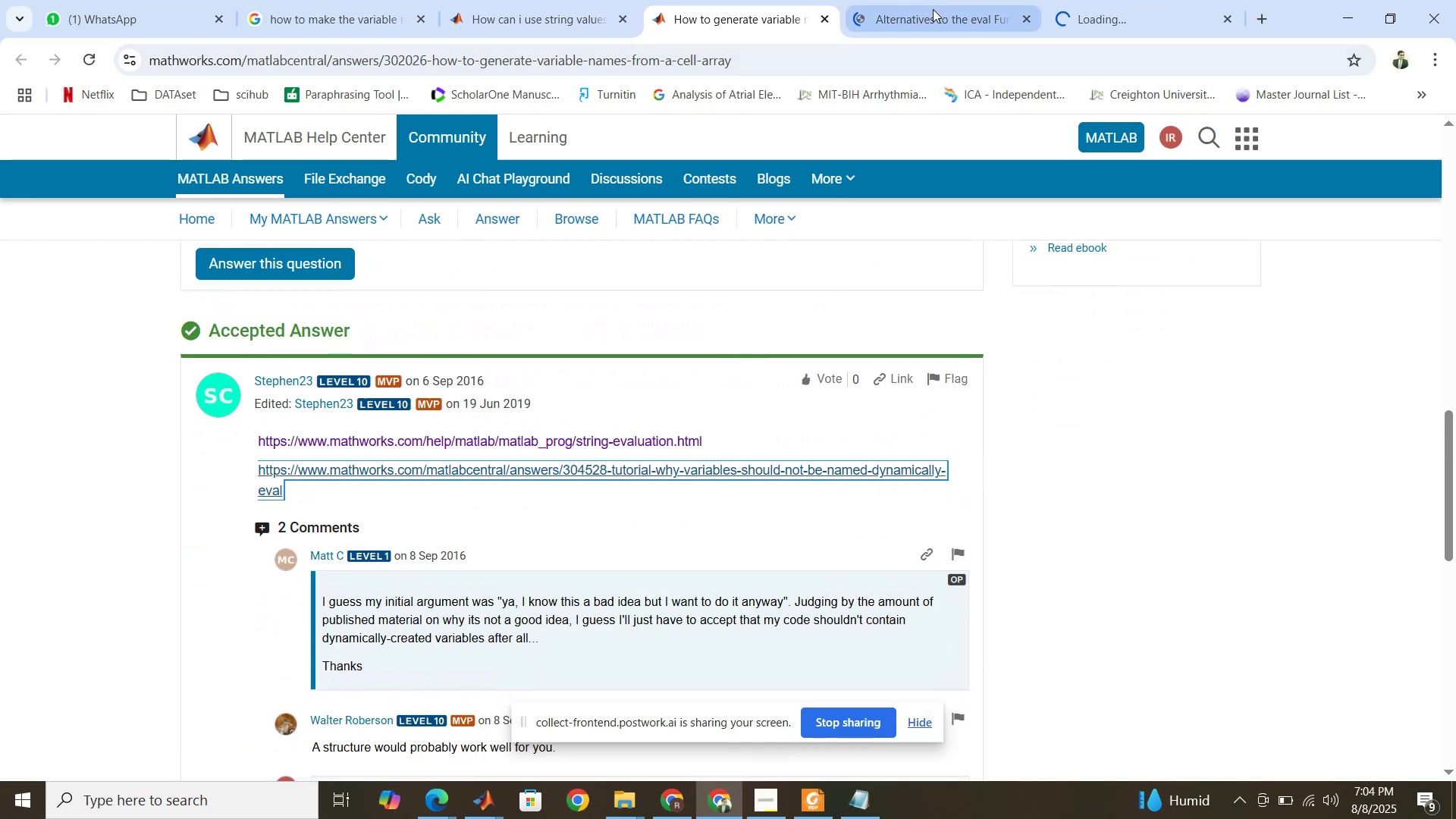 
left_click([933, 9])
 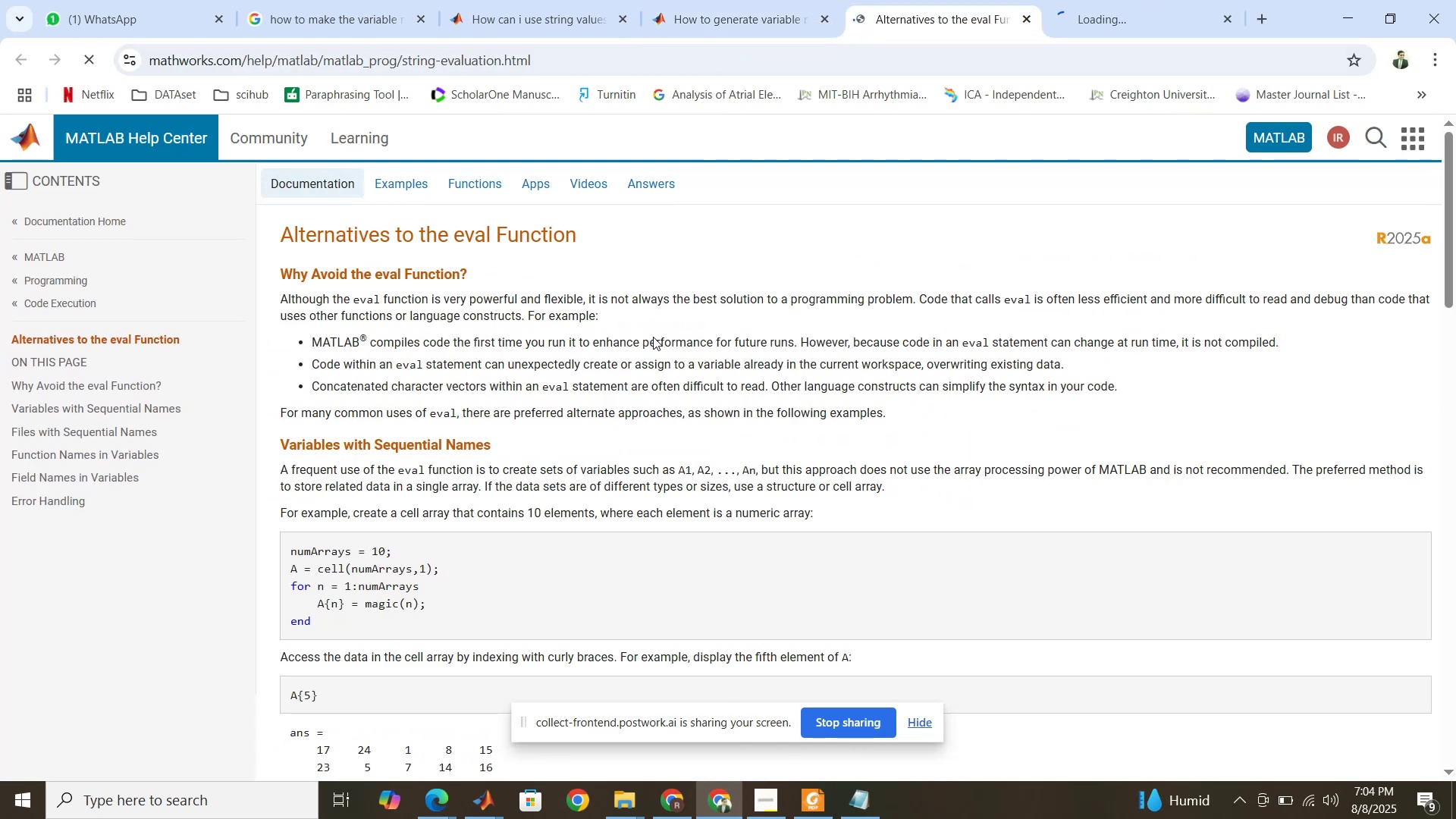 
scroll: coordinate [628, 343], scroll_direction: down, amount: 3.0
 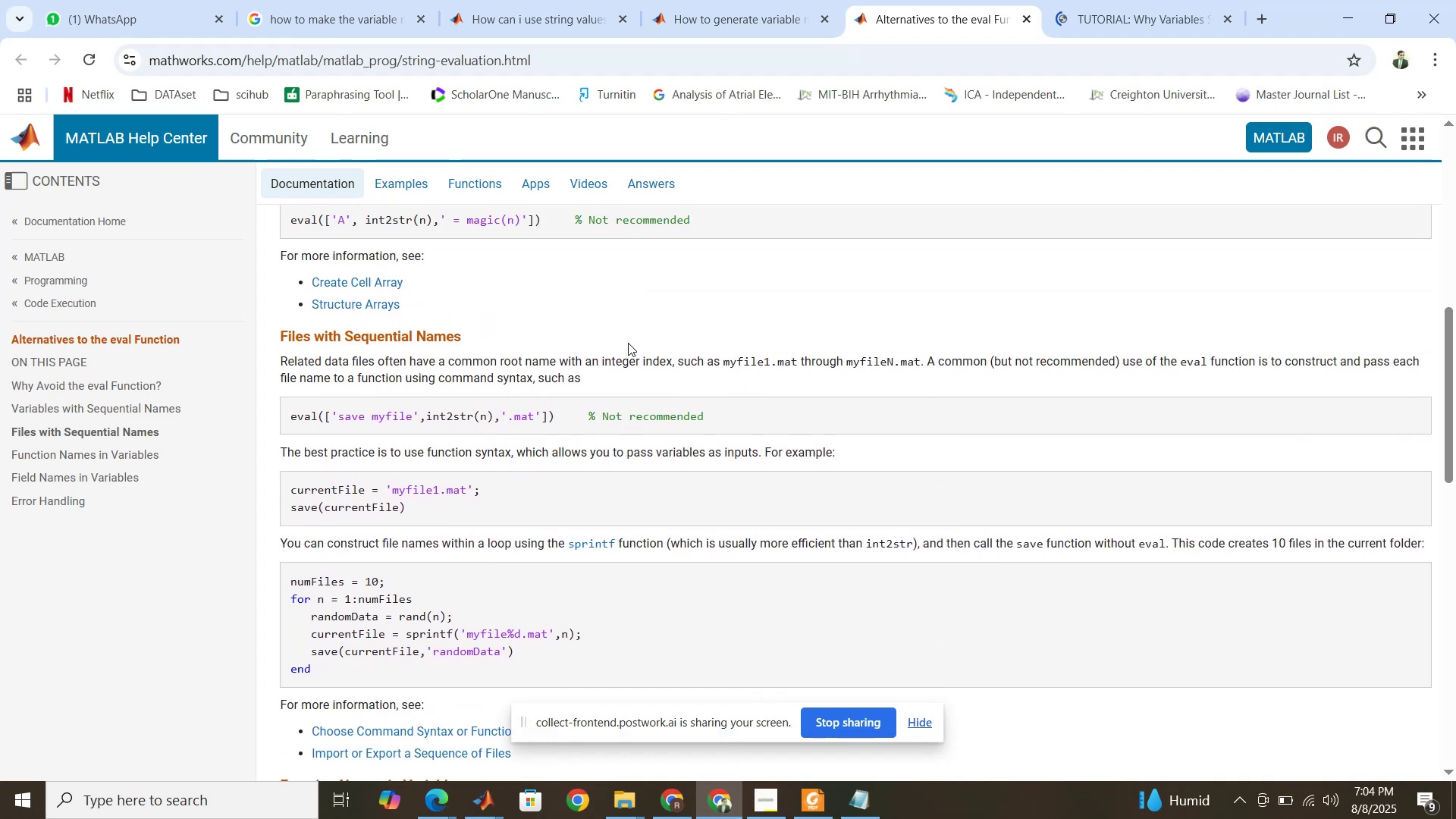 
wait(7.42)
 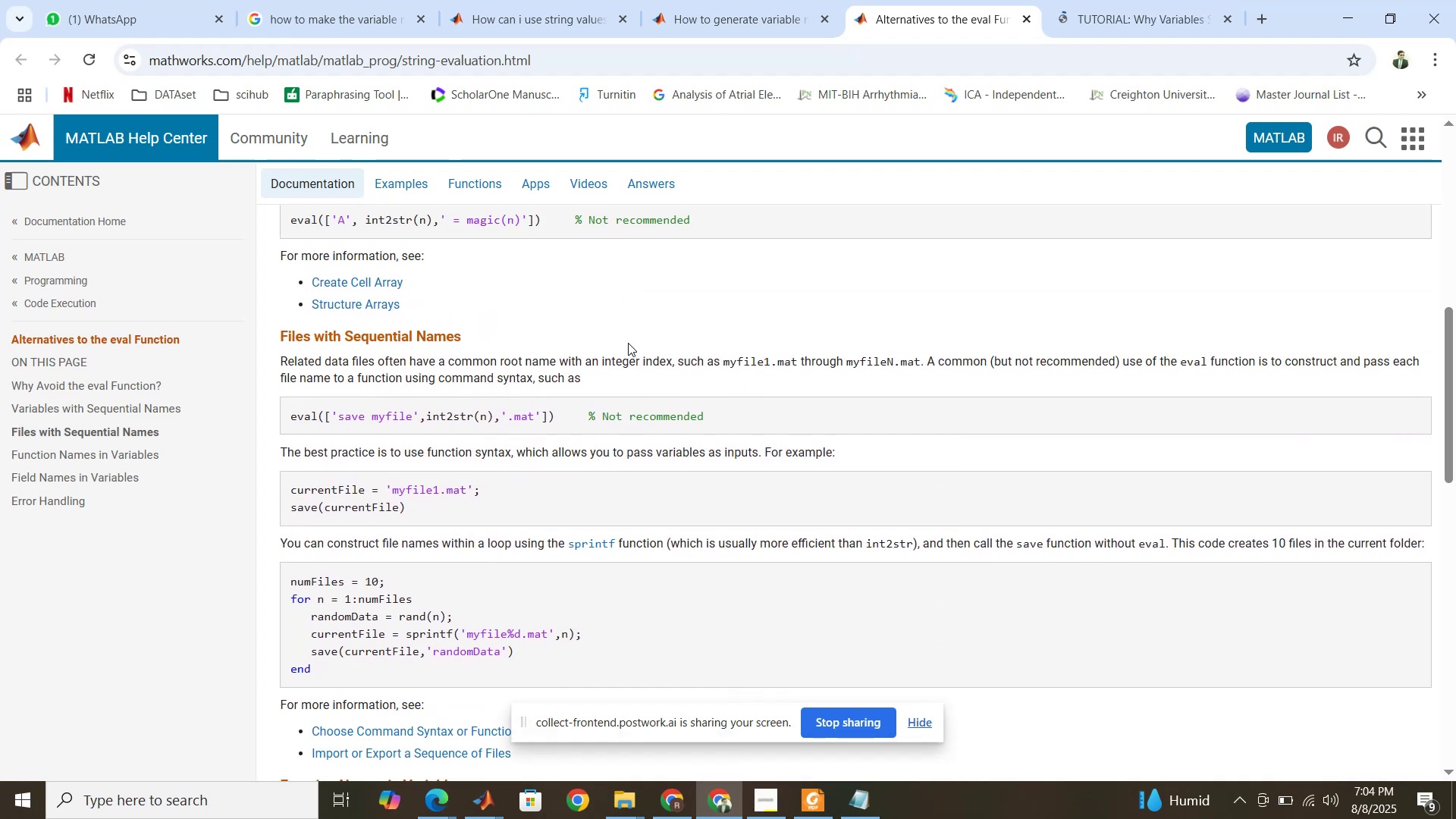 
scroll: coordinate [628, 343], scroll_direction: down, amount: 5.0
 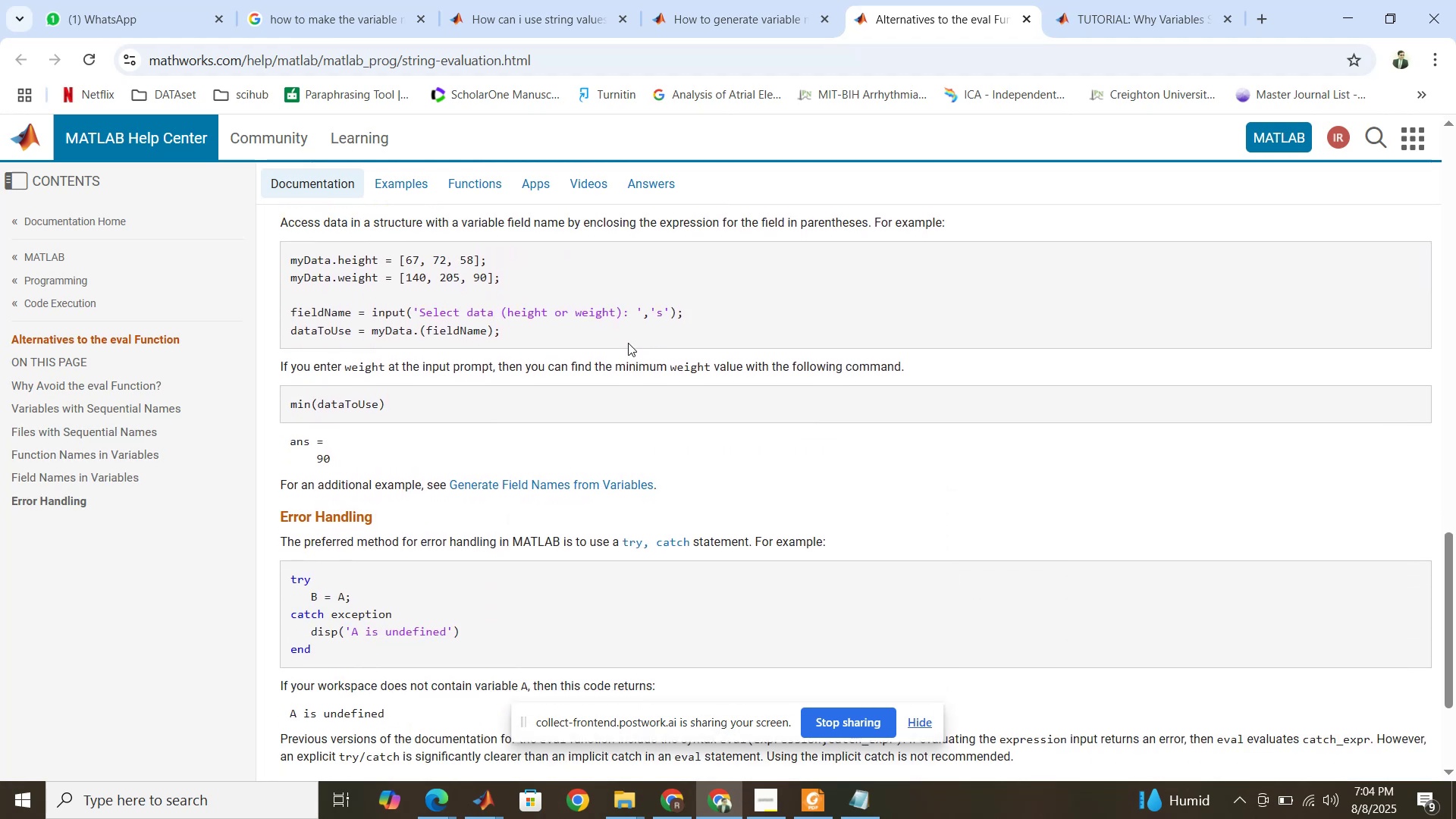 
scroll: coordinate [628, 343], scroll_direction: up, amount: 1.0
 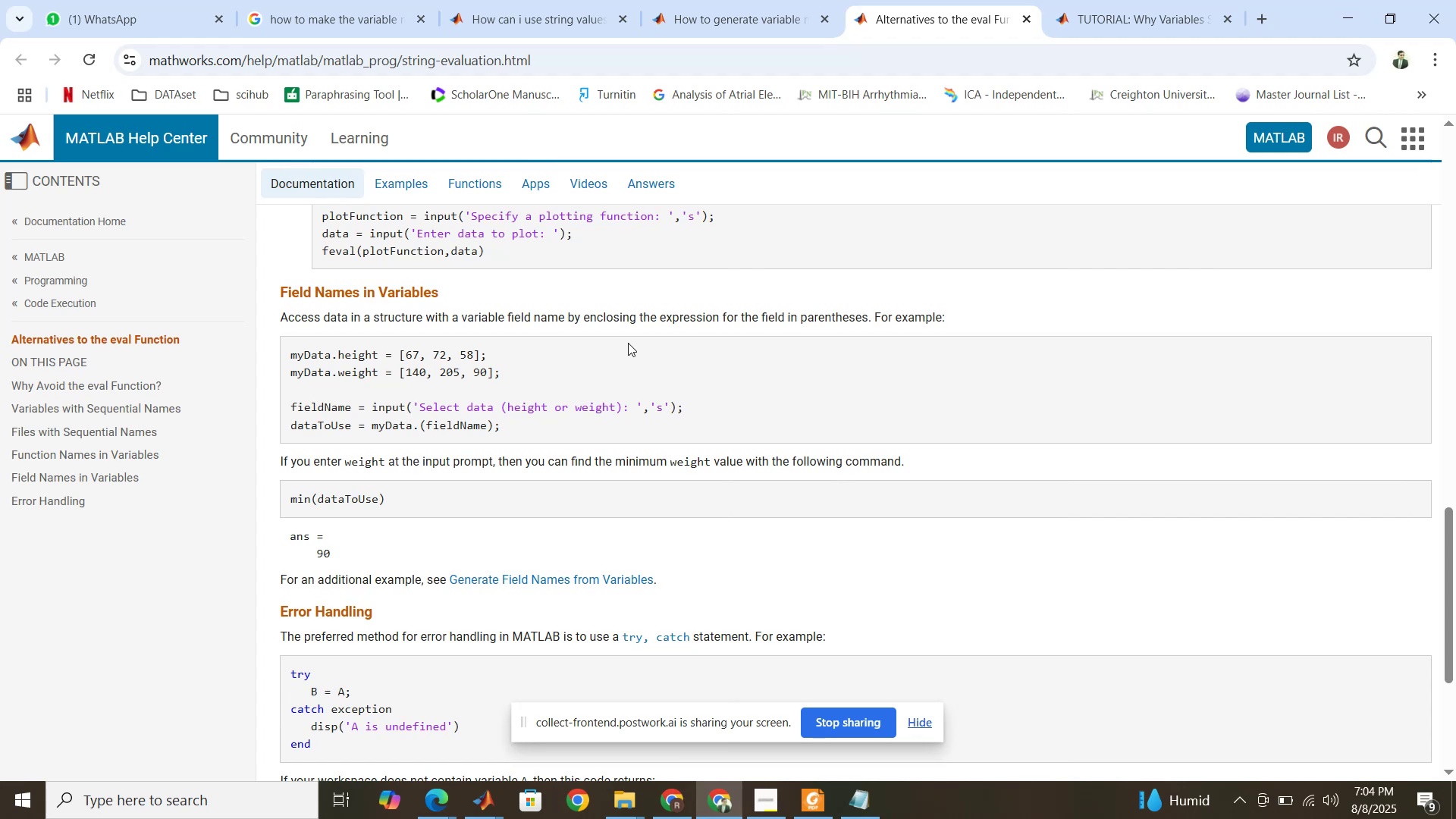 
wait(15.29)
 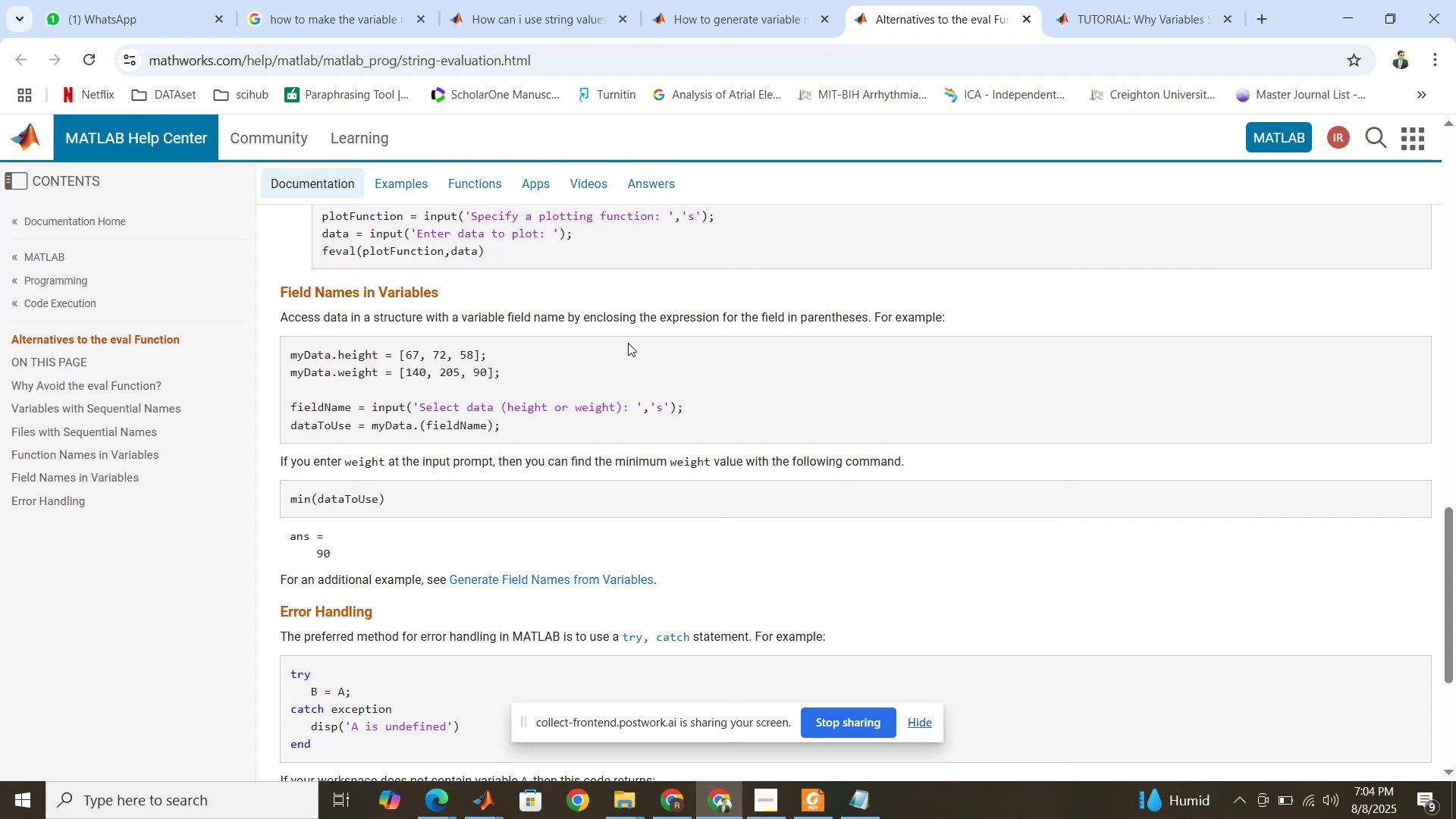 
scroll: coordinate [628, 343], scroll_direction: down, amount: 2.0
 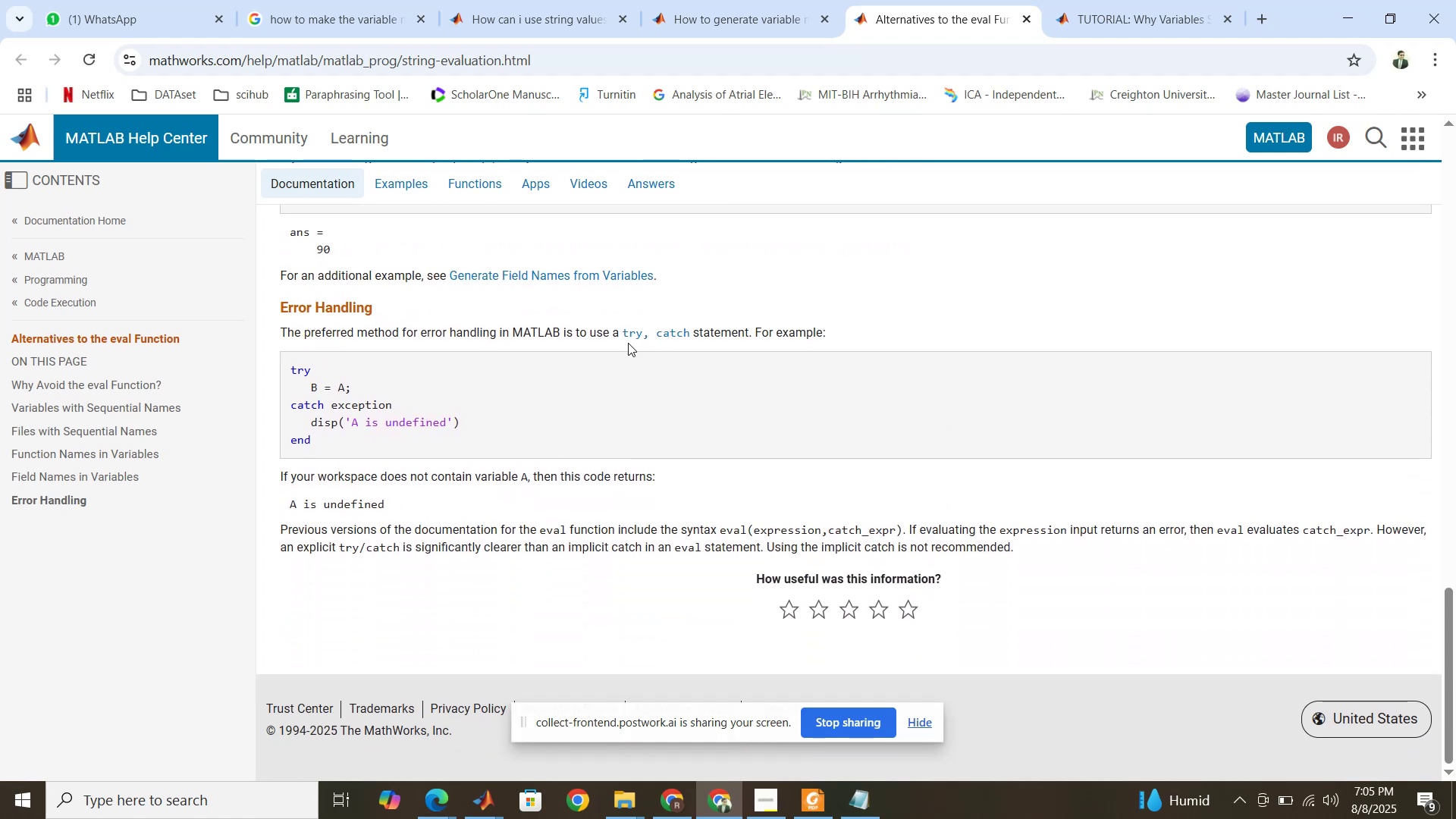 
left_click([1156, 5])
 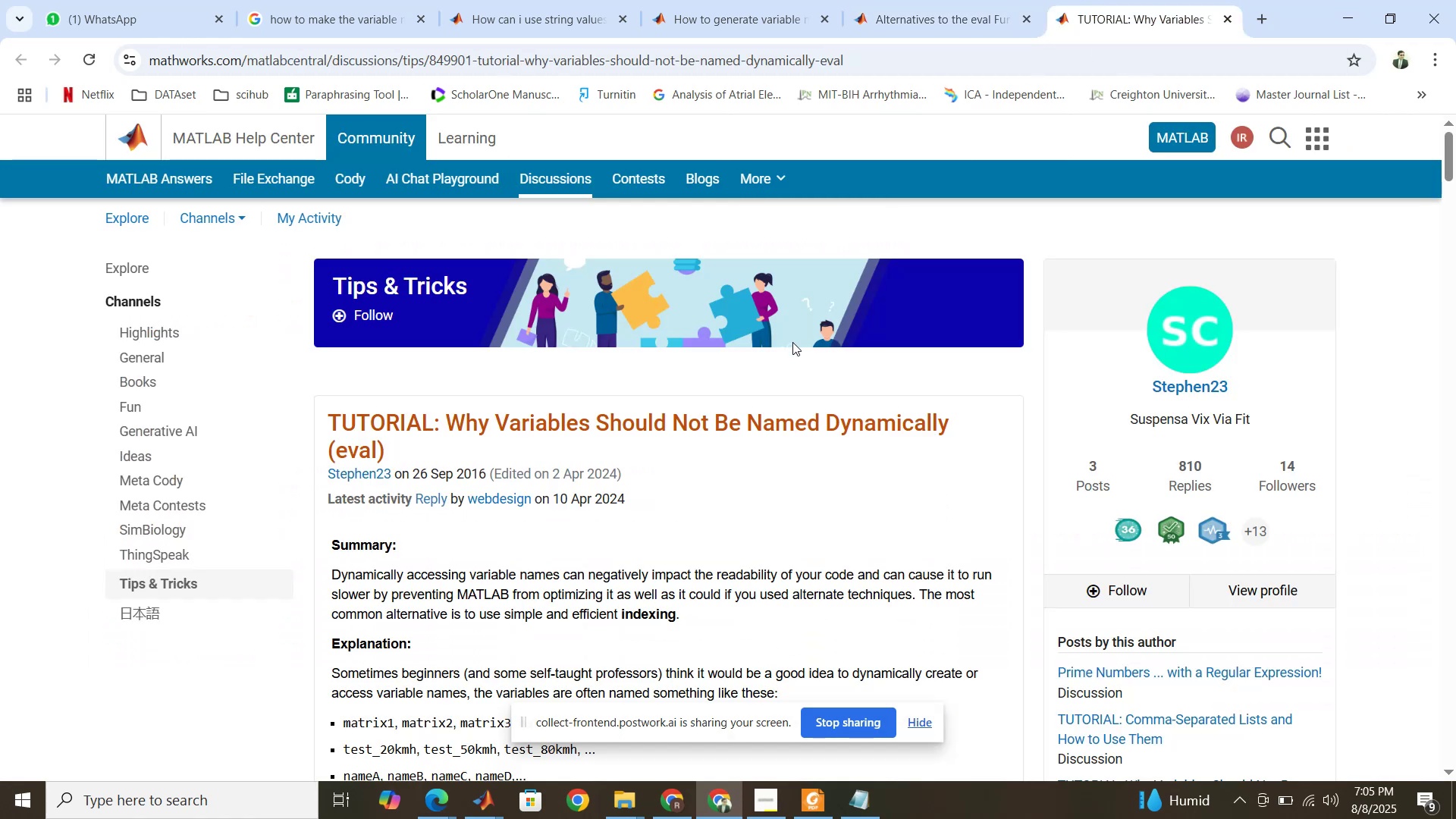 
scroll: coordinate [792, 342], scroll_direction: down, amount: 1.0
 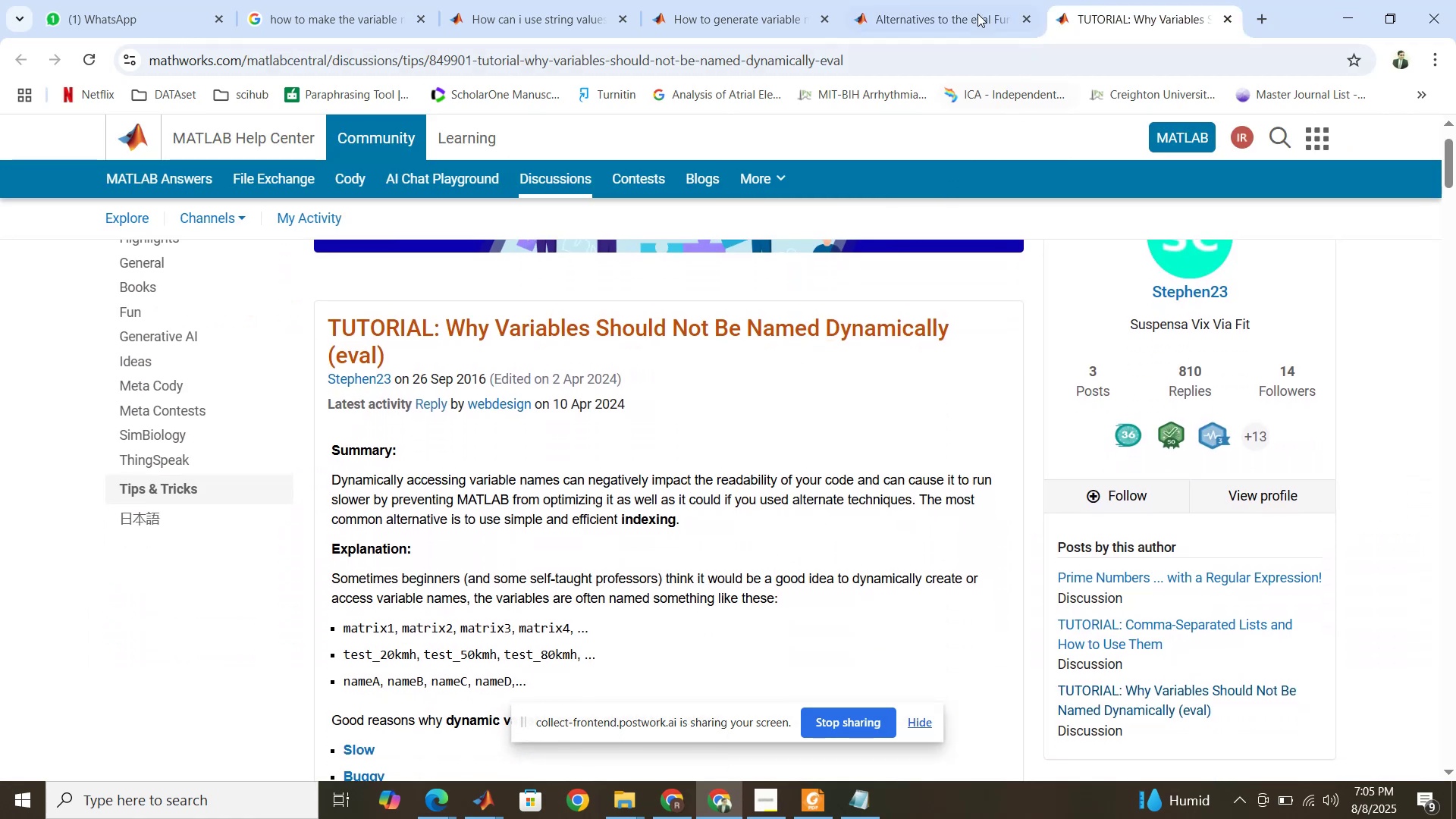 
left_click([977, 11])
 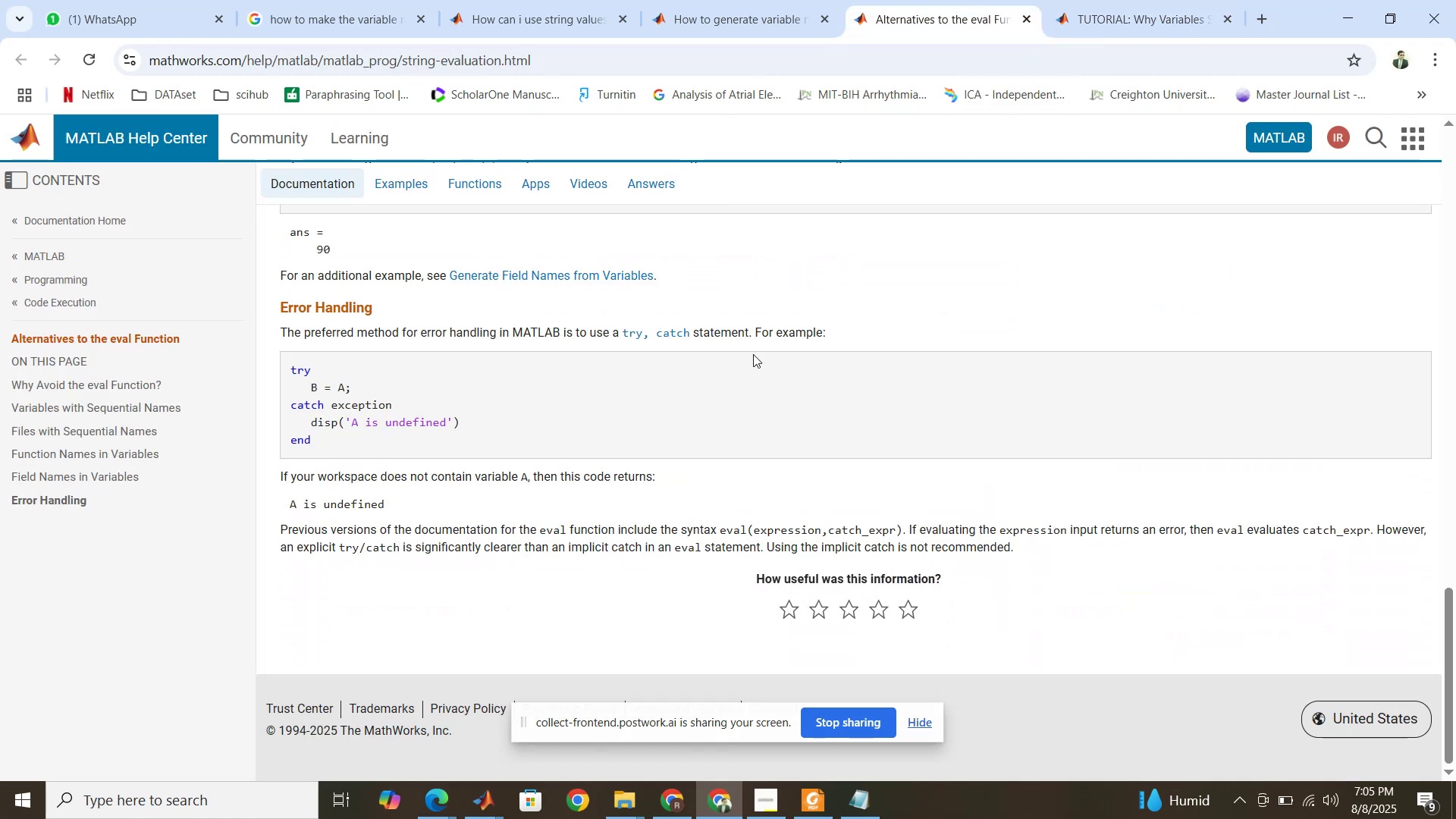 
scroll: coordinate [753, 354], scroll_direction: up, amount: 4.0
 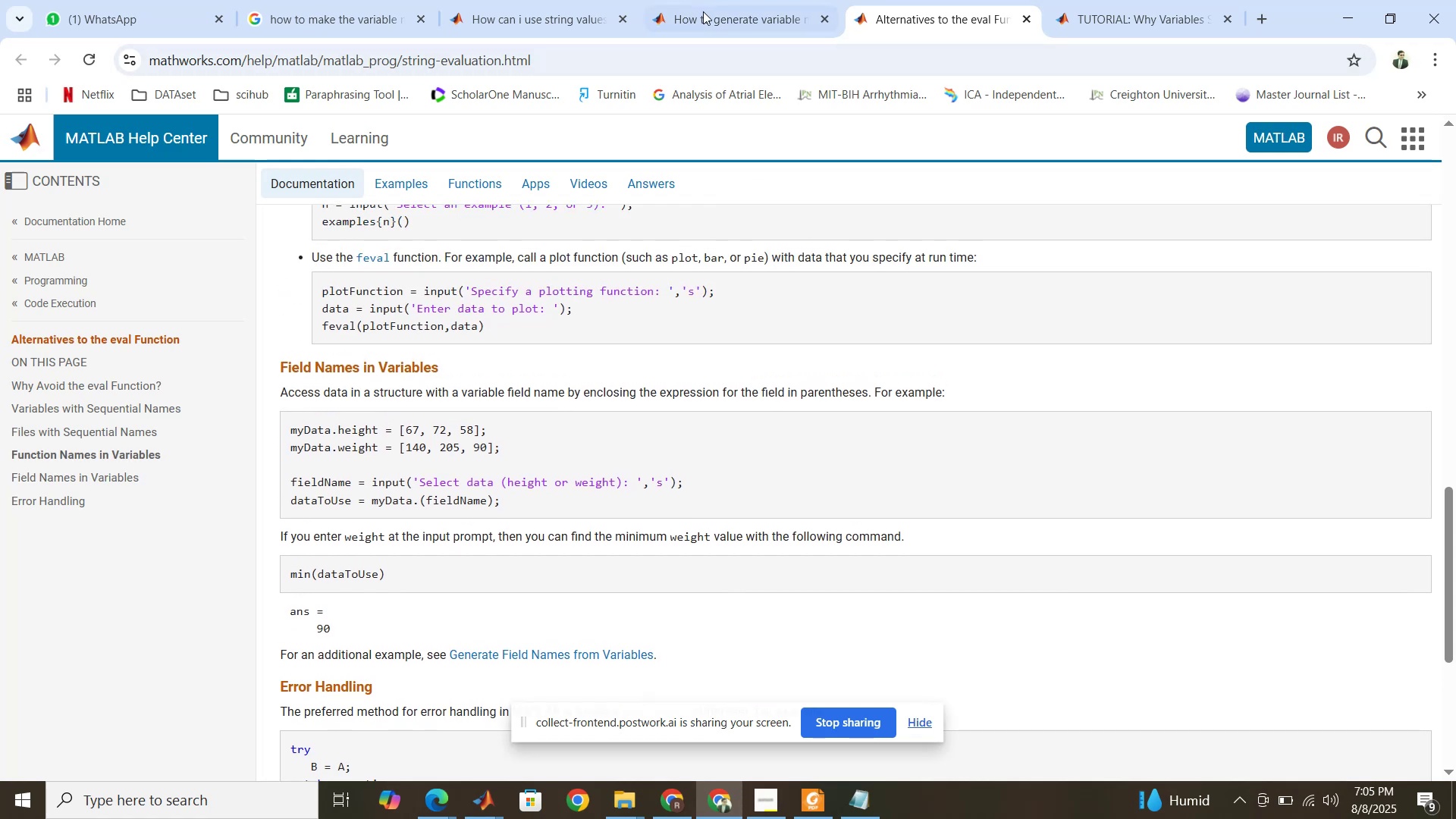 
left_click([703, 11])
 